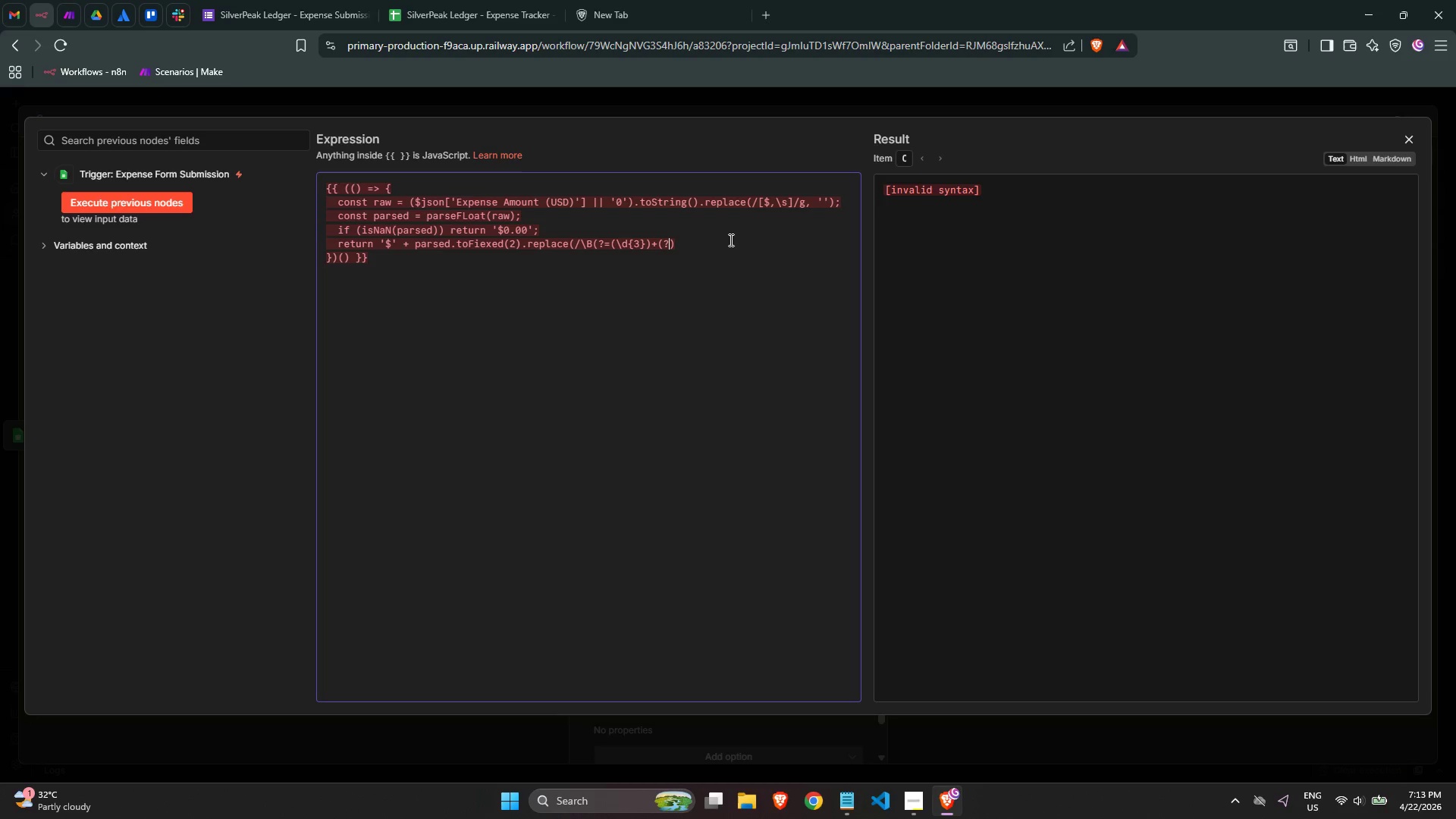 
key(Shift+ShiftLeft)
 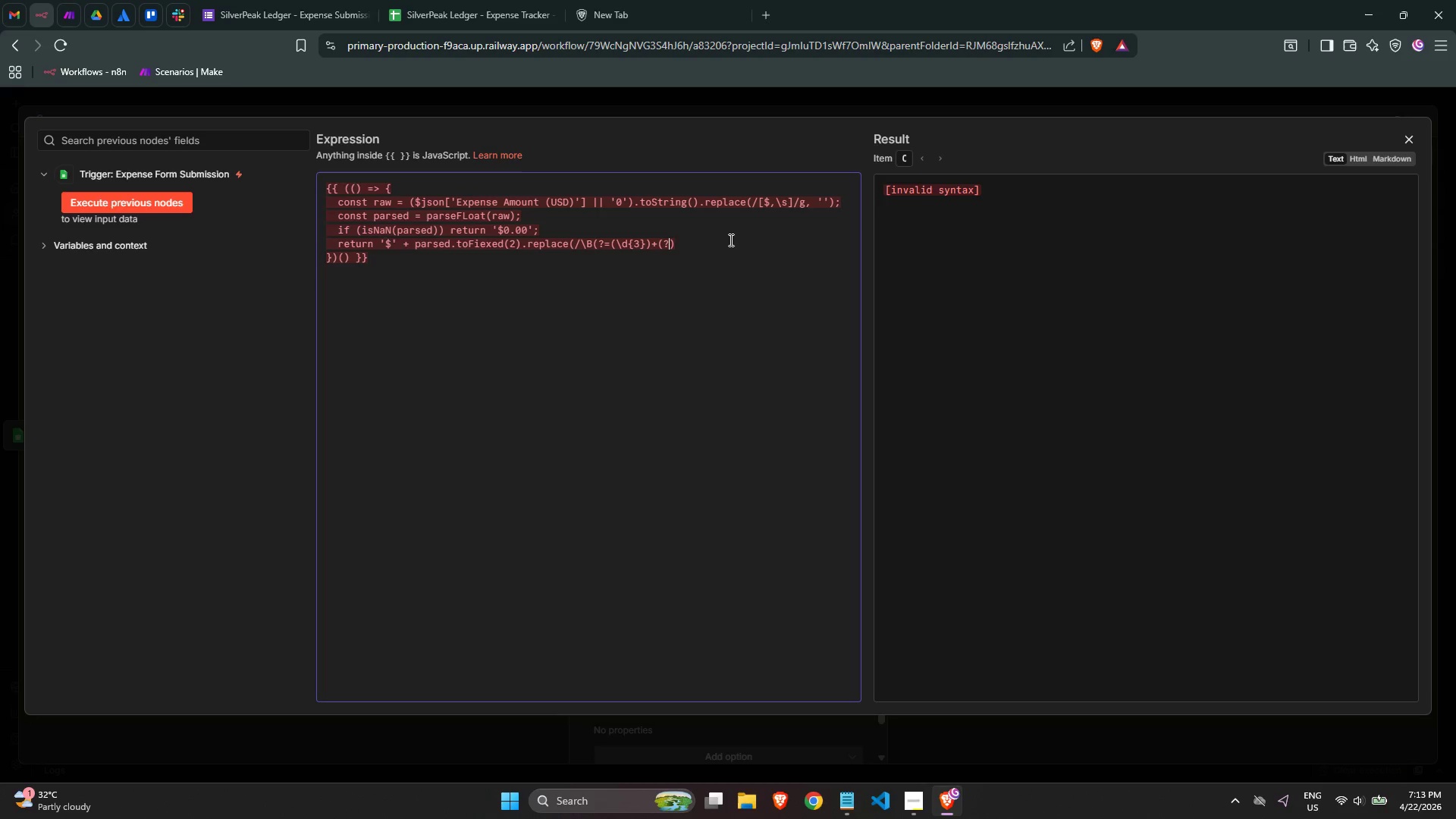 
key(Shift+1)
 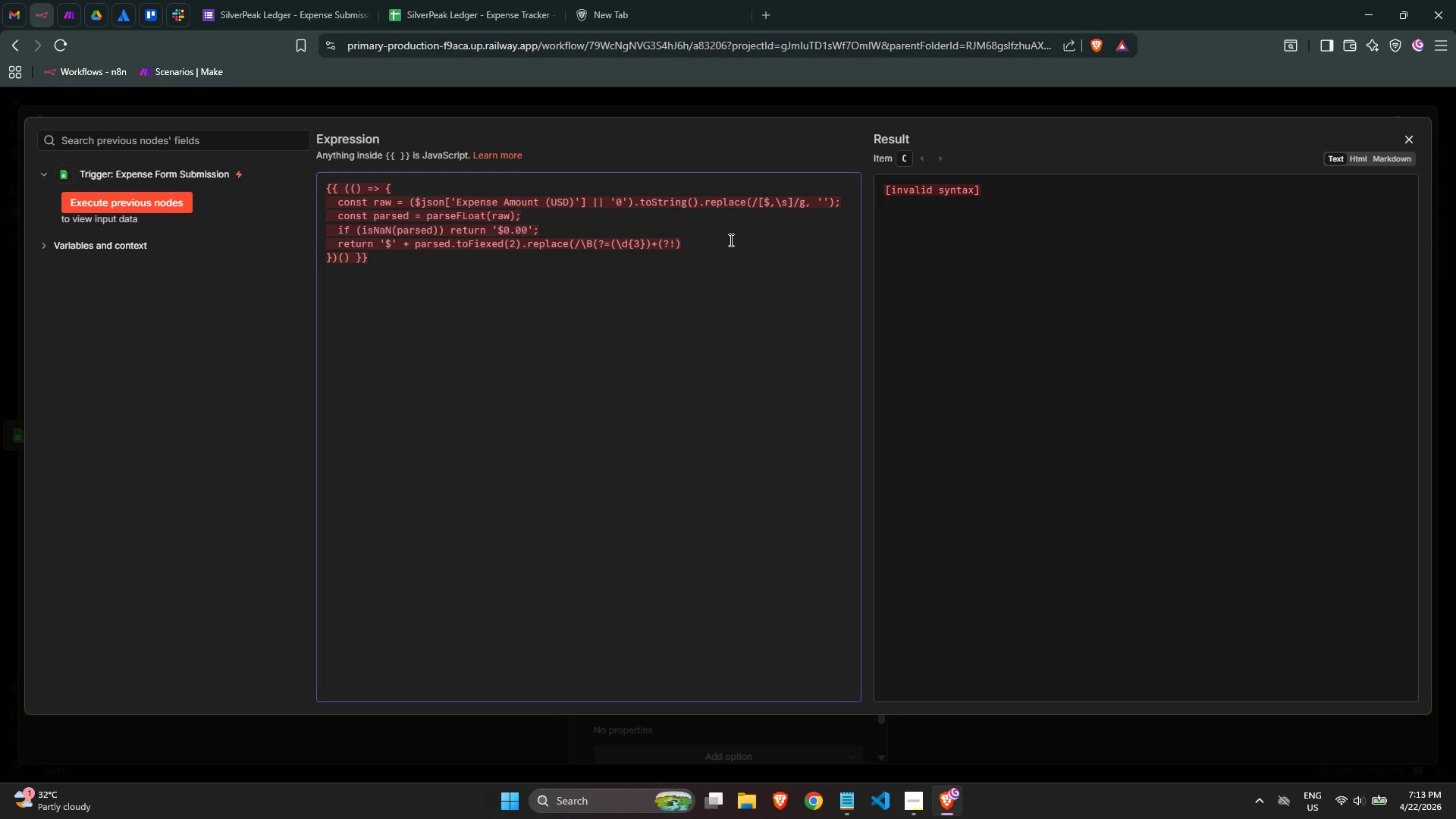 
key(Backslash)
 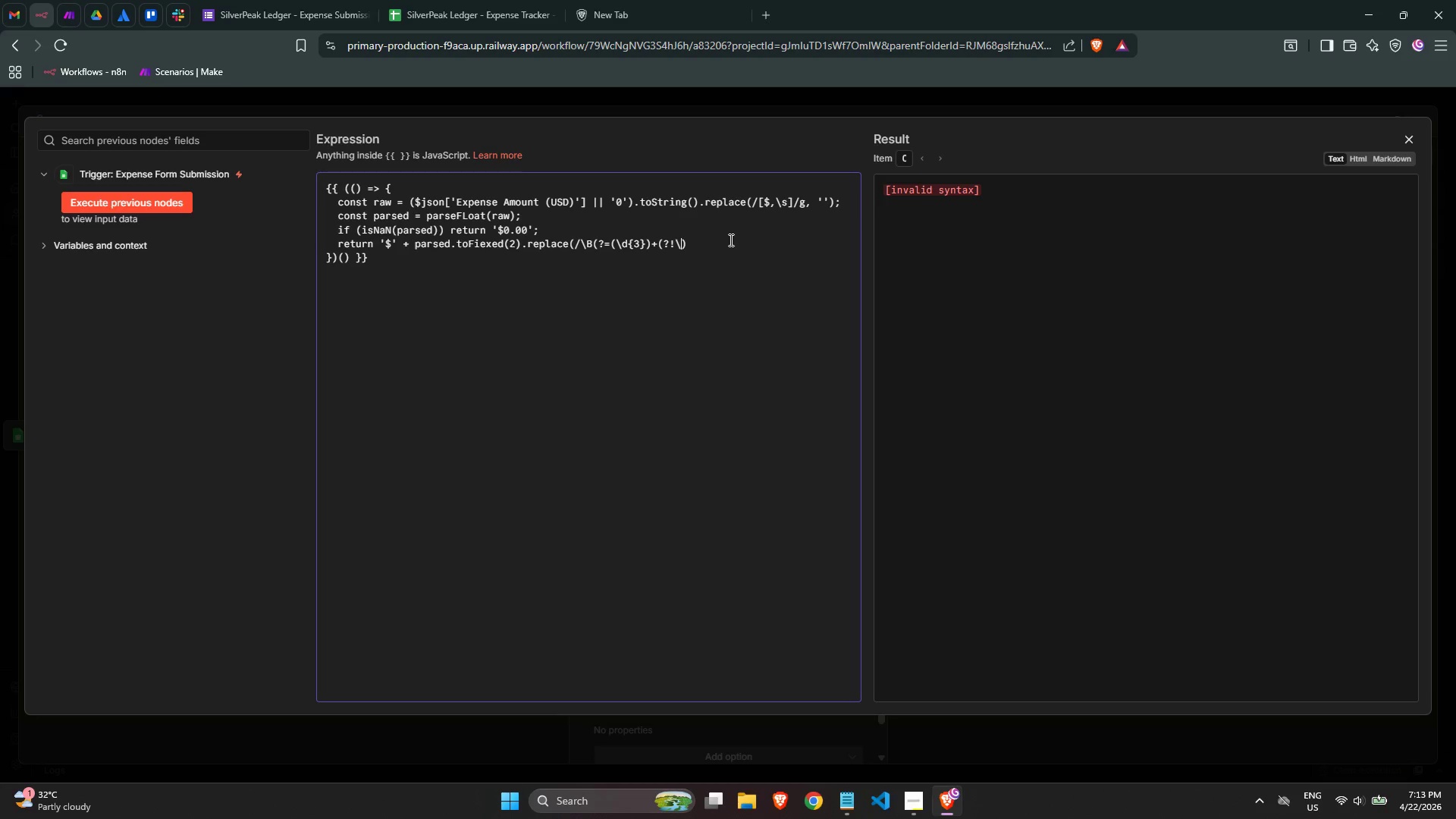 
key(D)
 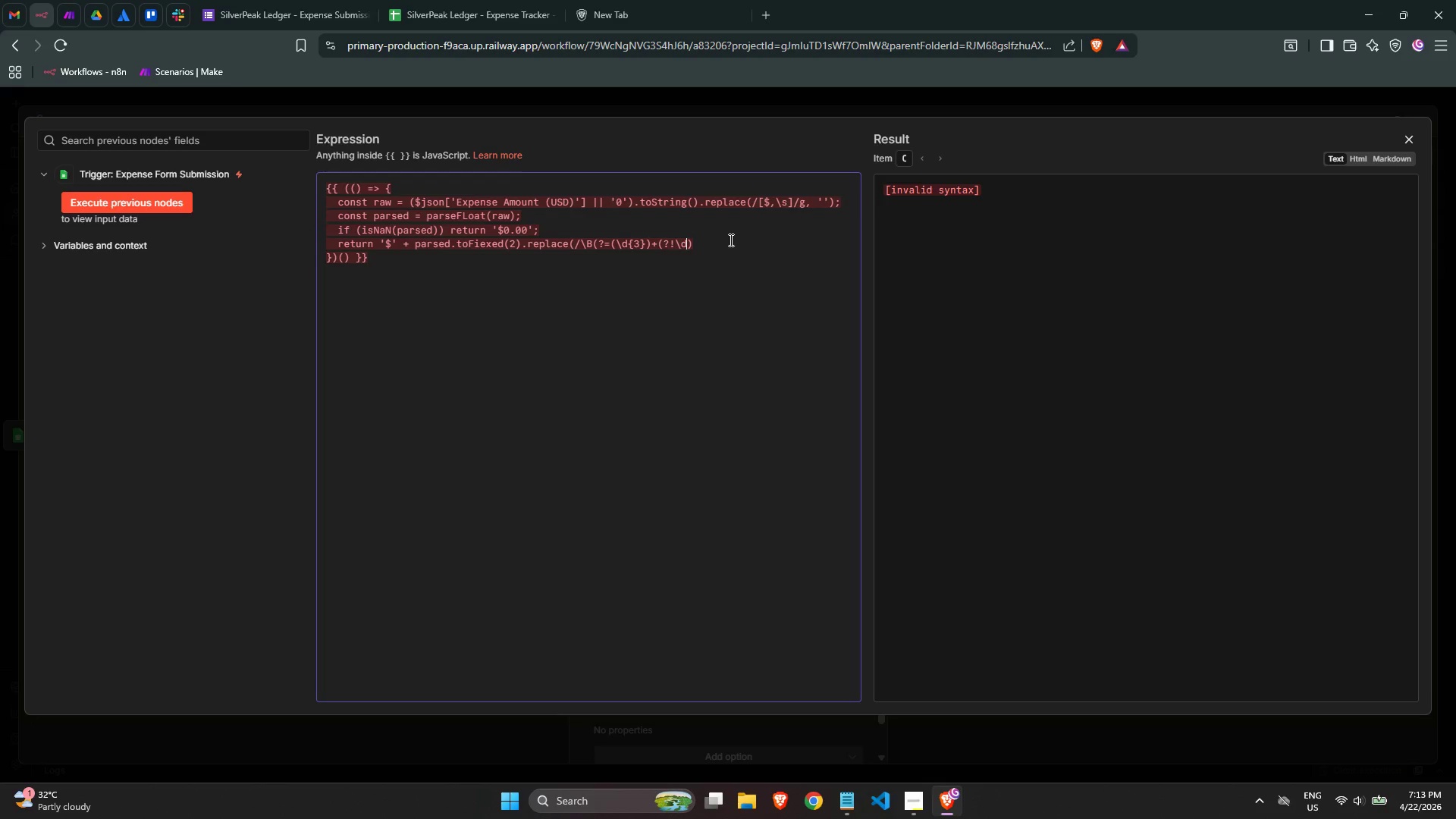 
type())/g, '')
 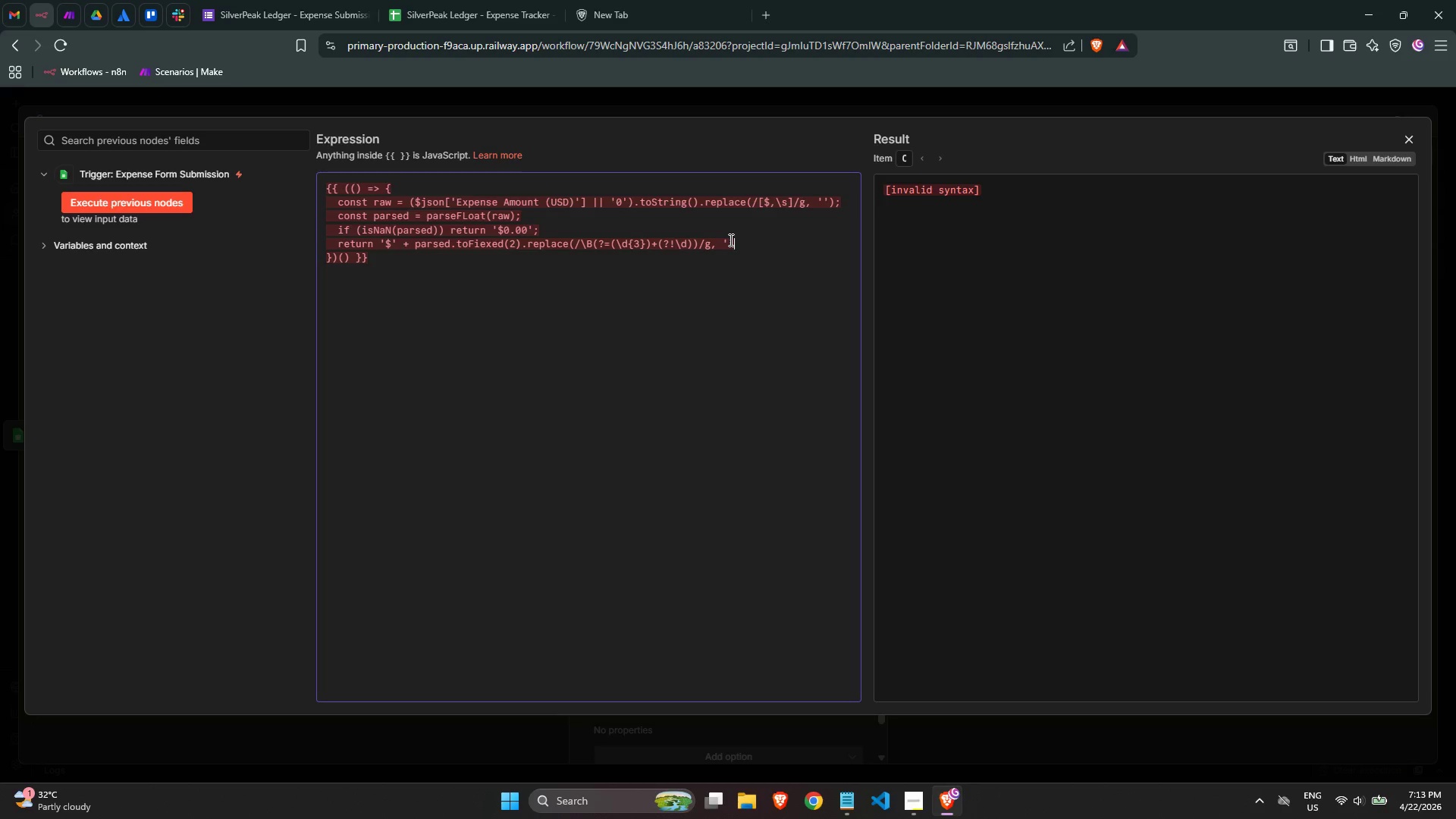 
key(ArrowLeft)
 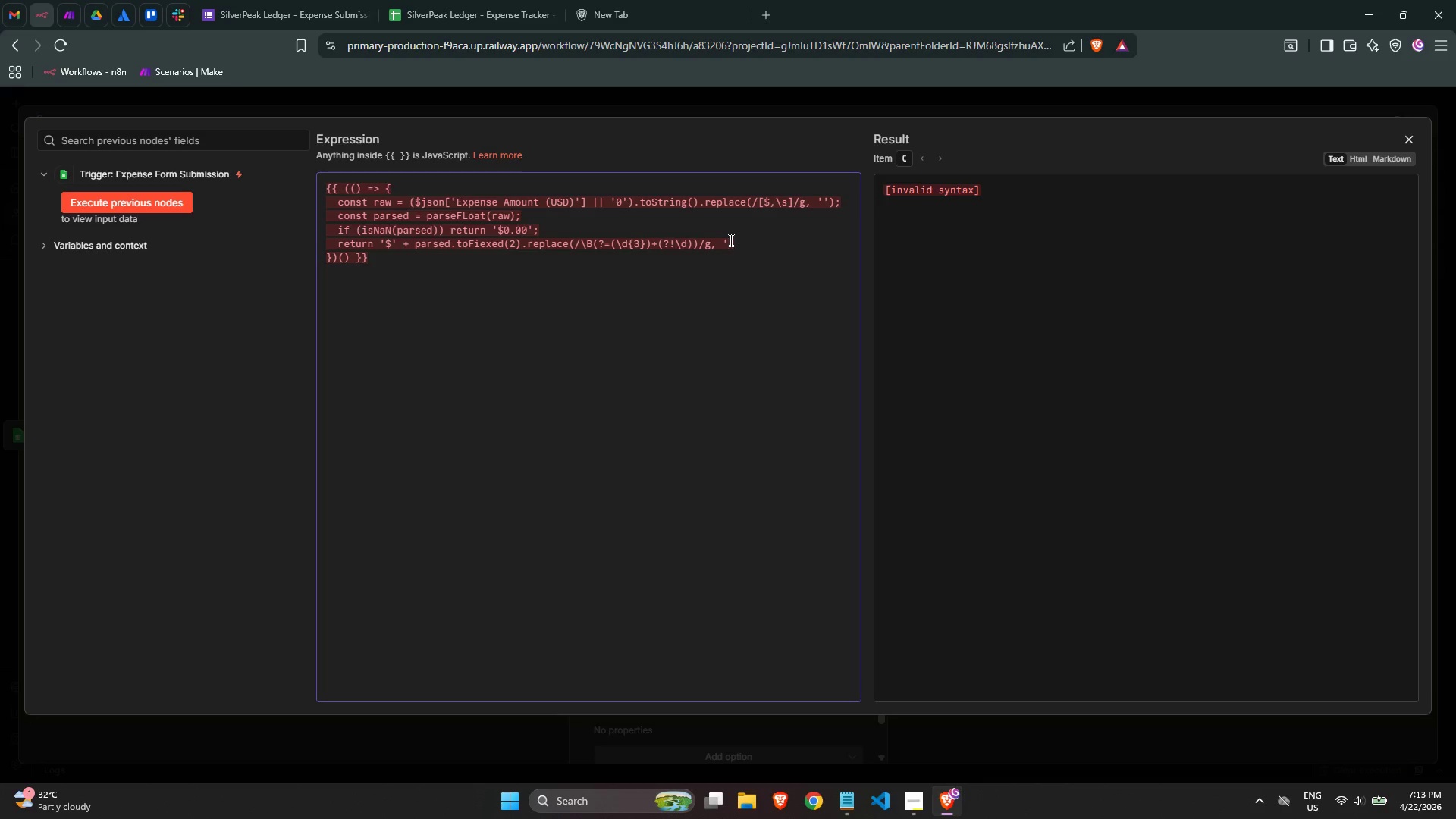 
key(Comma)
 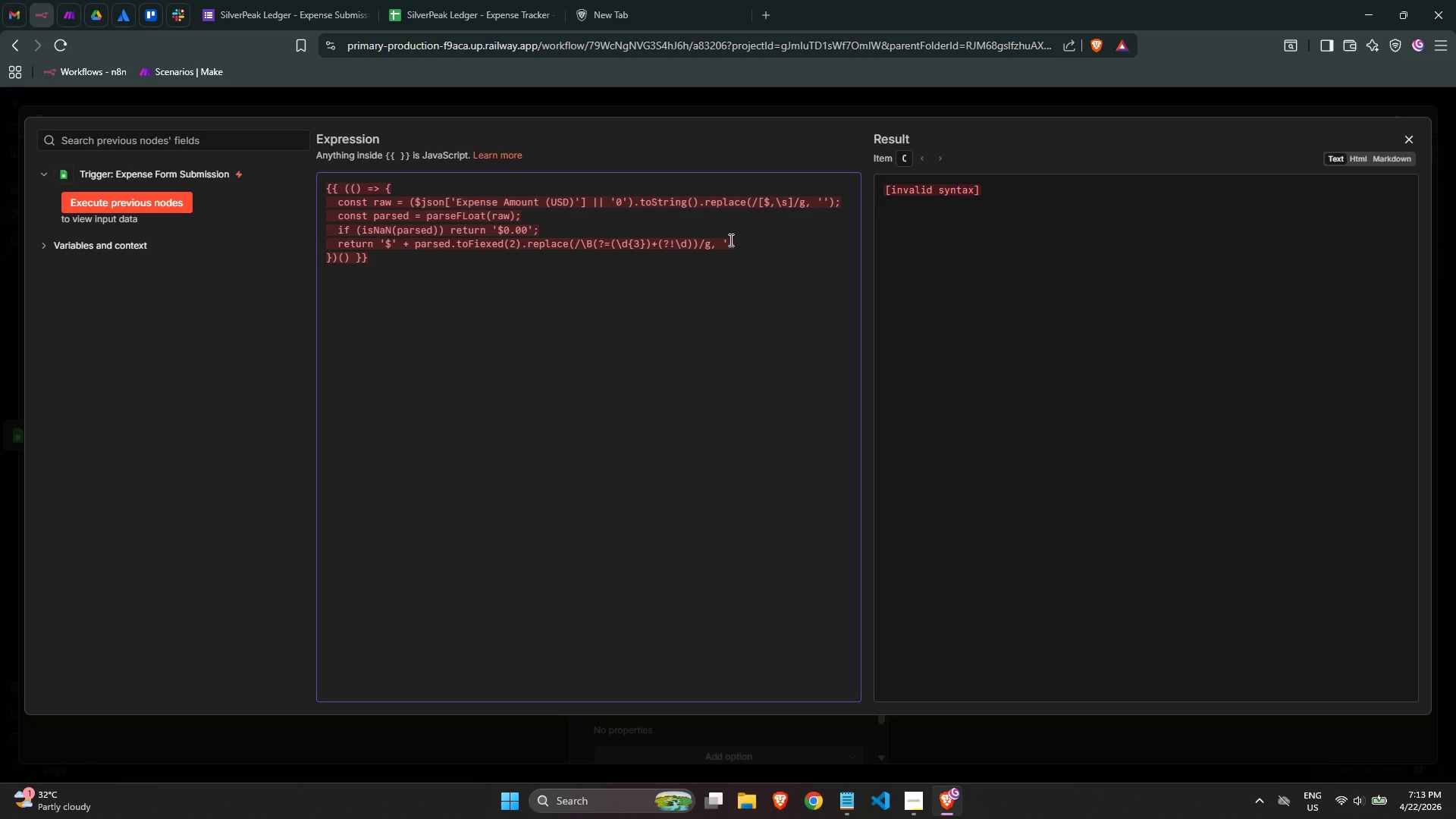 
wait(7.86)
 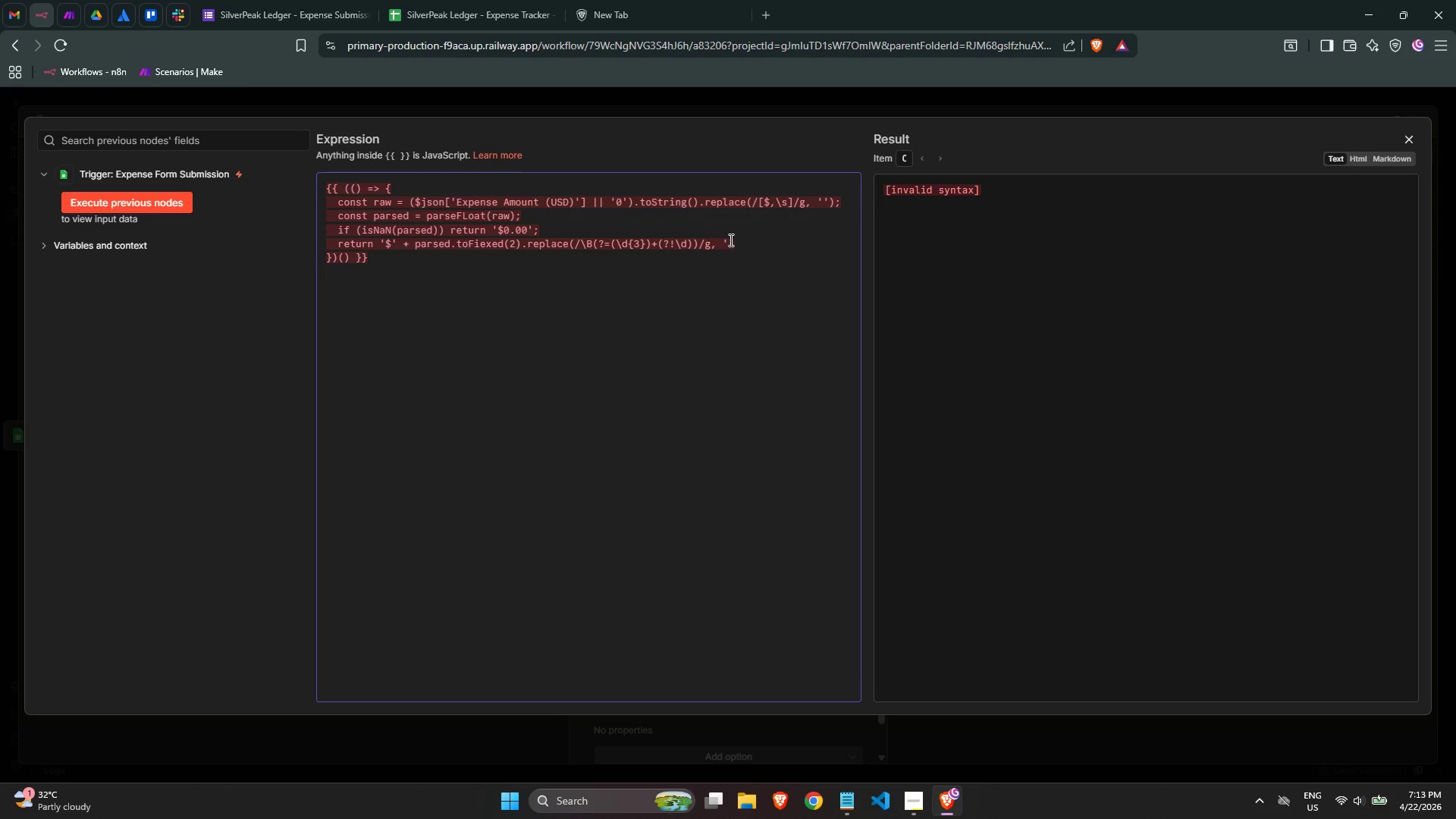 
left_click([767, 240])
 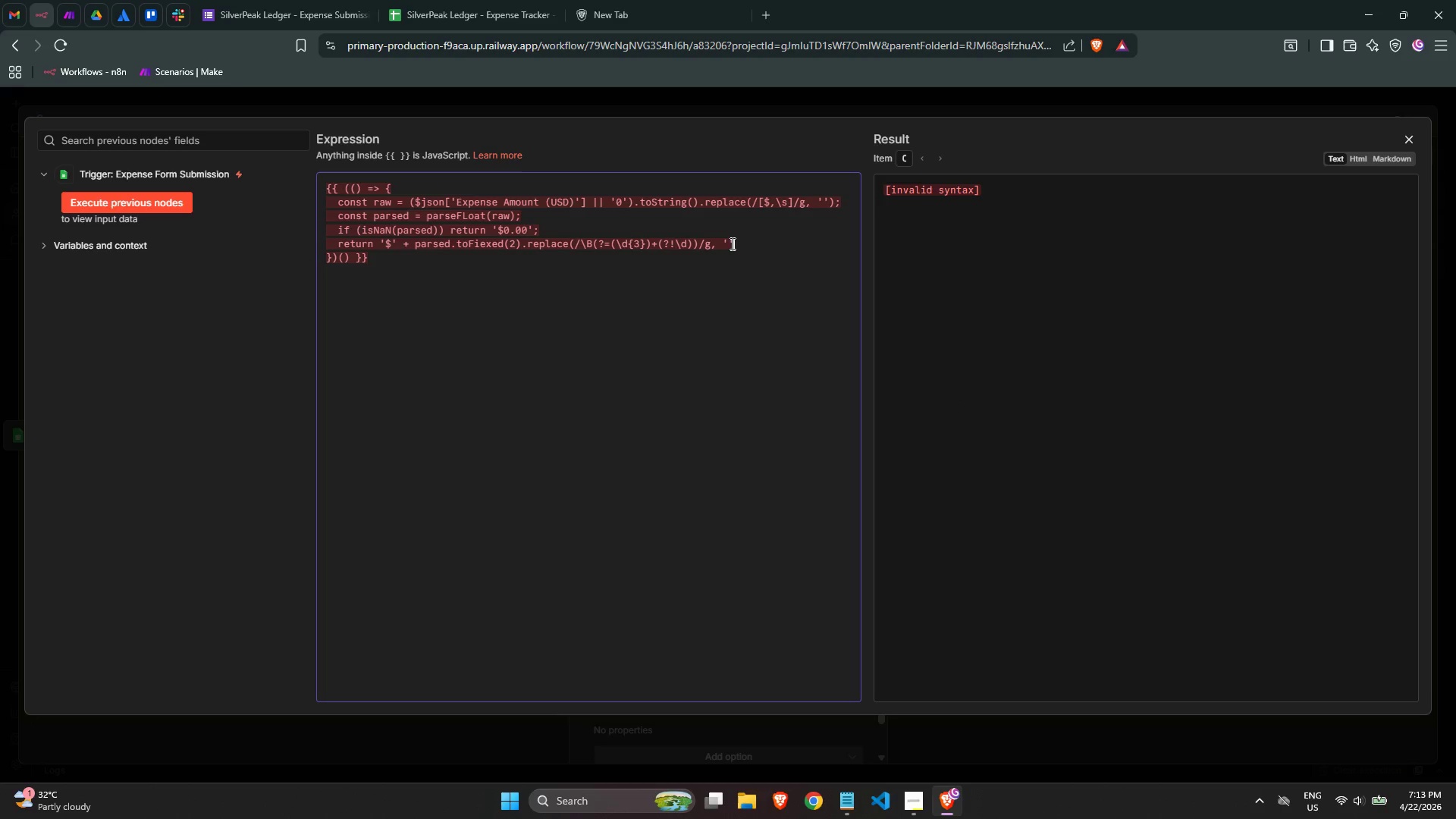 
left_click([728, 243])
 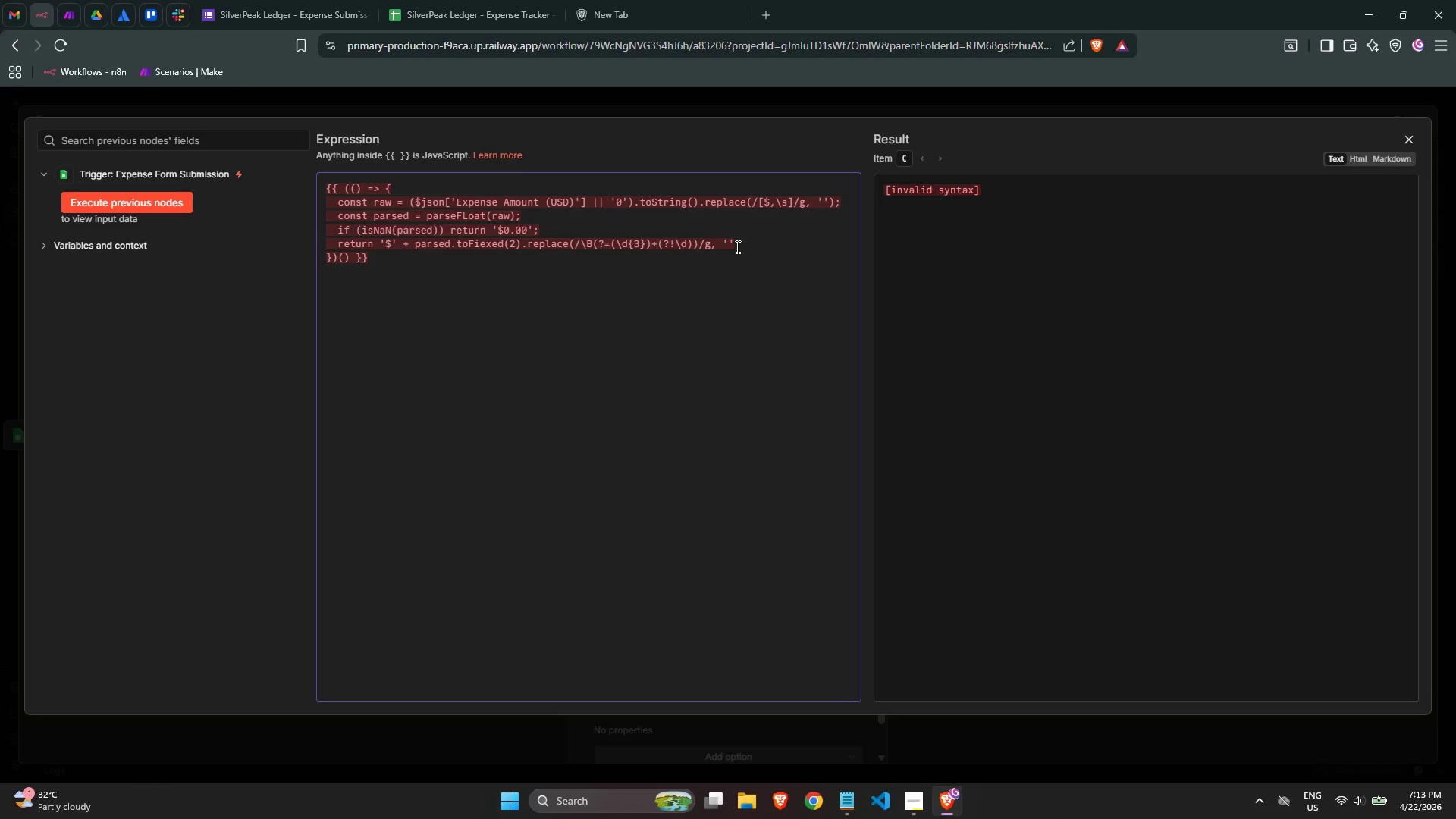 
key(Comma)
 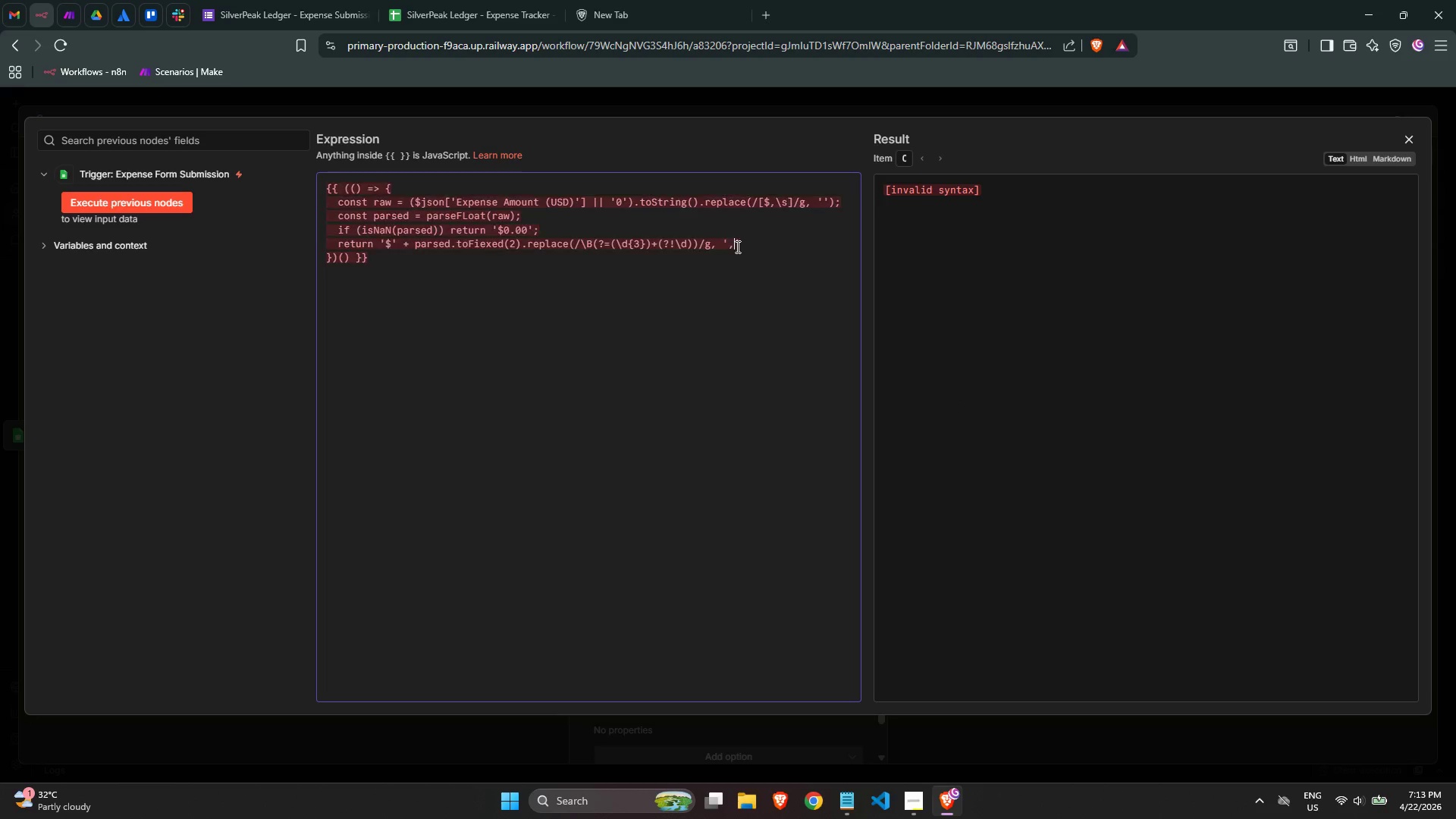 
key(ArrowRight)
 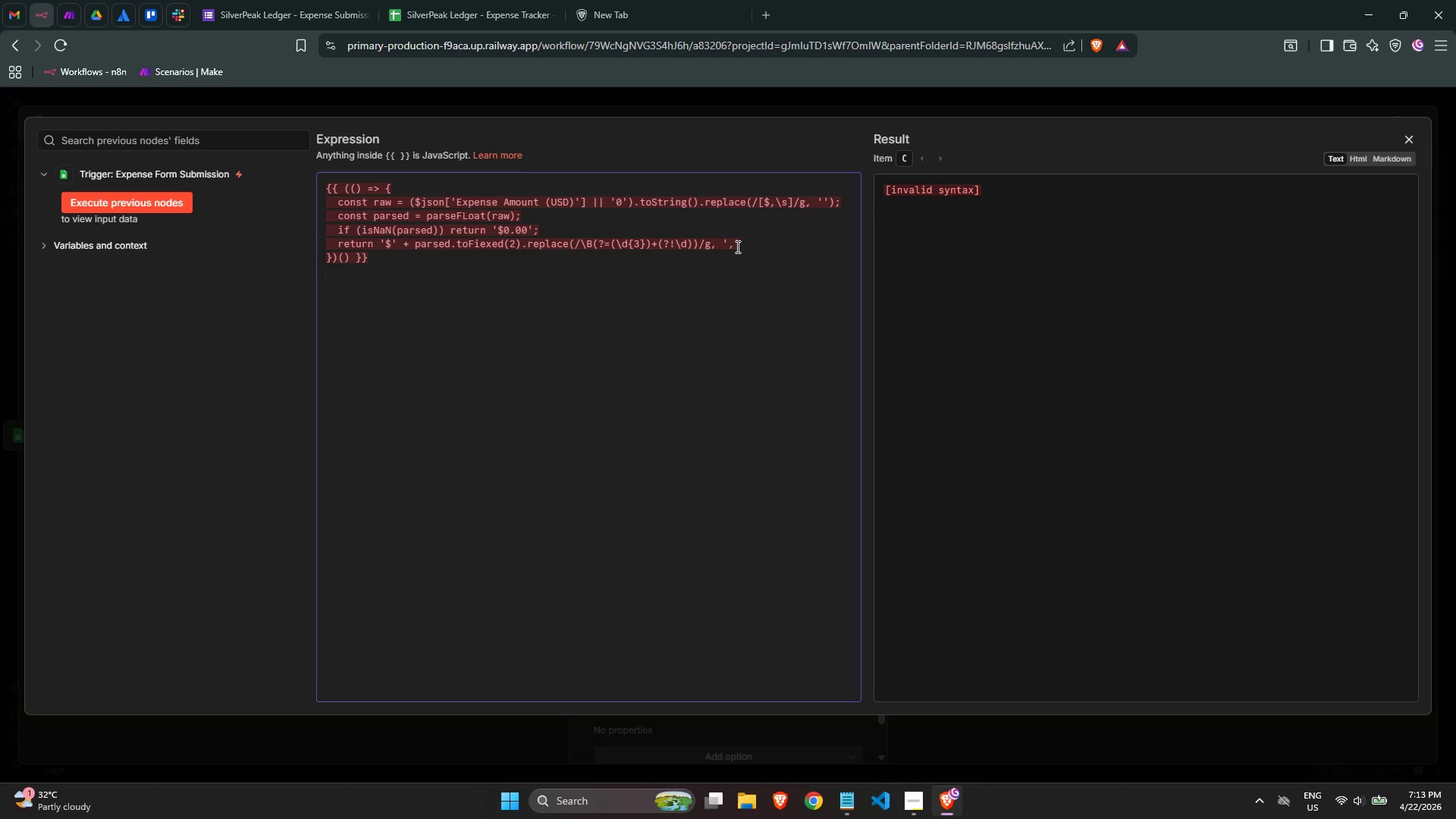 
key(ArrowRight)
 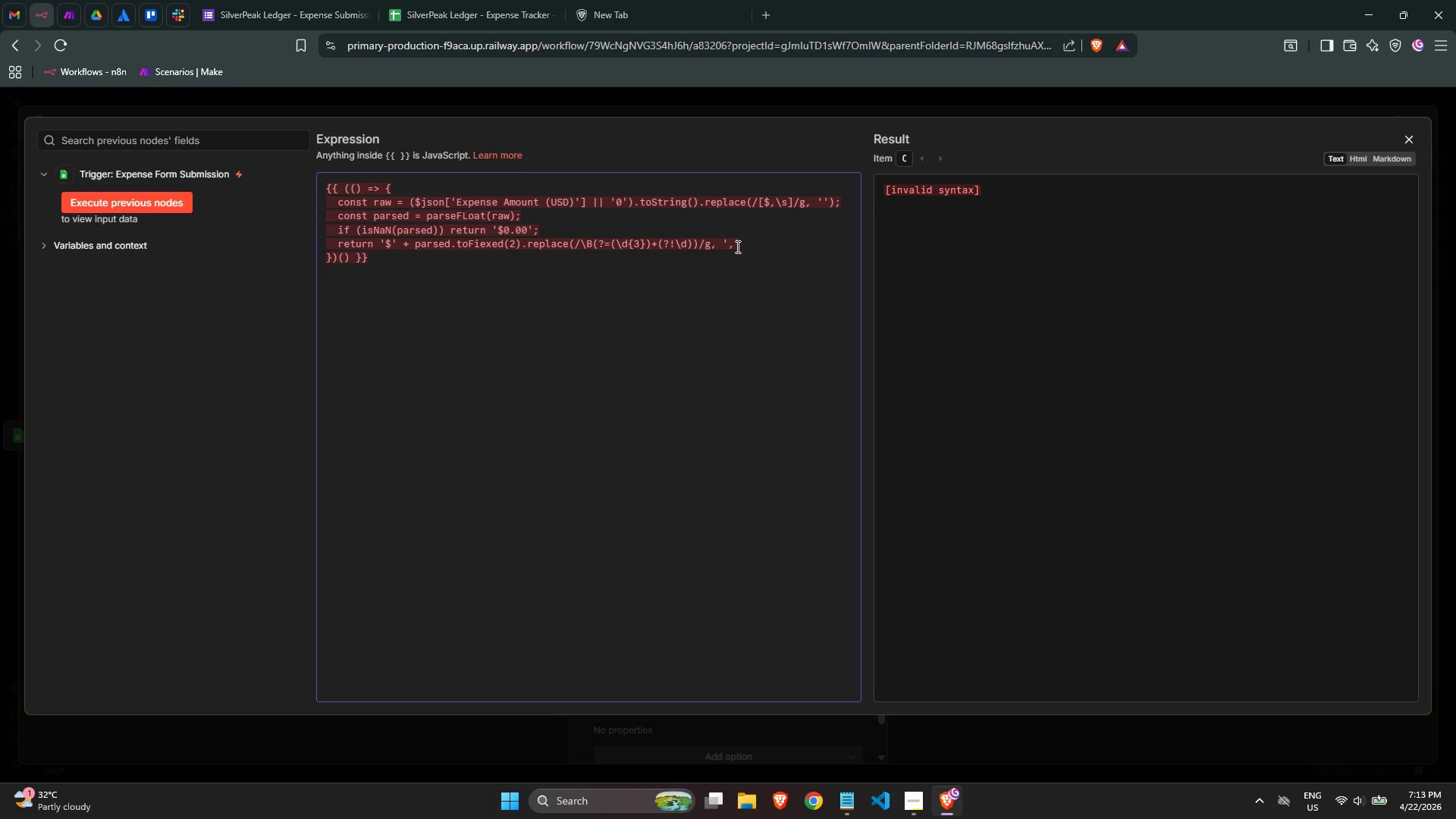 
key(ArrowLeft)
 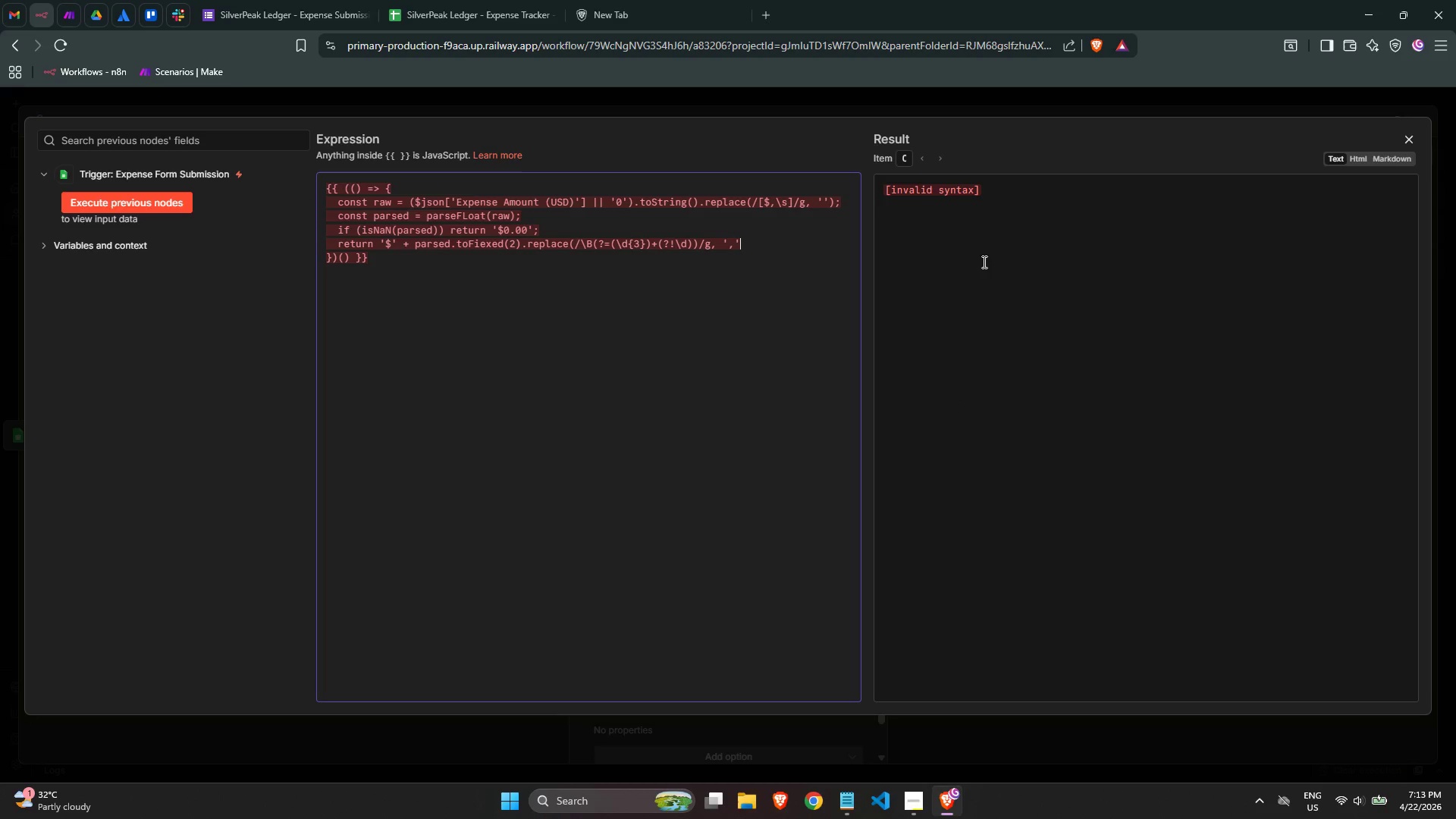 
key(Shift+ShiftLeft)
 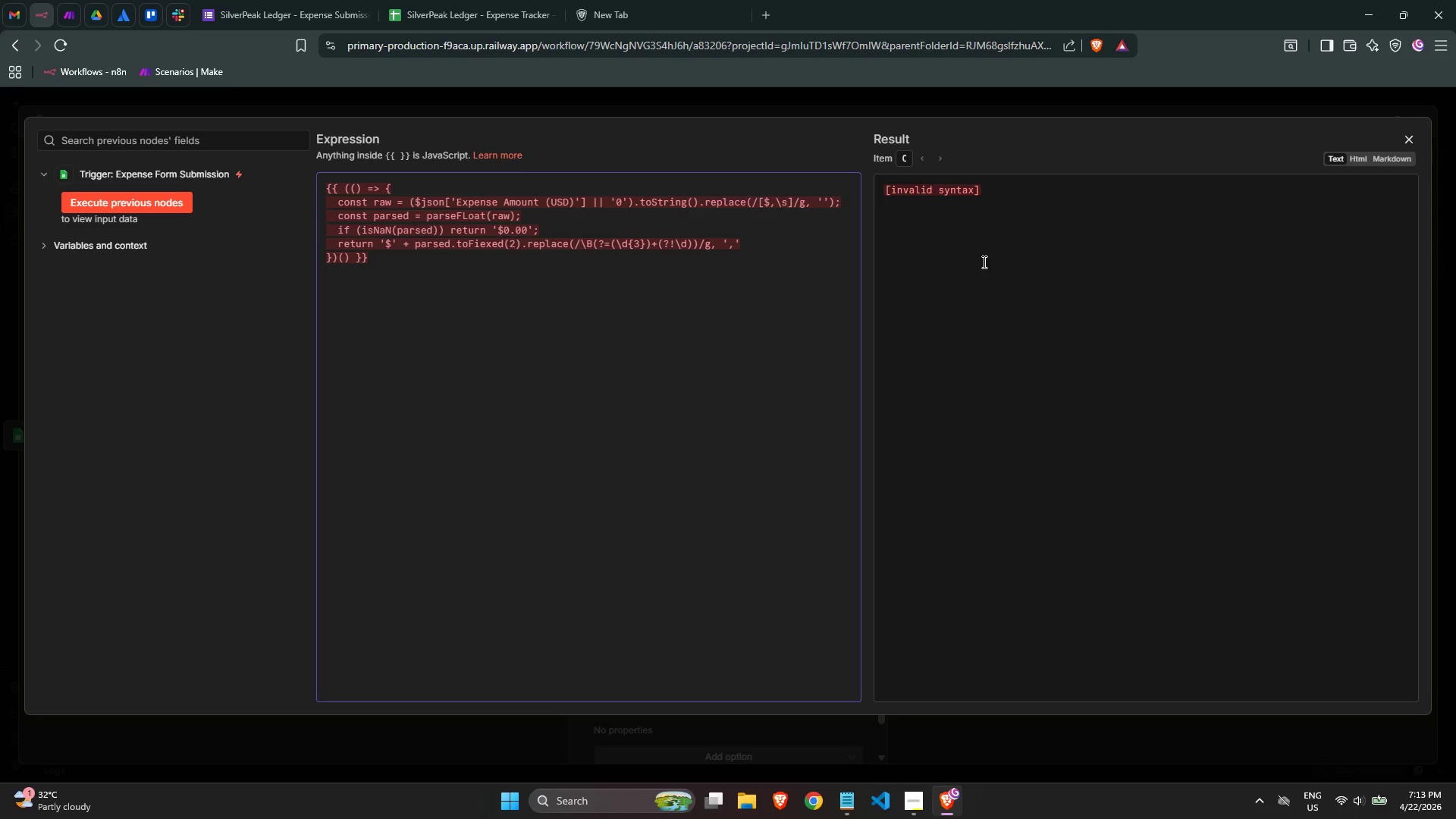 
key(Shift+0)
 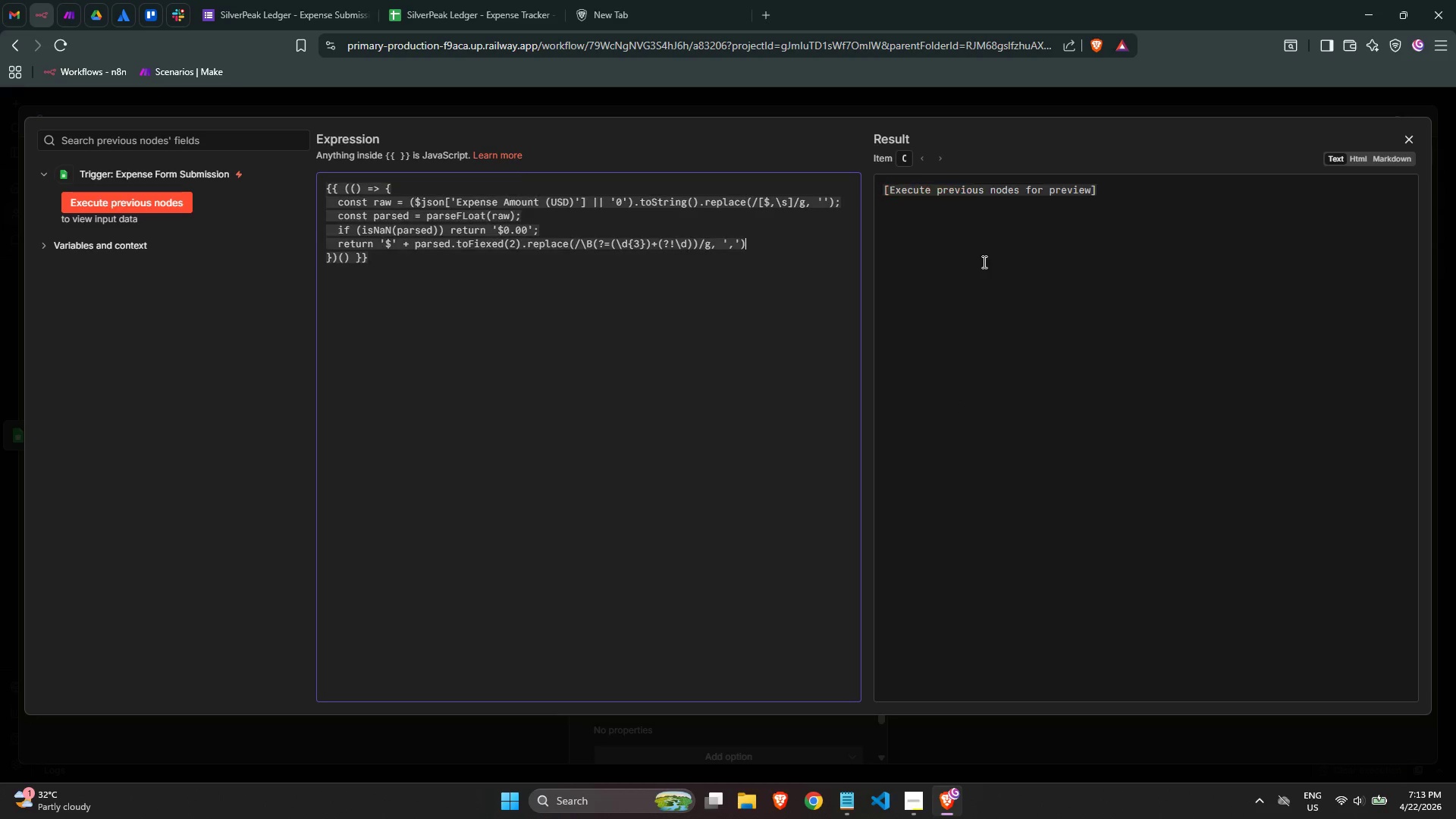 
key(Semicolon)
 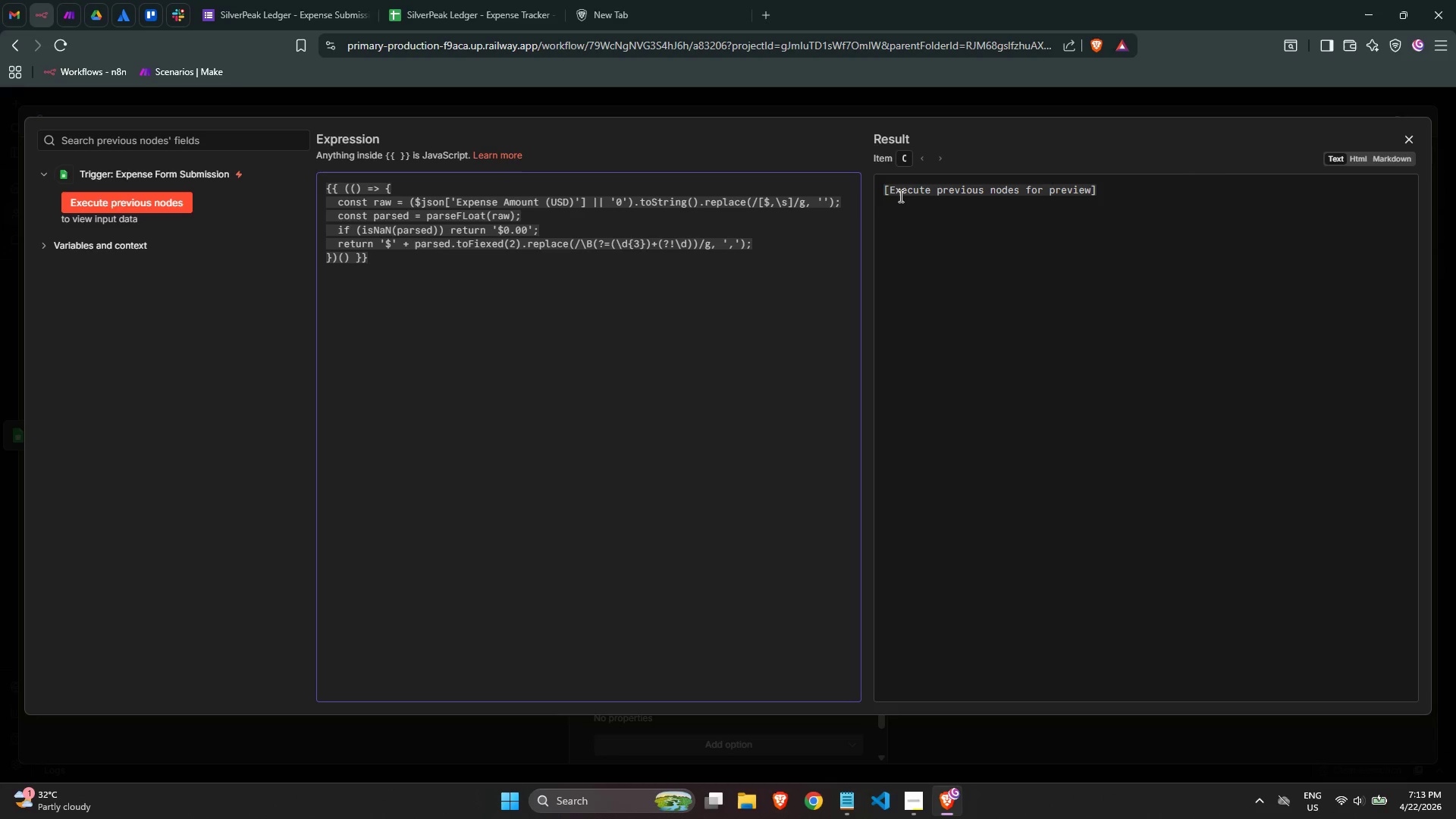 
left_click([1417, 140])
 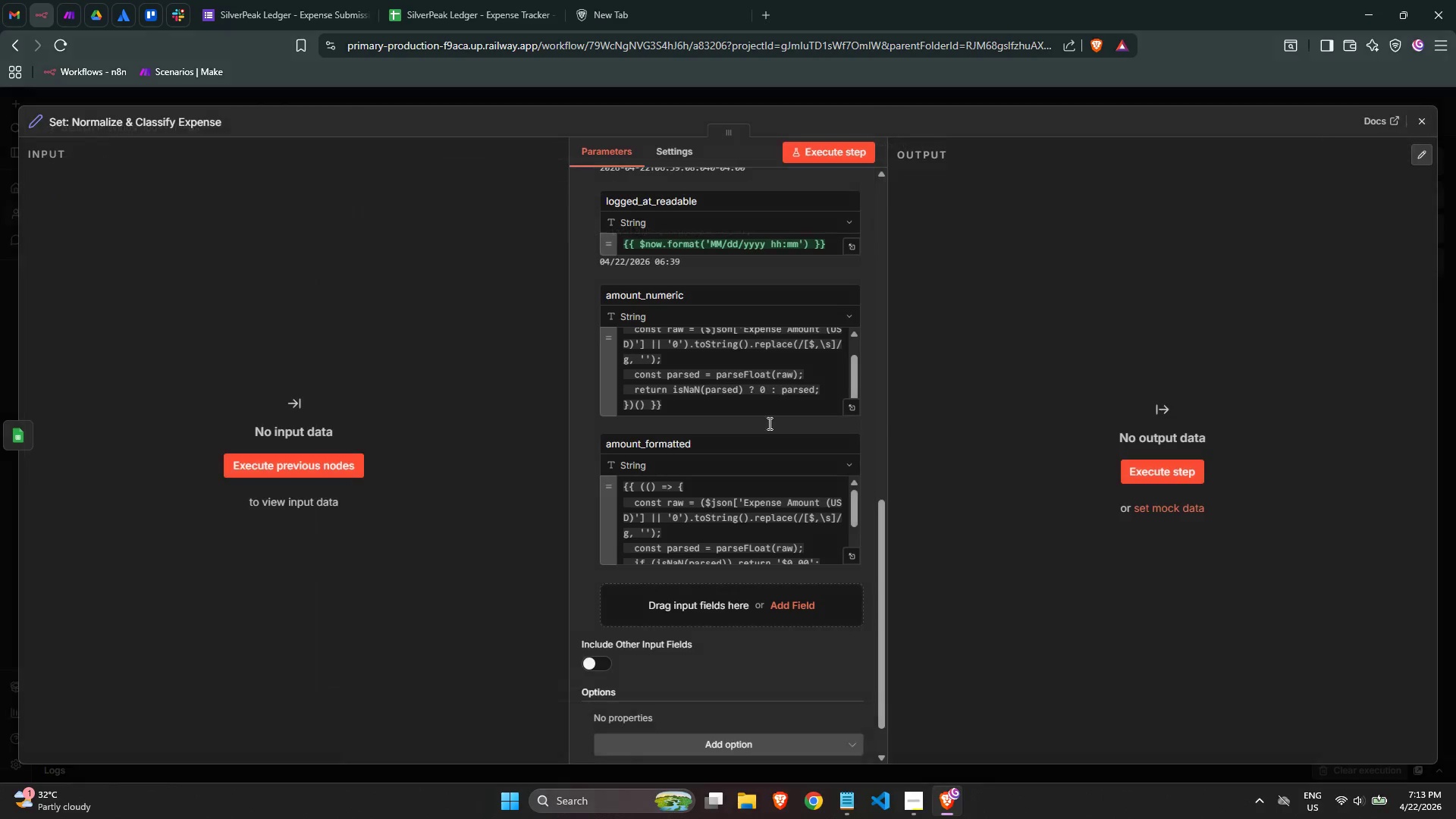 
scroll: coordinate [764, 424], scroll_direction: down, amount: 2.0
 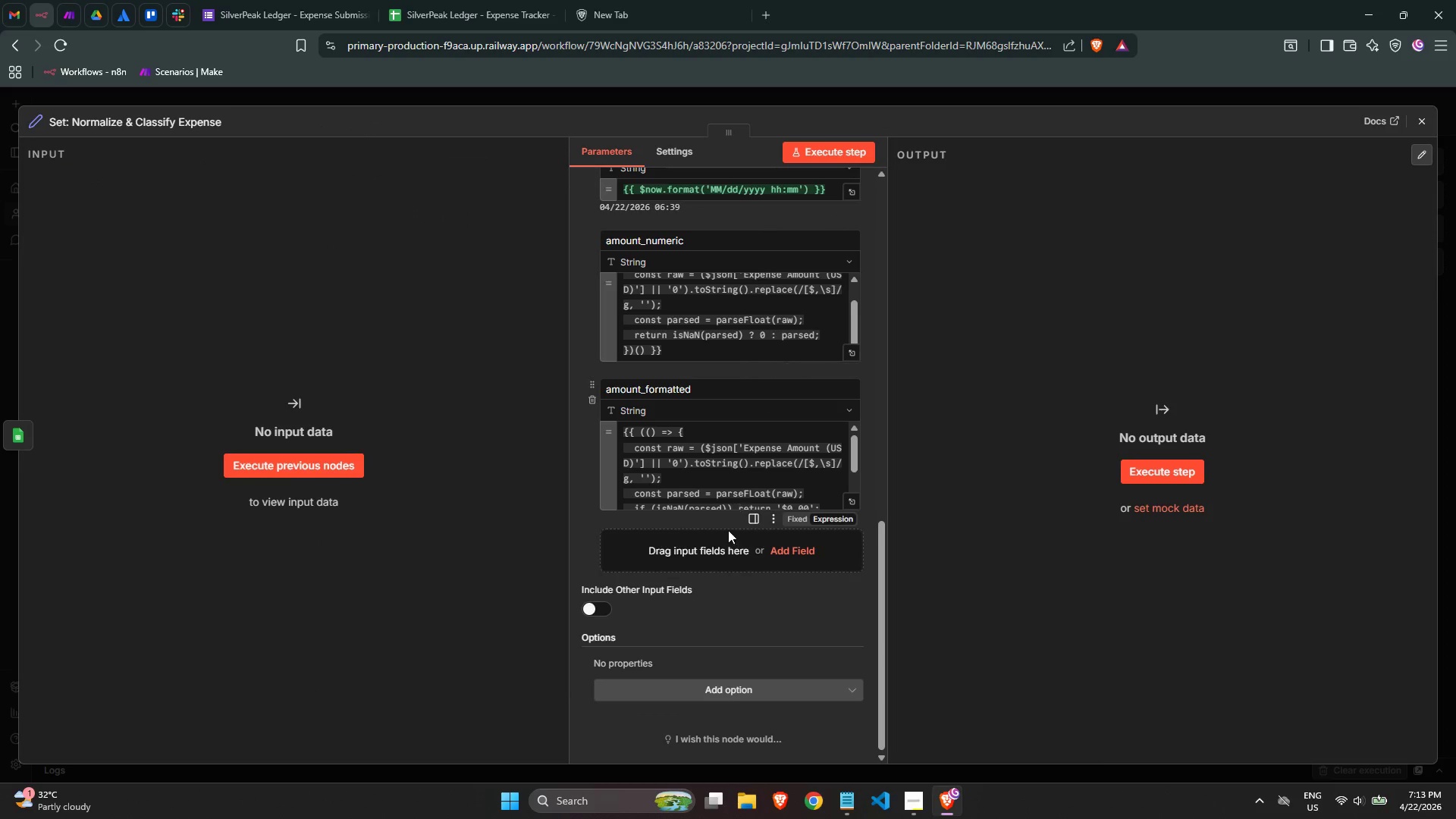 
left_click([722, 545])
 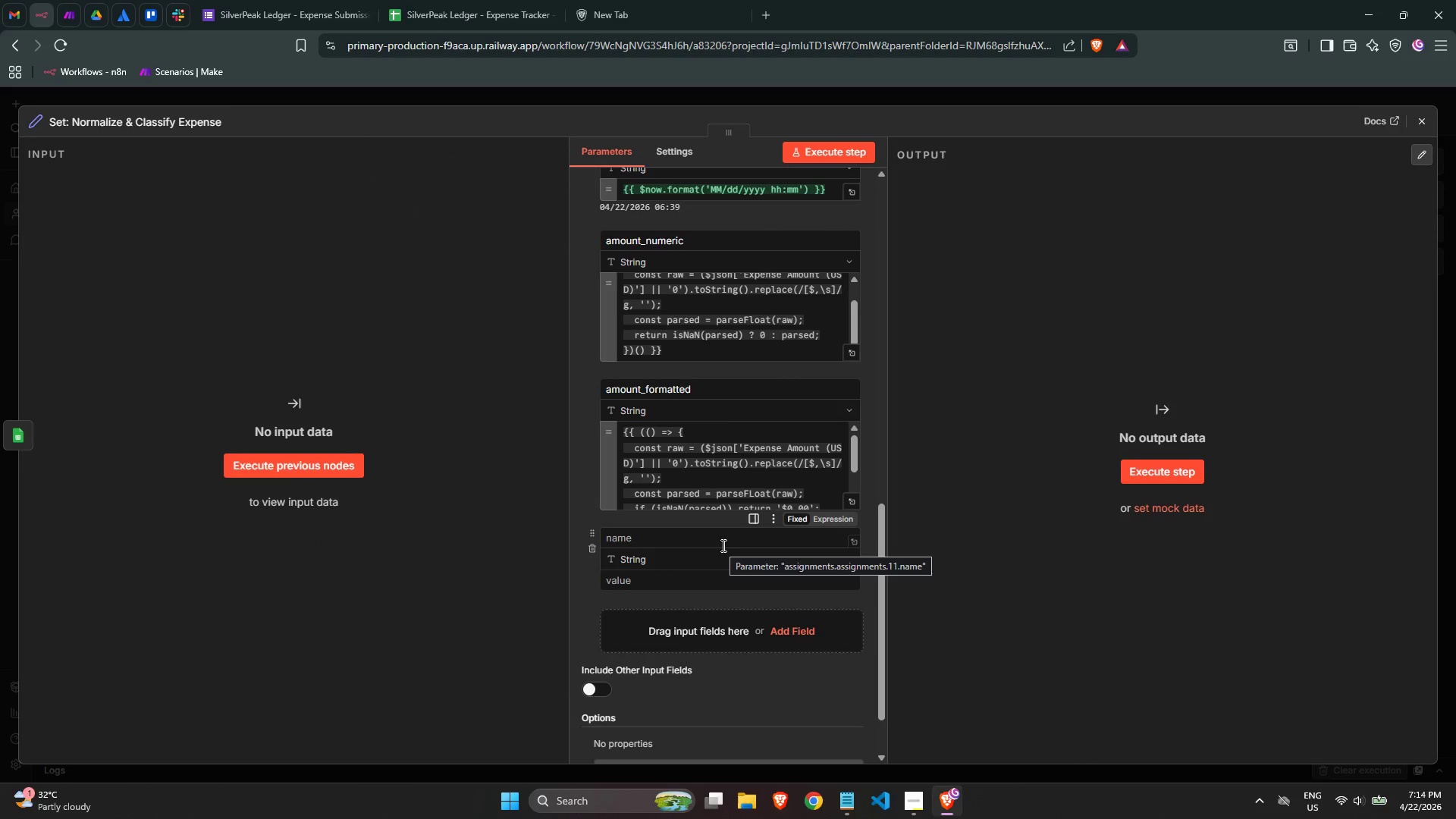 
wait(9.52)
 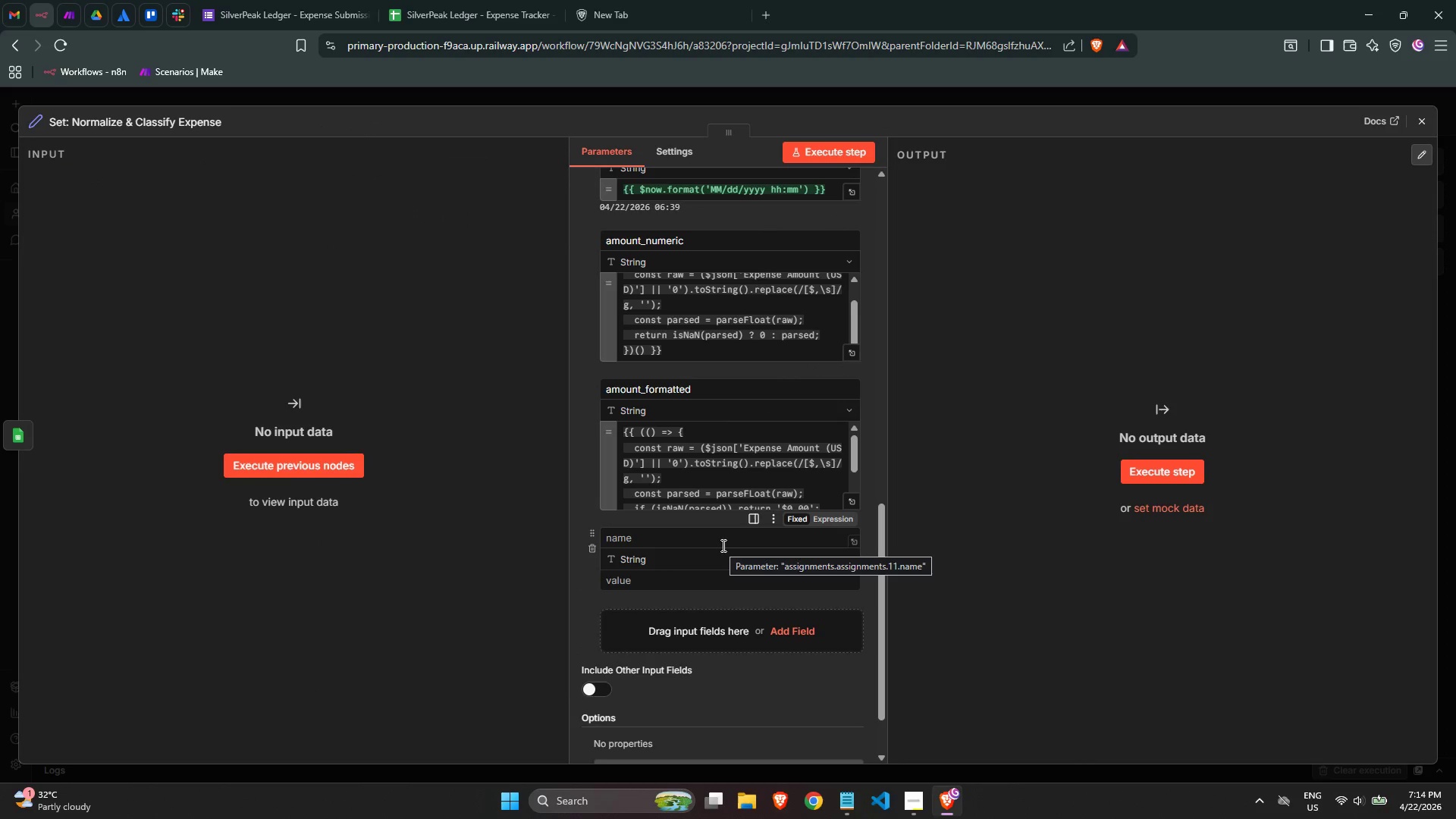 
left_click([682, 539])
 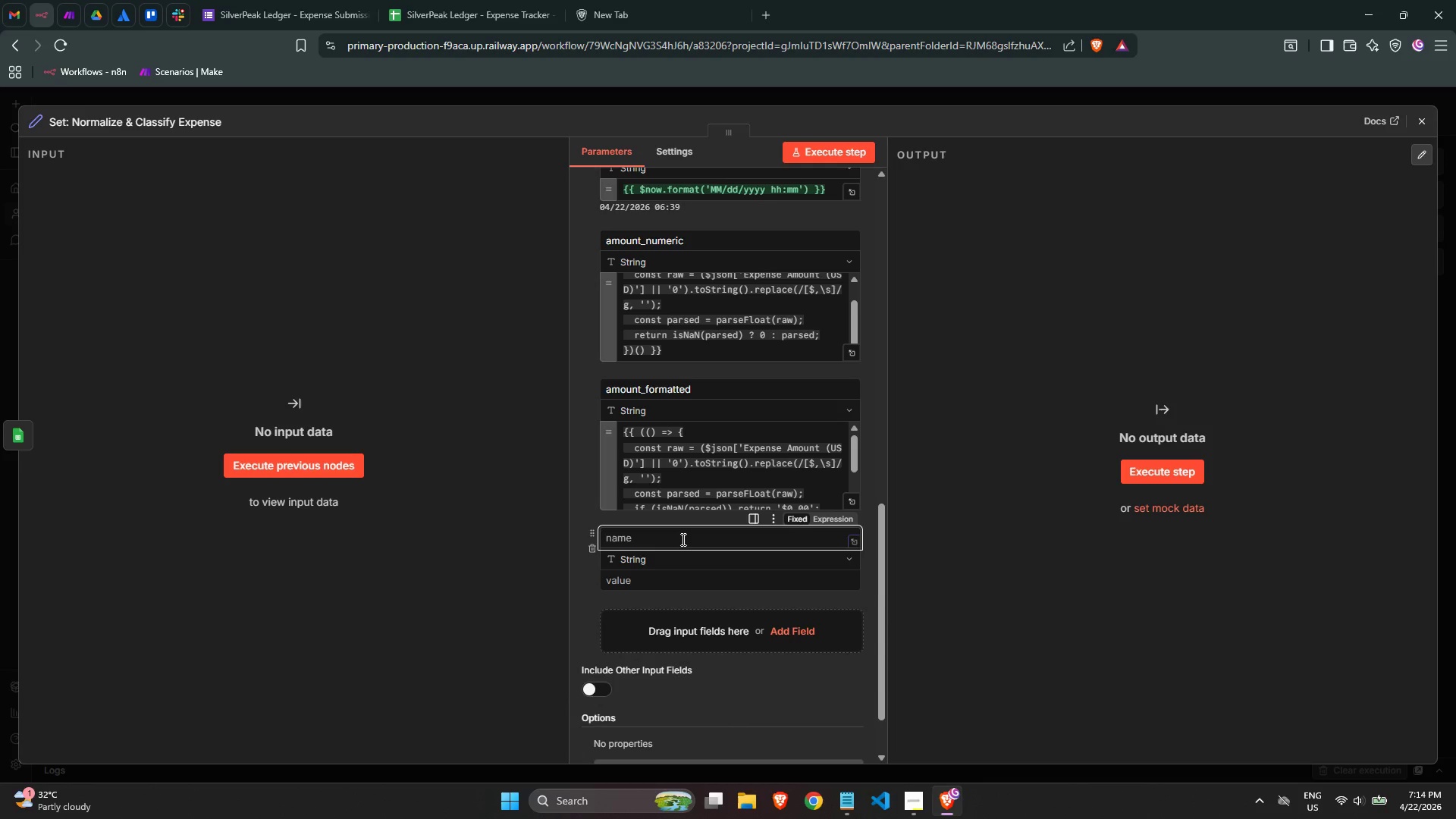 
type(os_high)
key(Backspace)
key(Backspace)
key(Backspace)
key(Backspace)
key(Backspace)
key(Backspace)
key(Backspace)
type(os)
key(Backspace)
key(Backspace)
type(is_high_value)
 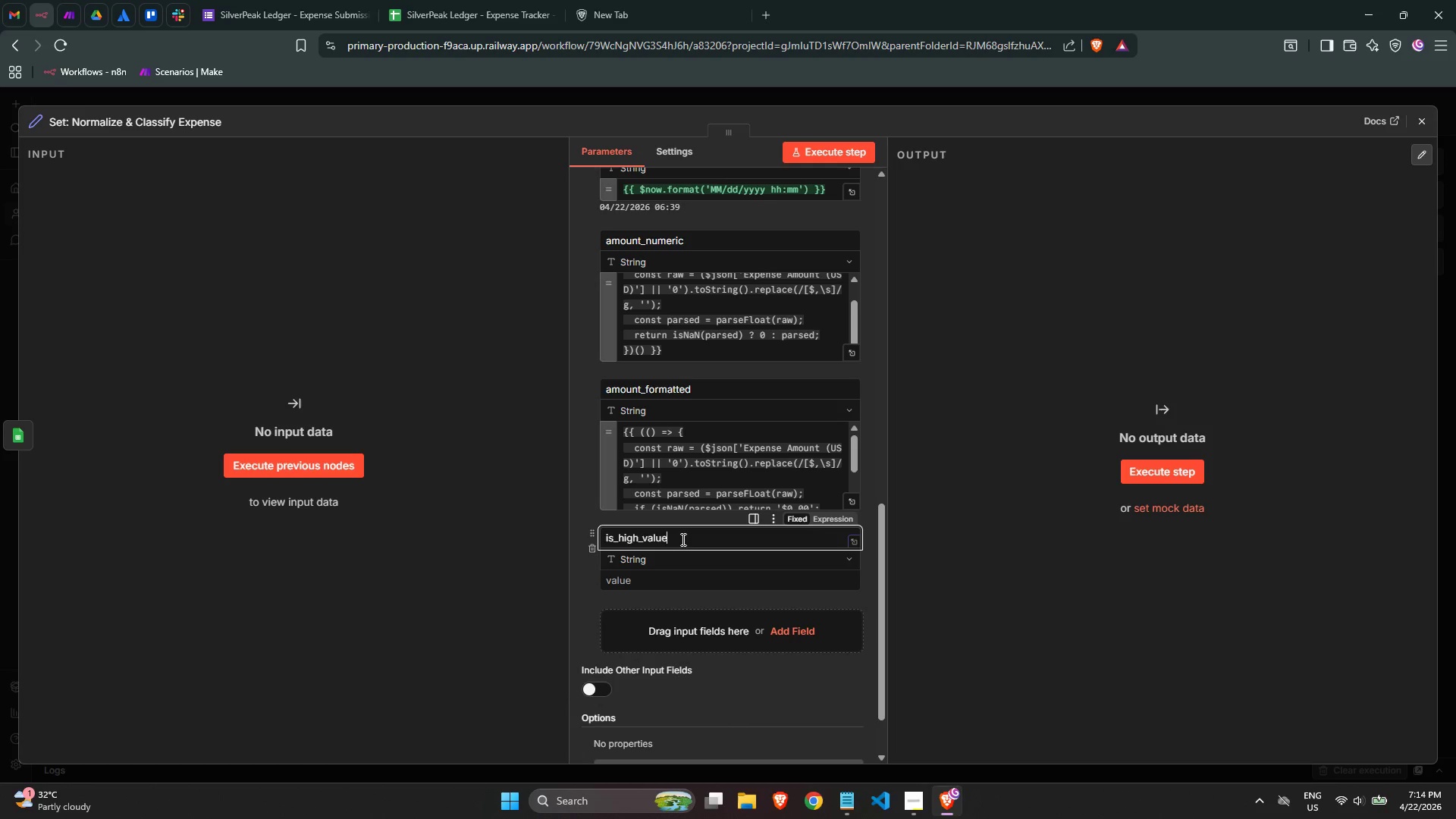 
left_click([684, 579])
 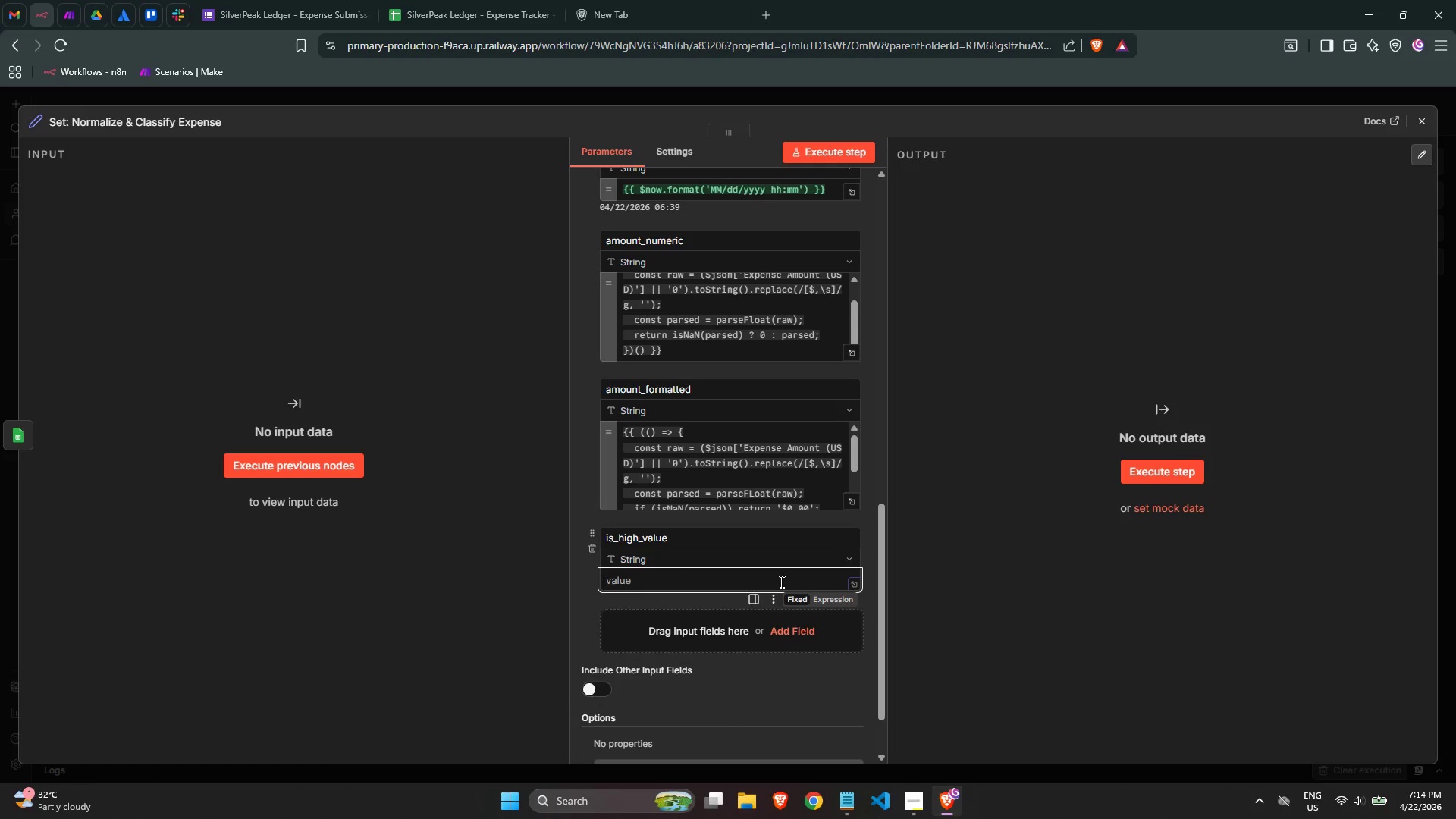 
type(={{())
 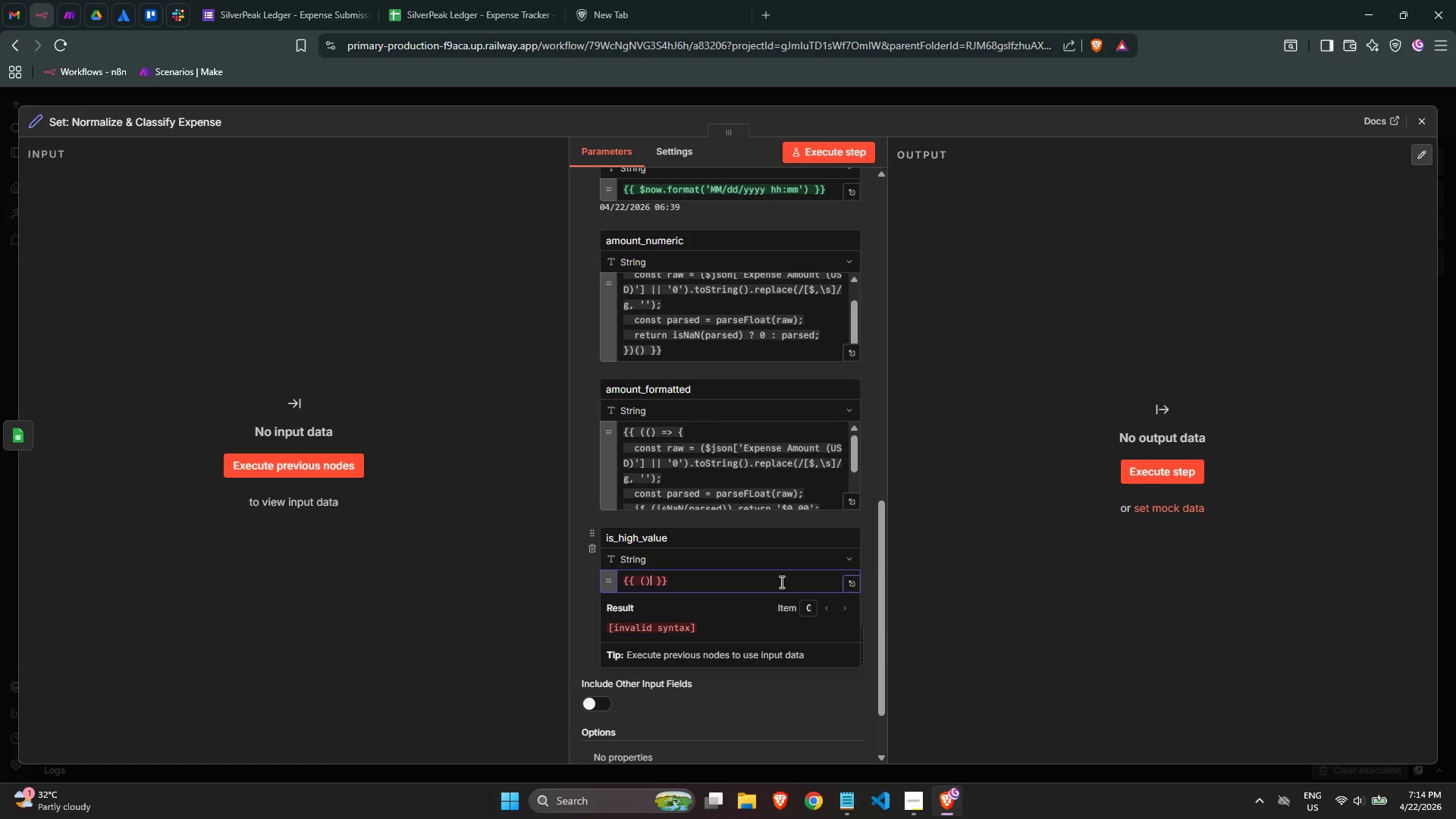 
key(ArrowLeft)
 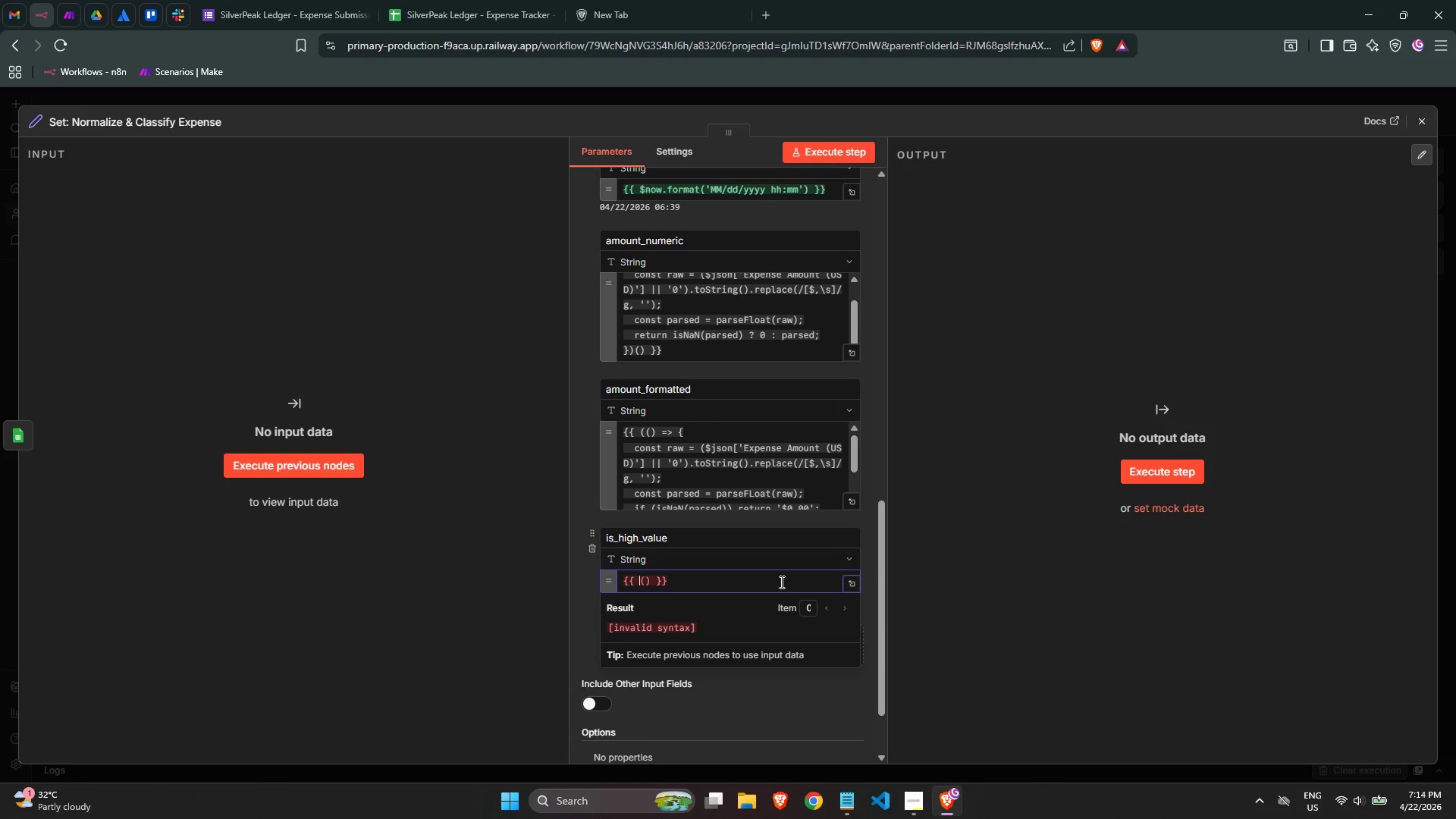 
key(ArrowLeft)
 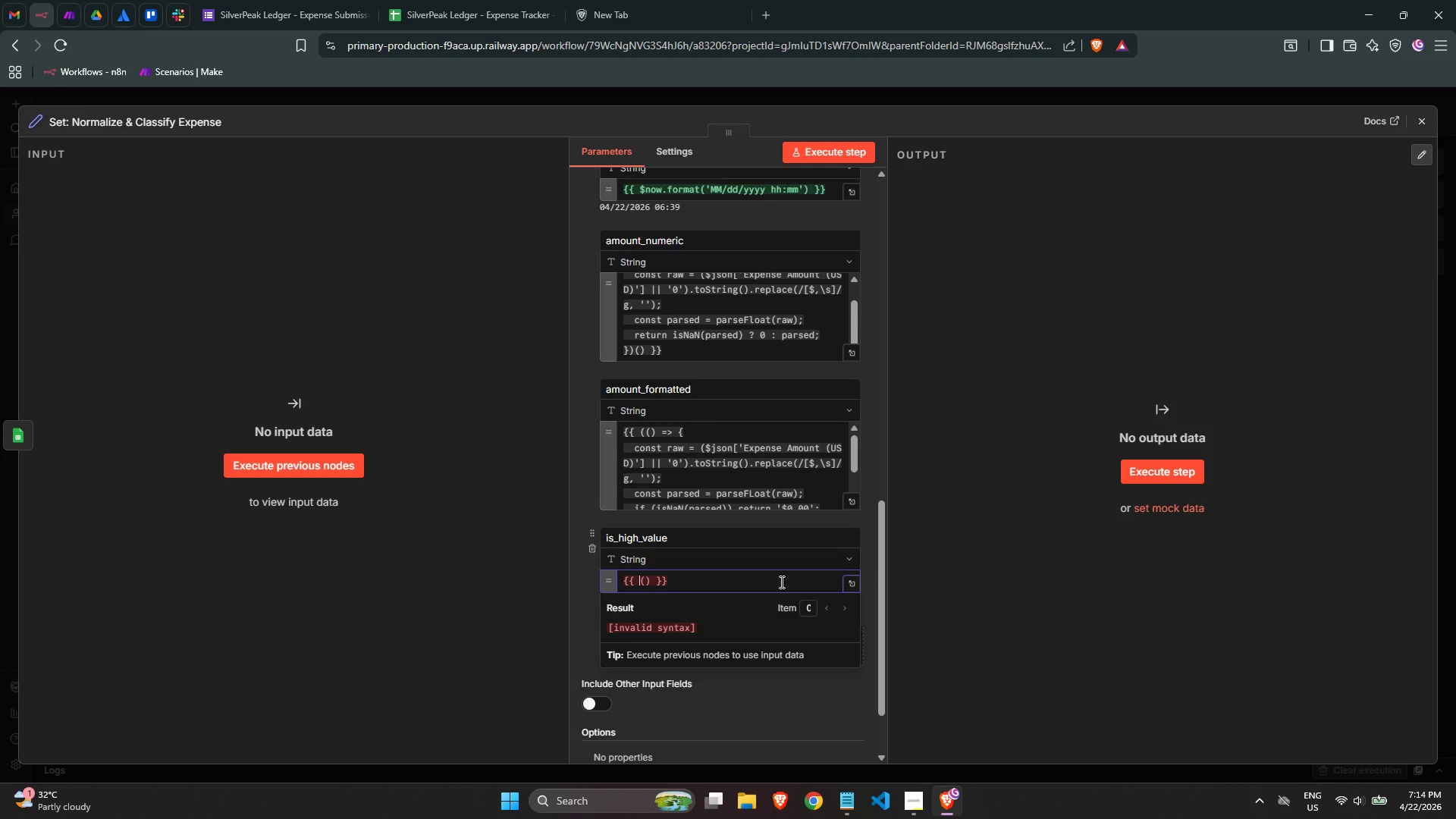 
key(ArrowRight)
 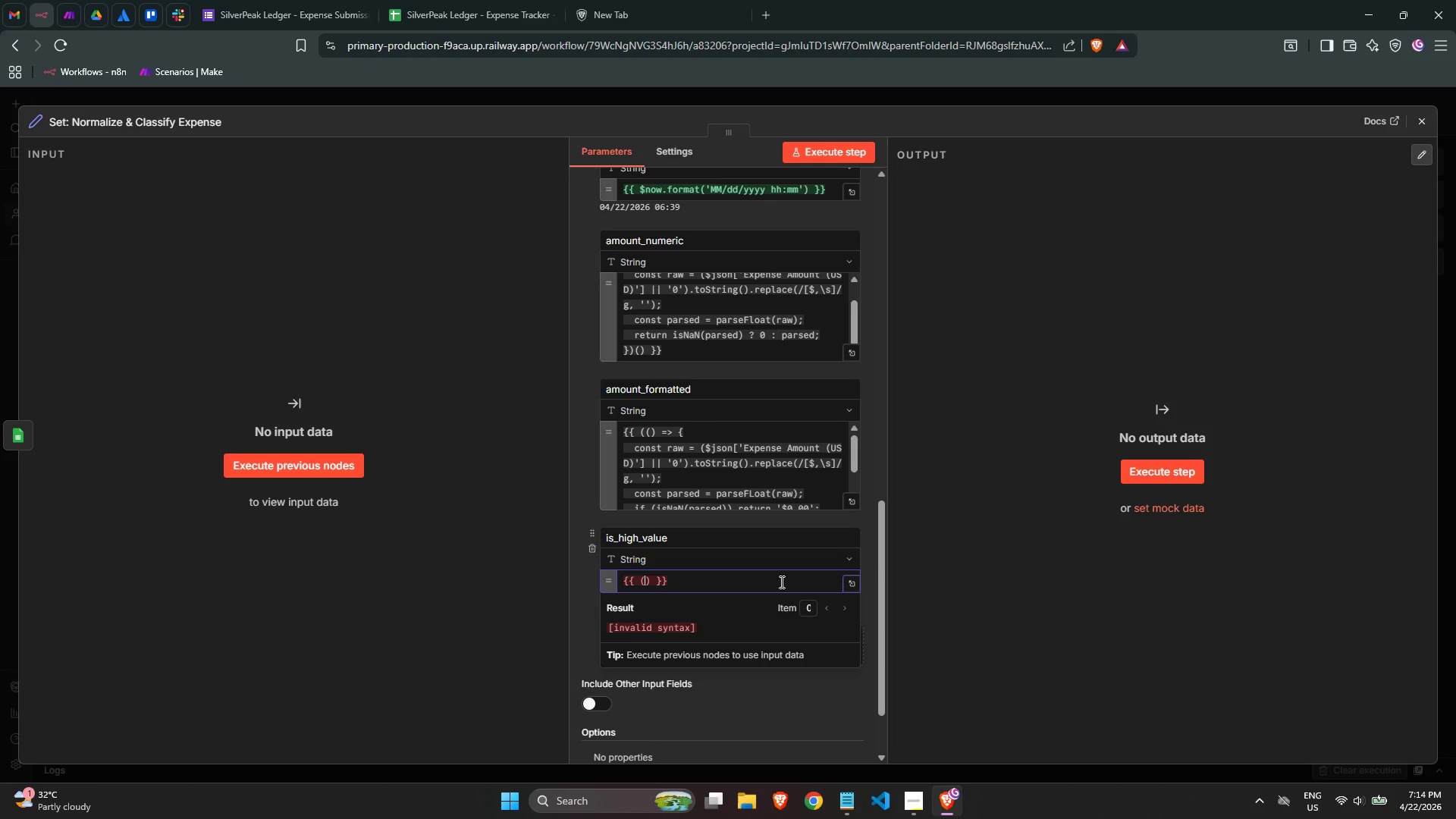 
type(() => {)
 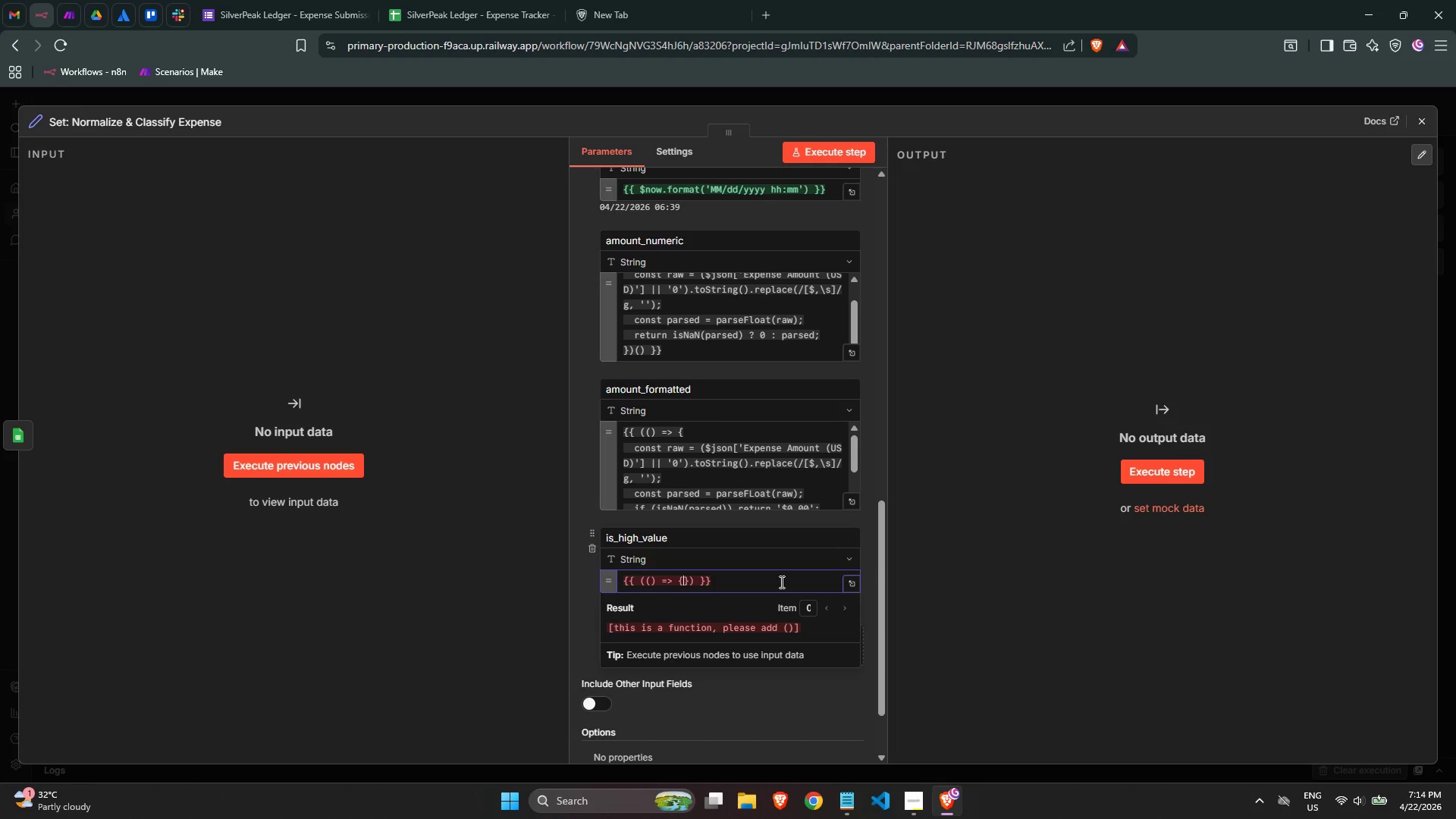 
key(Enter)
 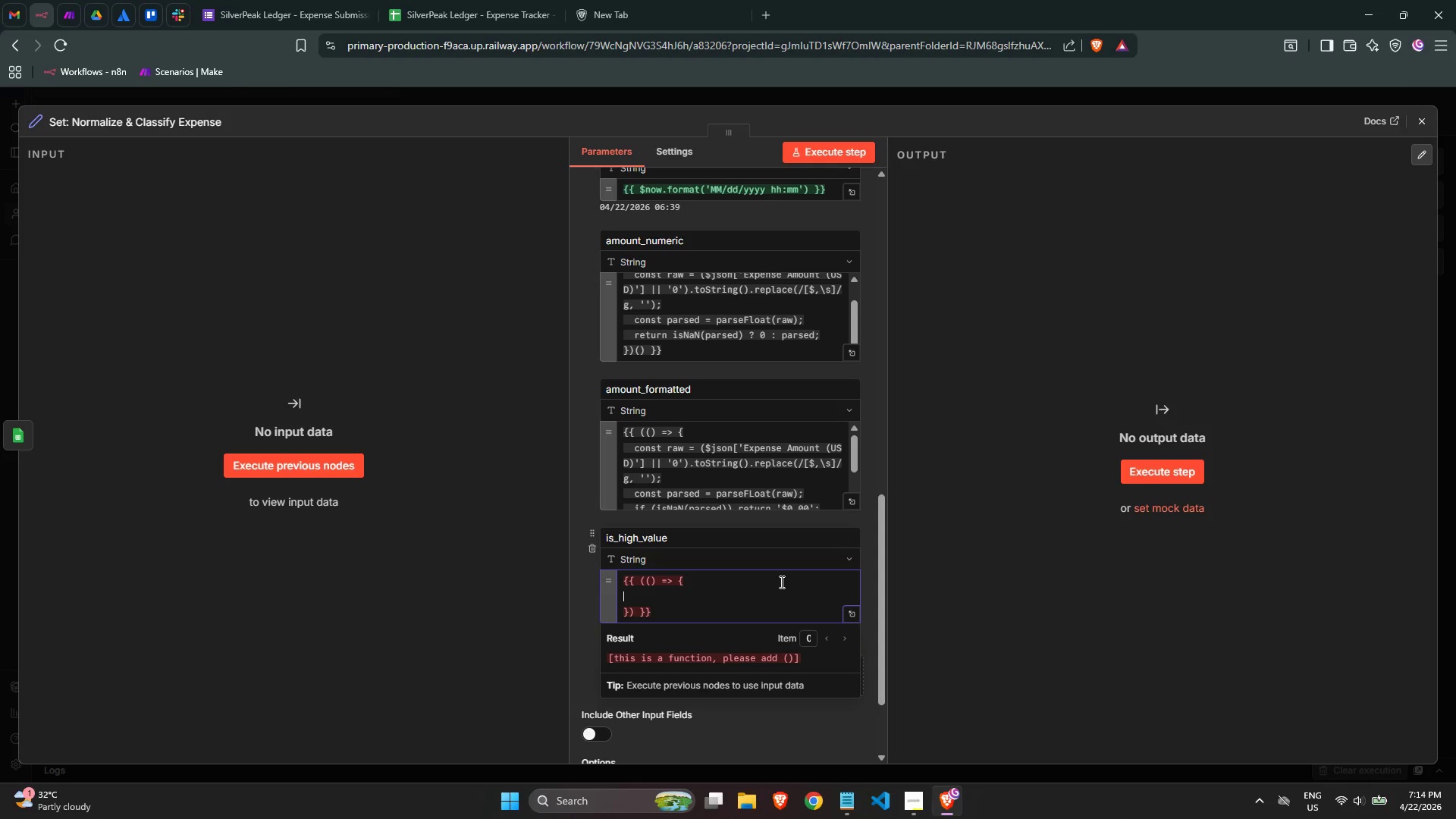 
type(c)
key(Backspace)
key(Tab)
type(const raw = ($json.)
key(Backspace)
key(Backspace)
key(Backspace)
key(Backspace)
key(Backspace)
type(jon)
key(Backspace)
type(s)
key(Backspace)
key(Backspace)
type(som)
key(Backspace)
type(n[)
 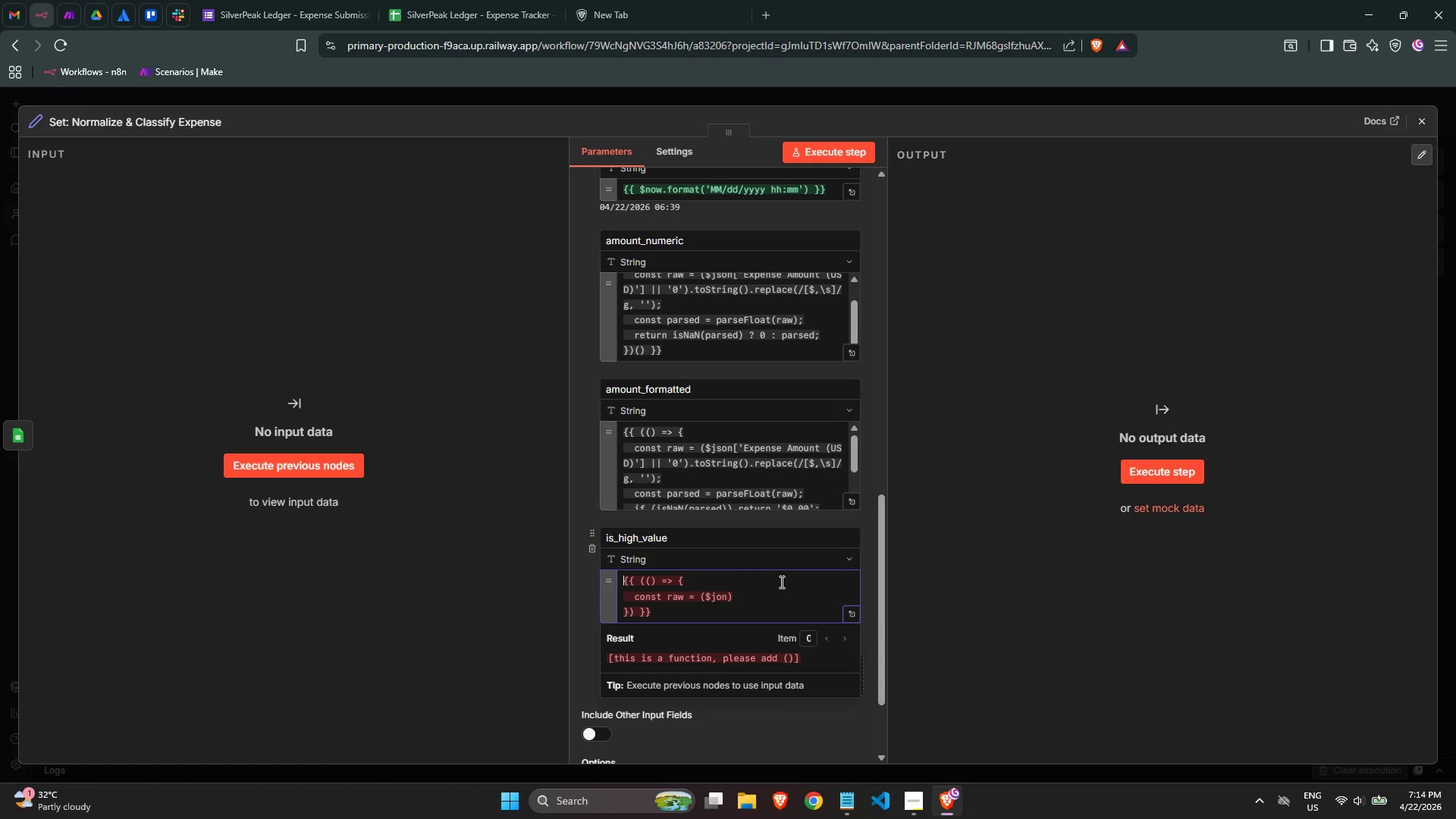 
left_click([727, 600])
 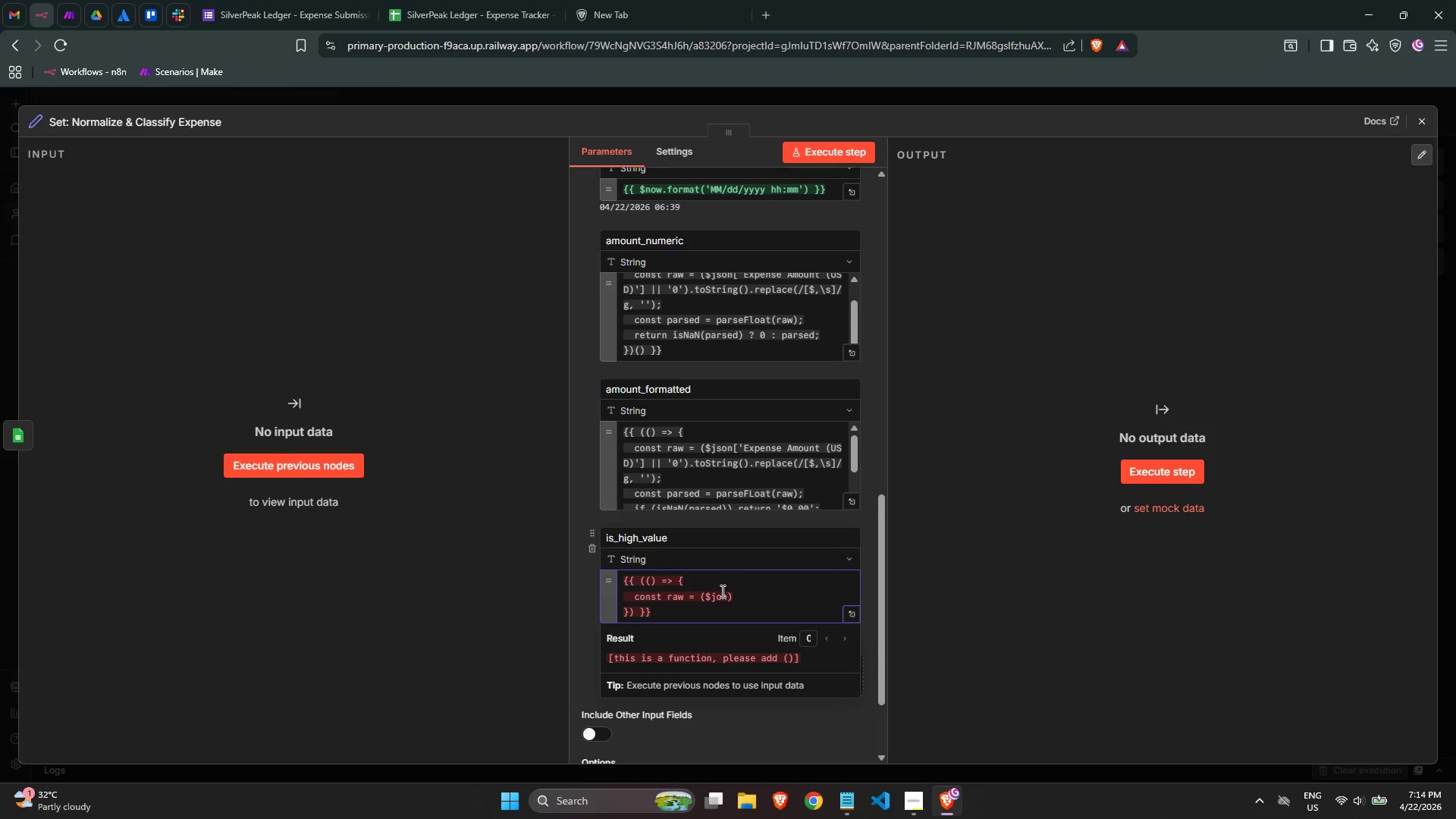 
key(Backspace)
key(Backspace)
type(son)
 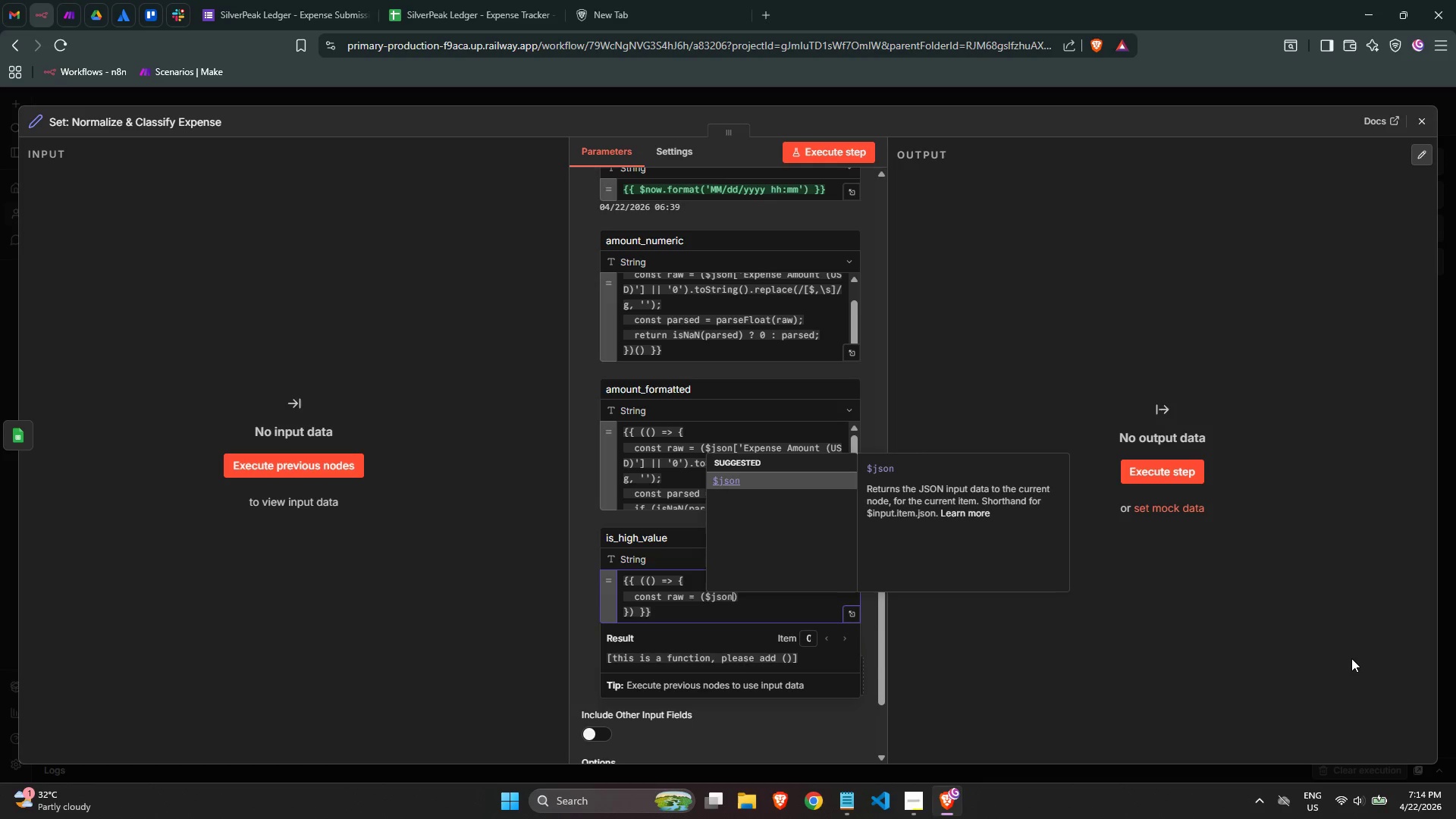 
type(['Expense Amount USD))
 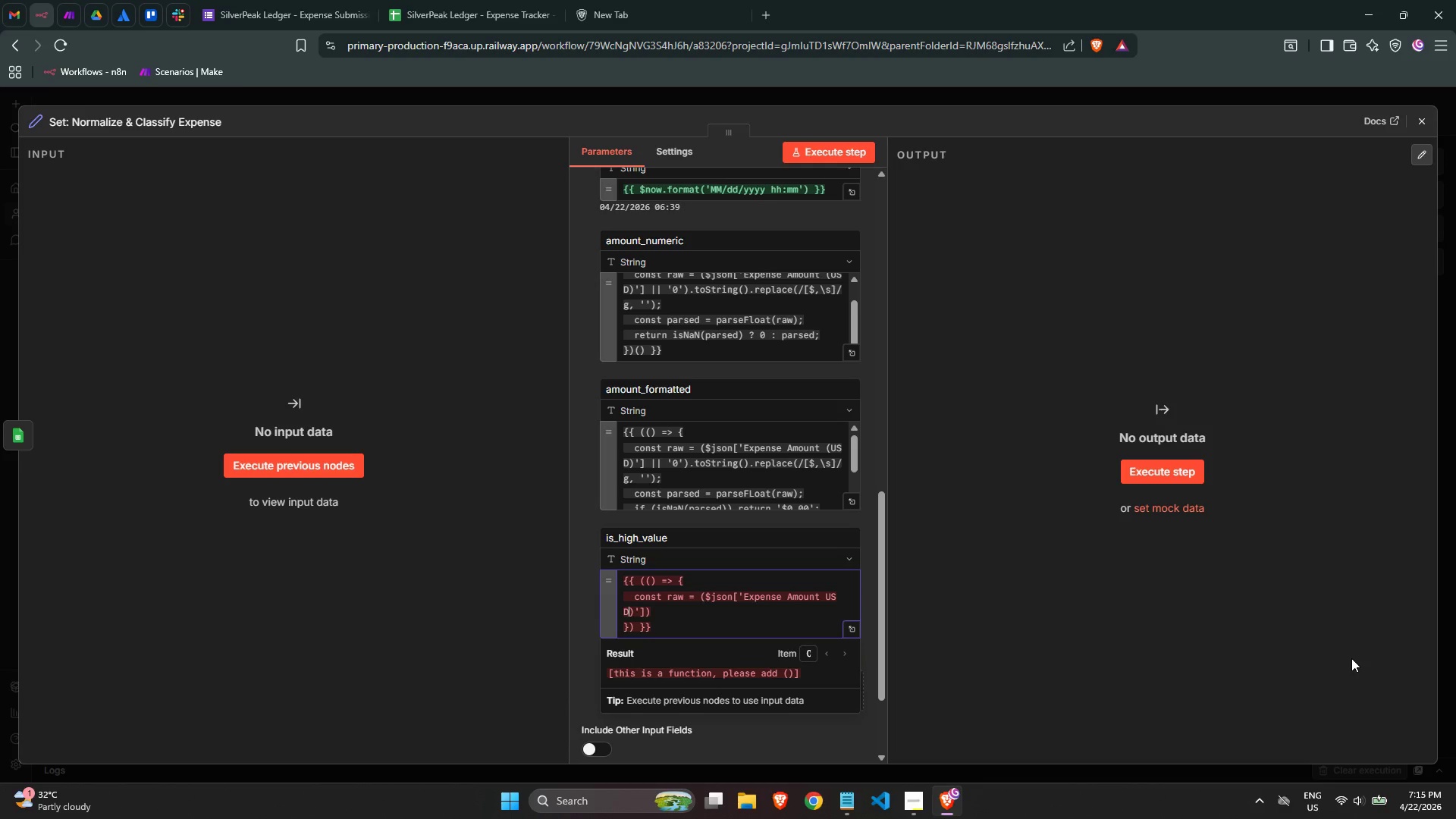 
 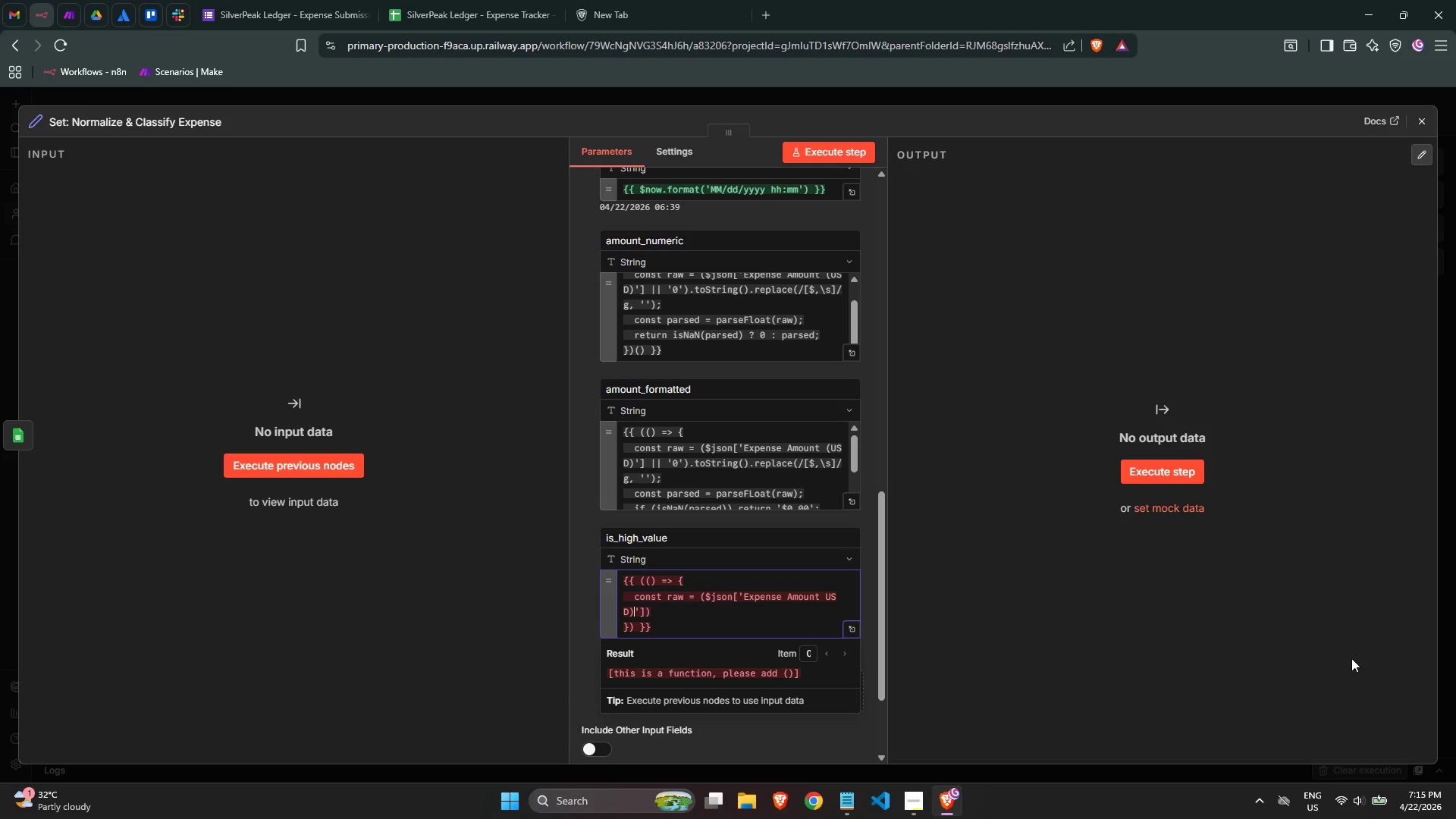 
key(ArrowLeft)
 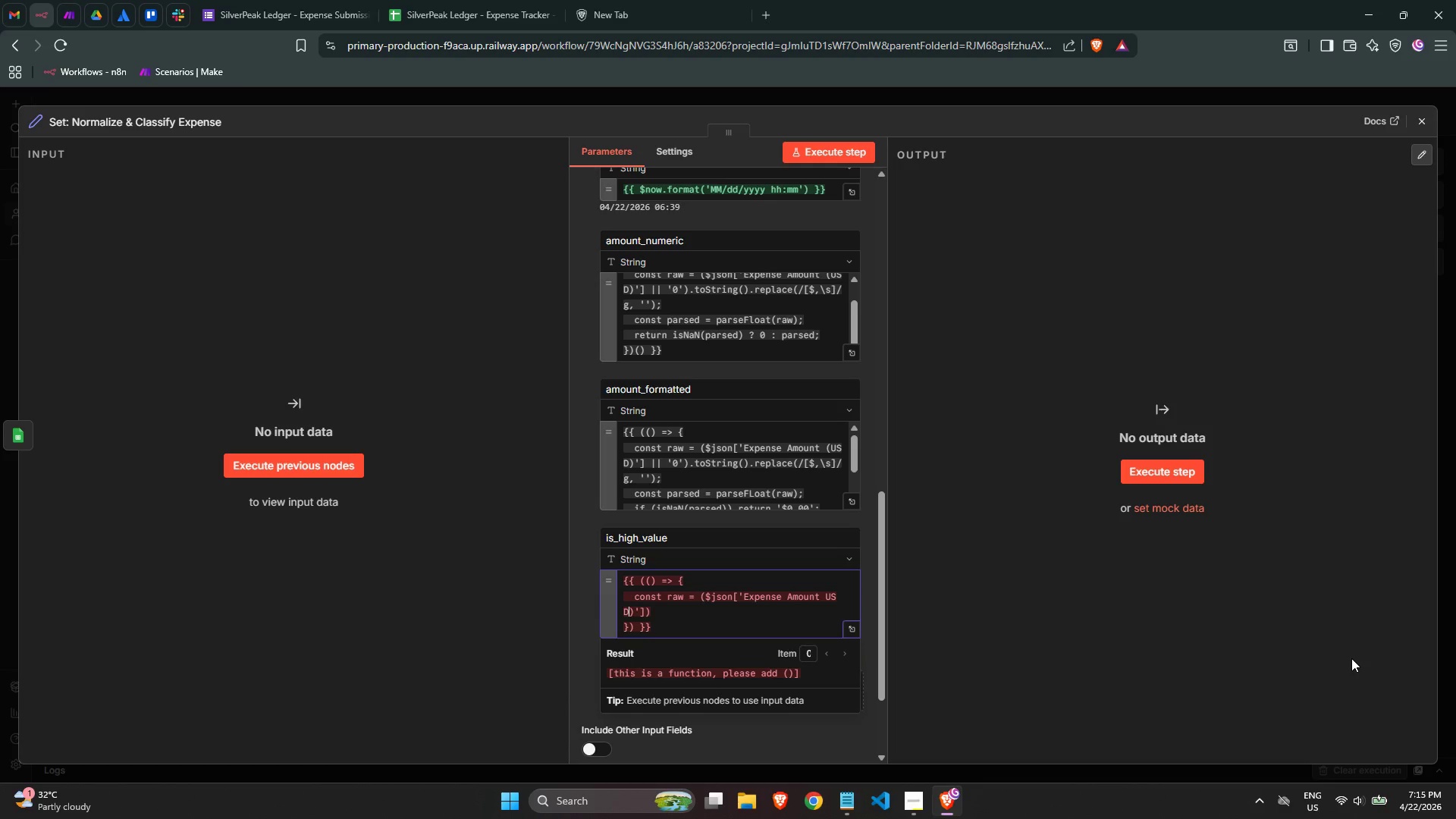 
key(ArrowLeft)
 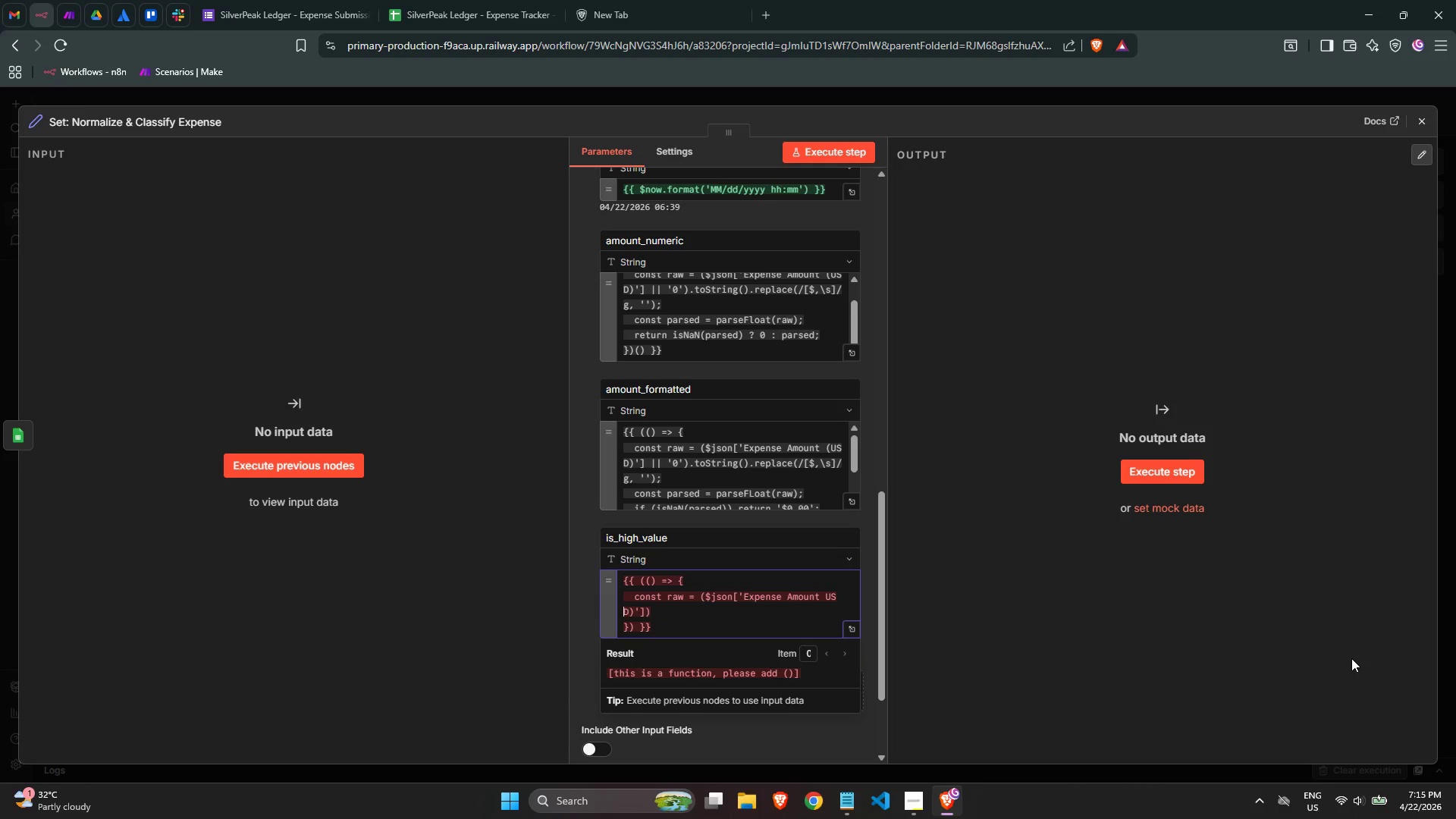 
key(ArrowLeft)
 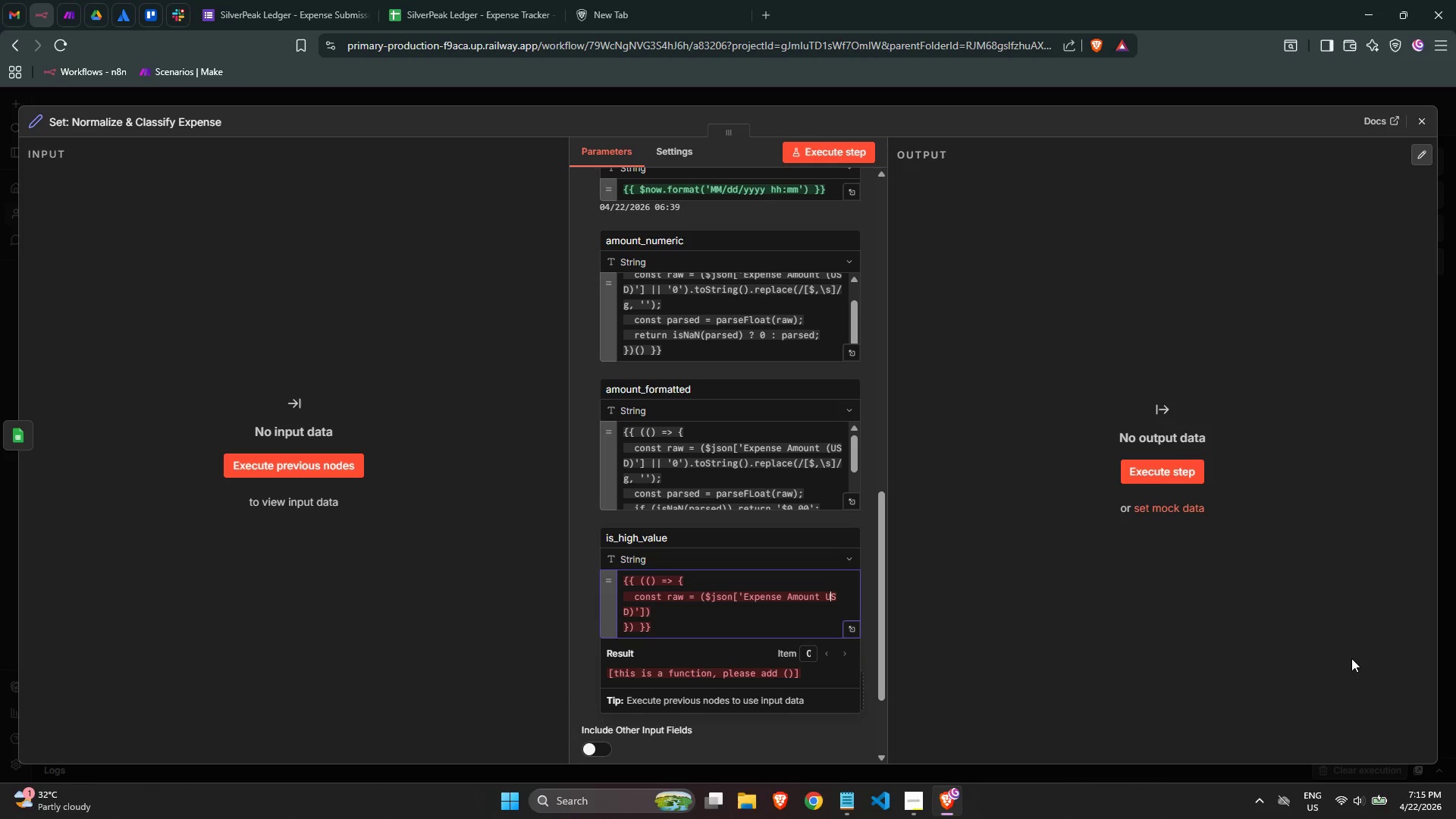 
key(ArrowLeft)
 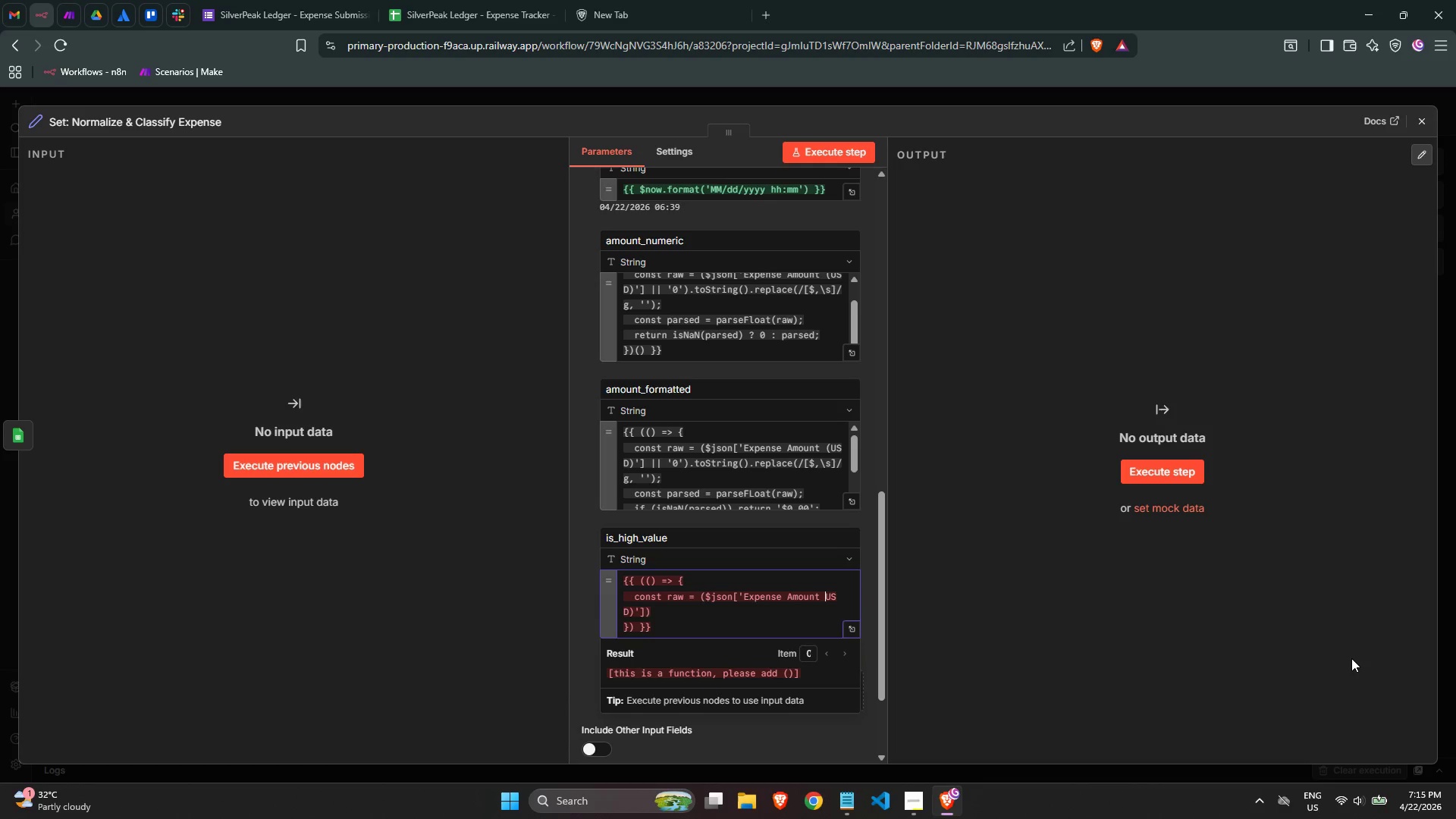 
key(ArrowLeft)
 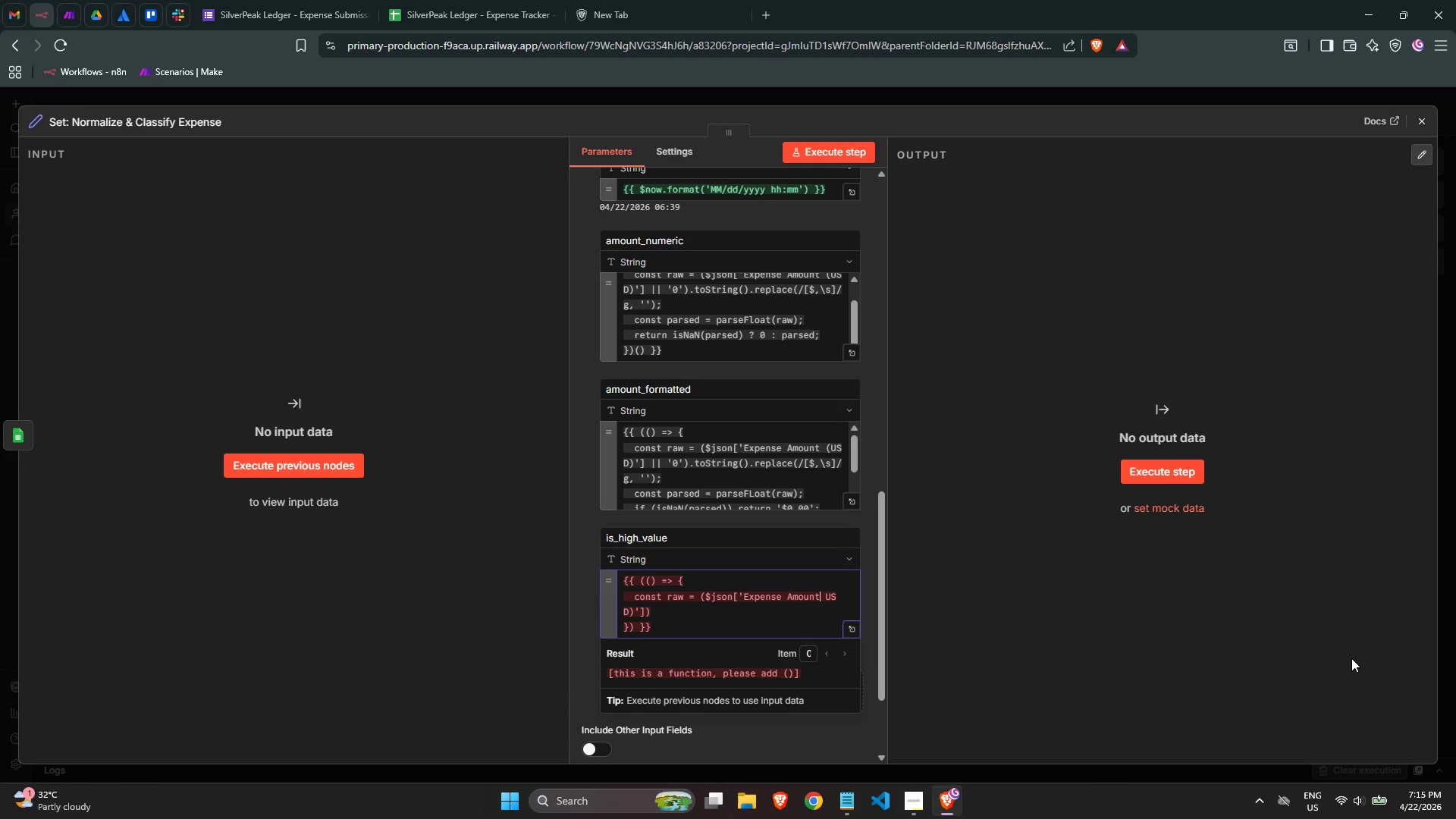 
key(ArrowRight)
 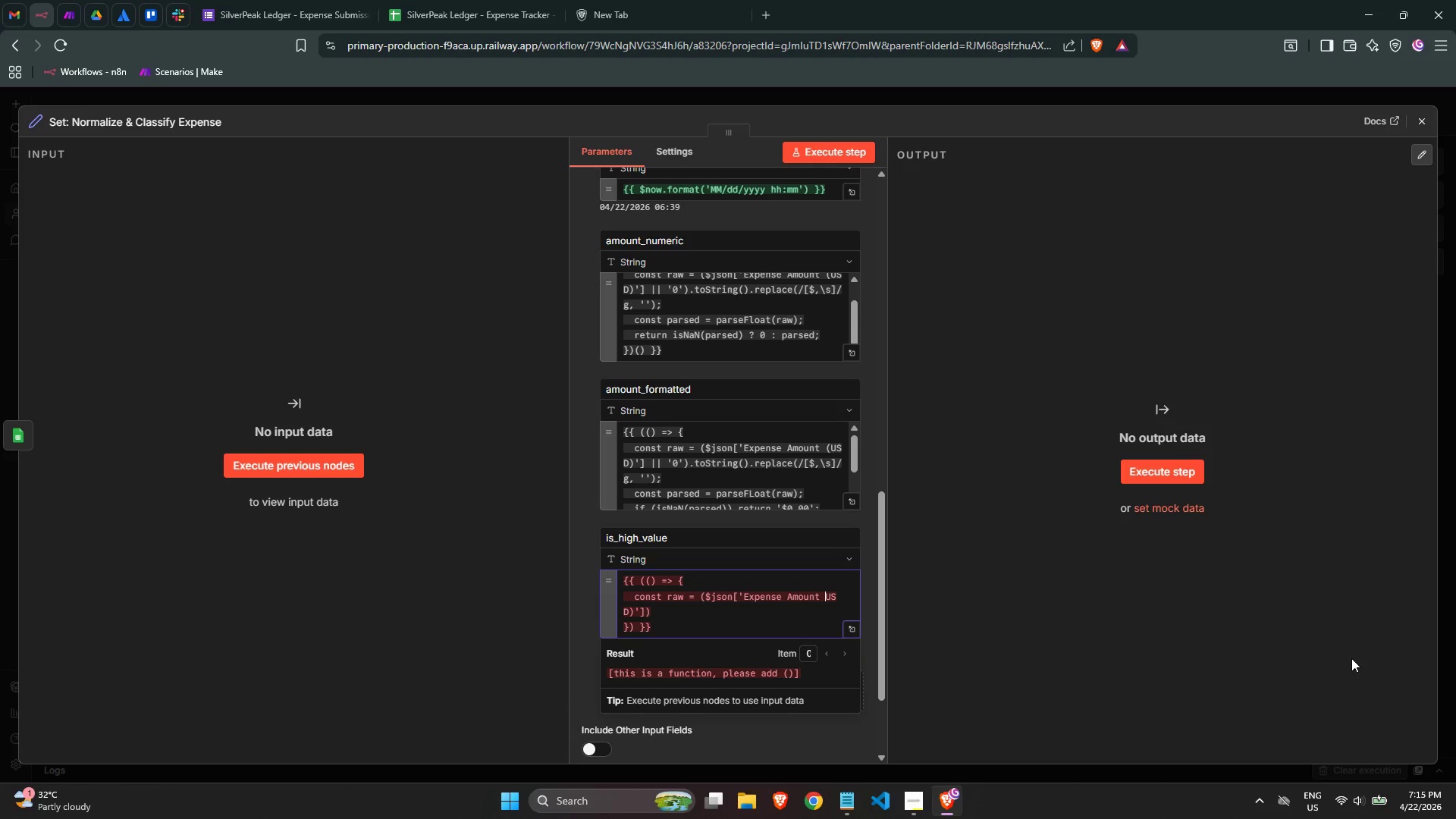 
key(Shift+9)
 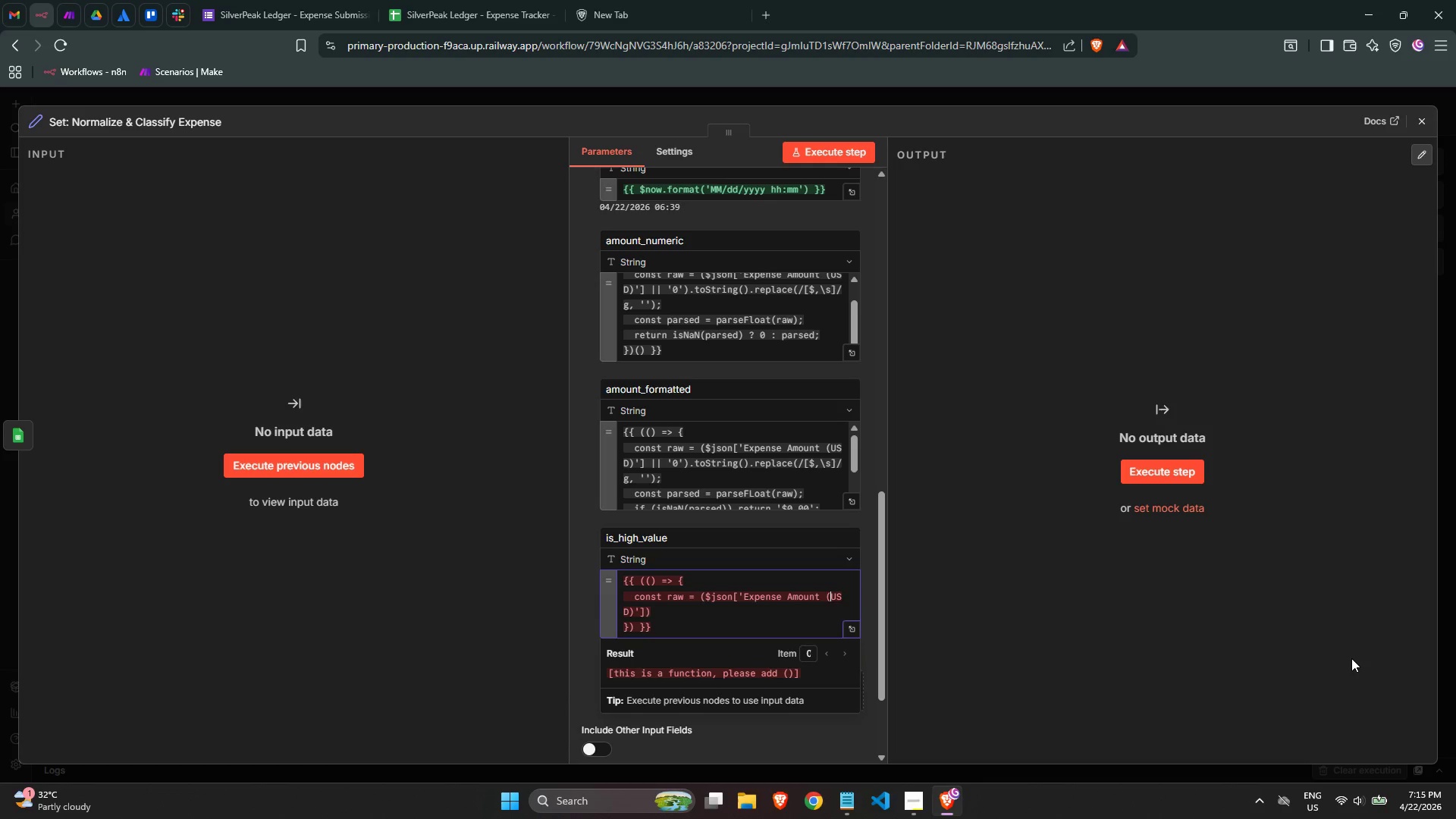 
key(ArrowDown)
 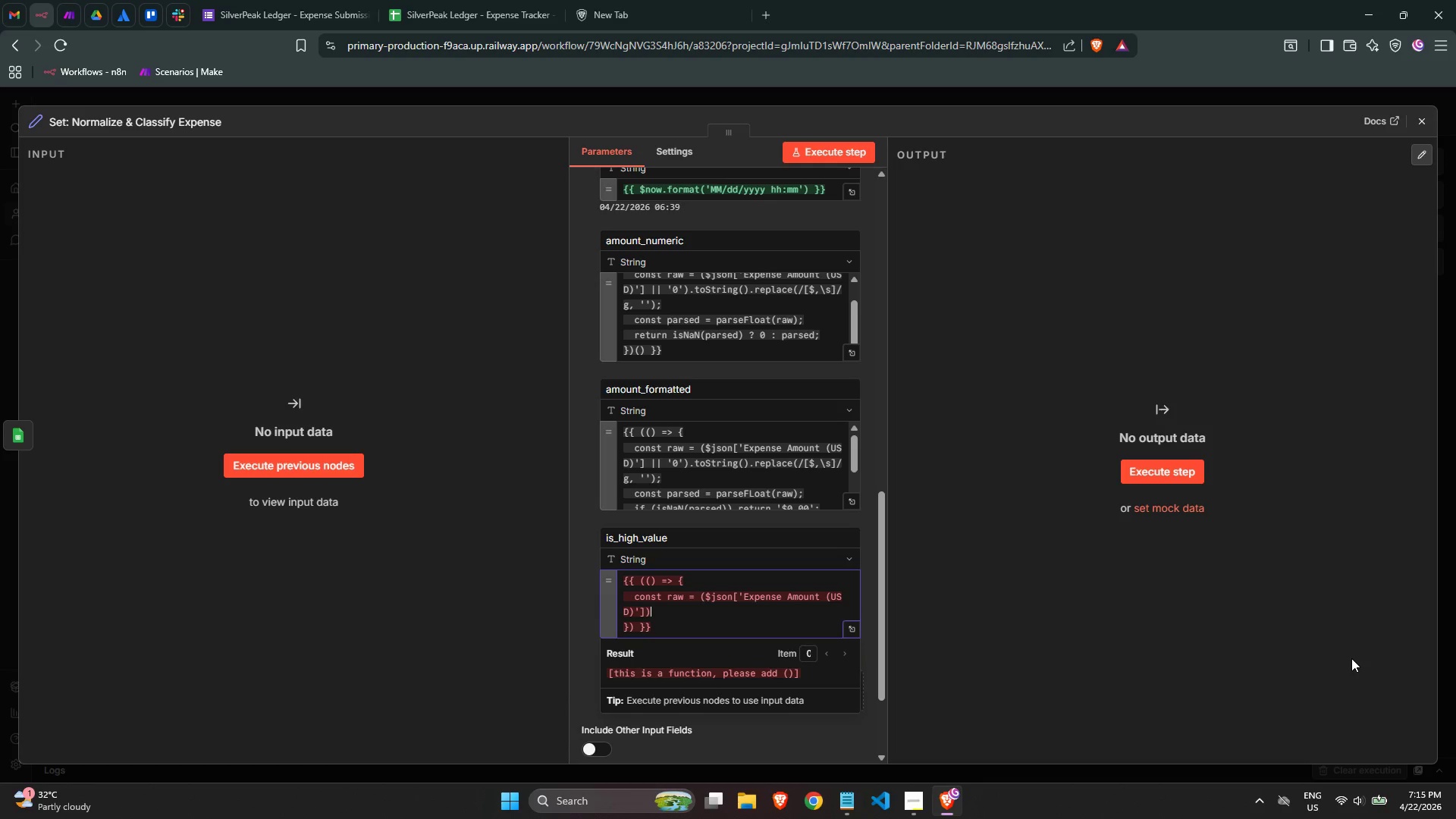 
key(ArrowLeft)
 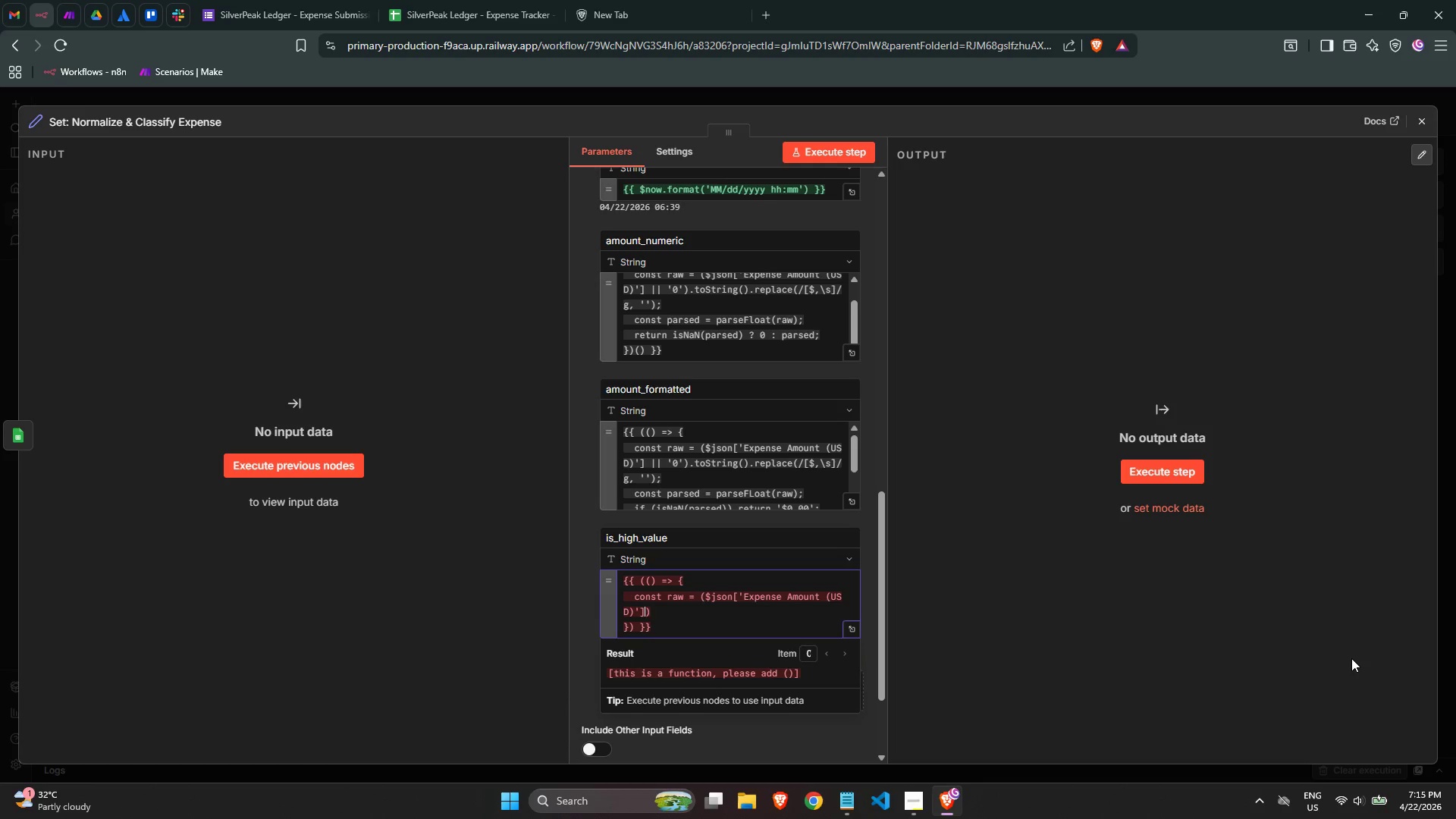 
key(ArrowLeft)
 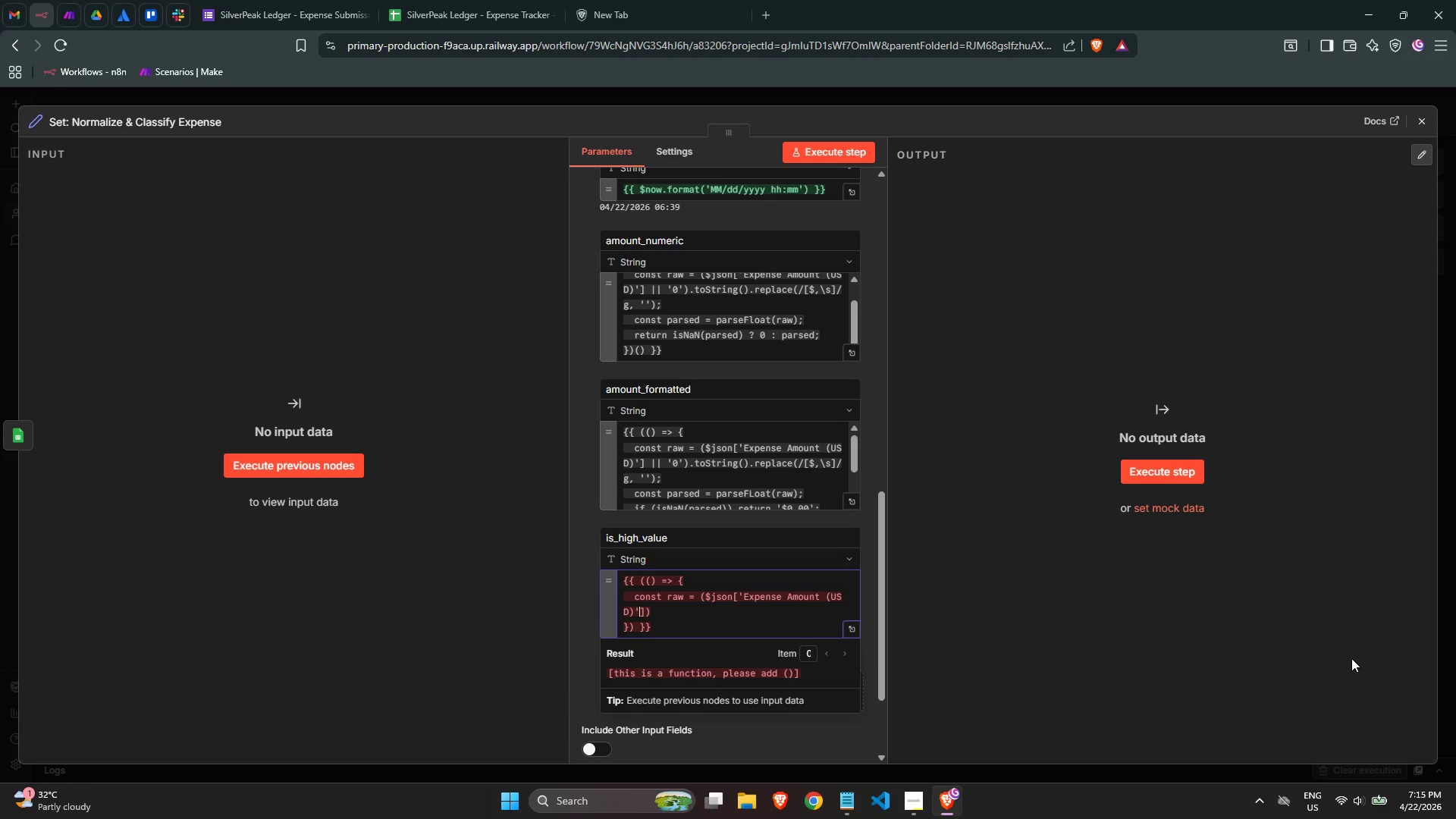 
key(ArrowRight)
 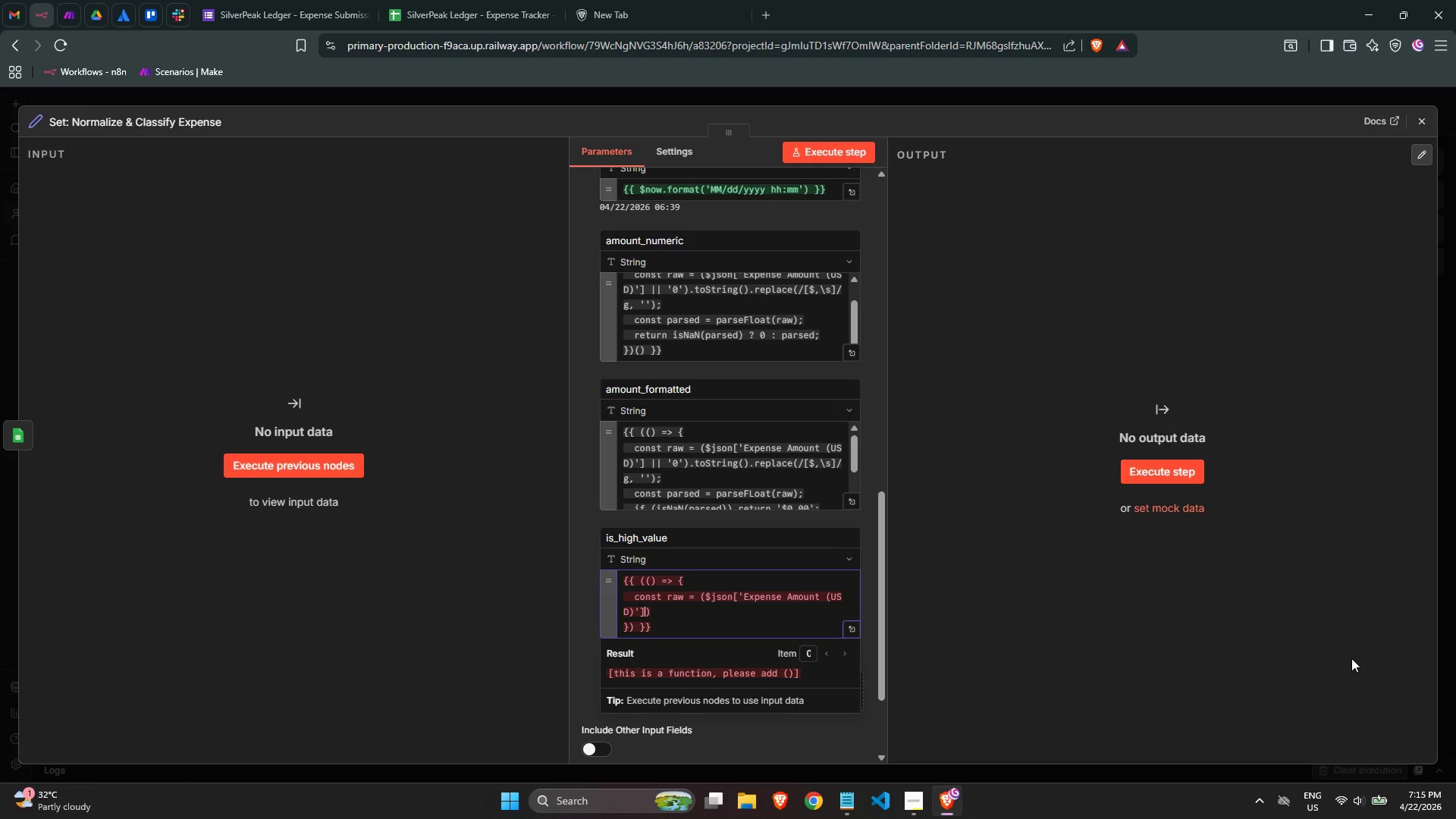 
key(Space)
 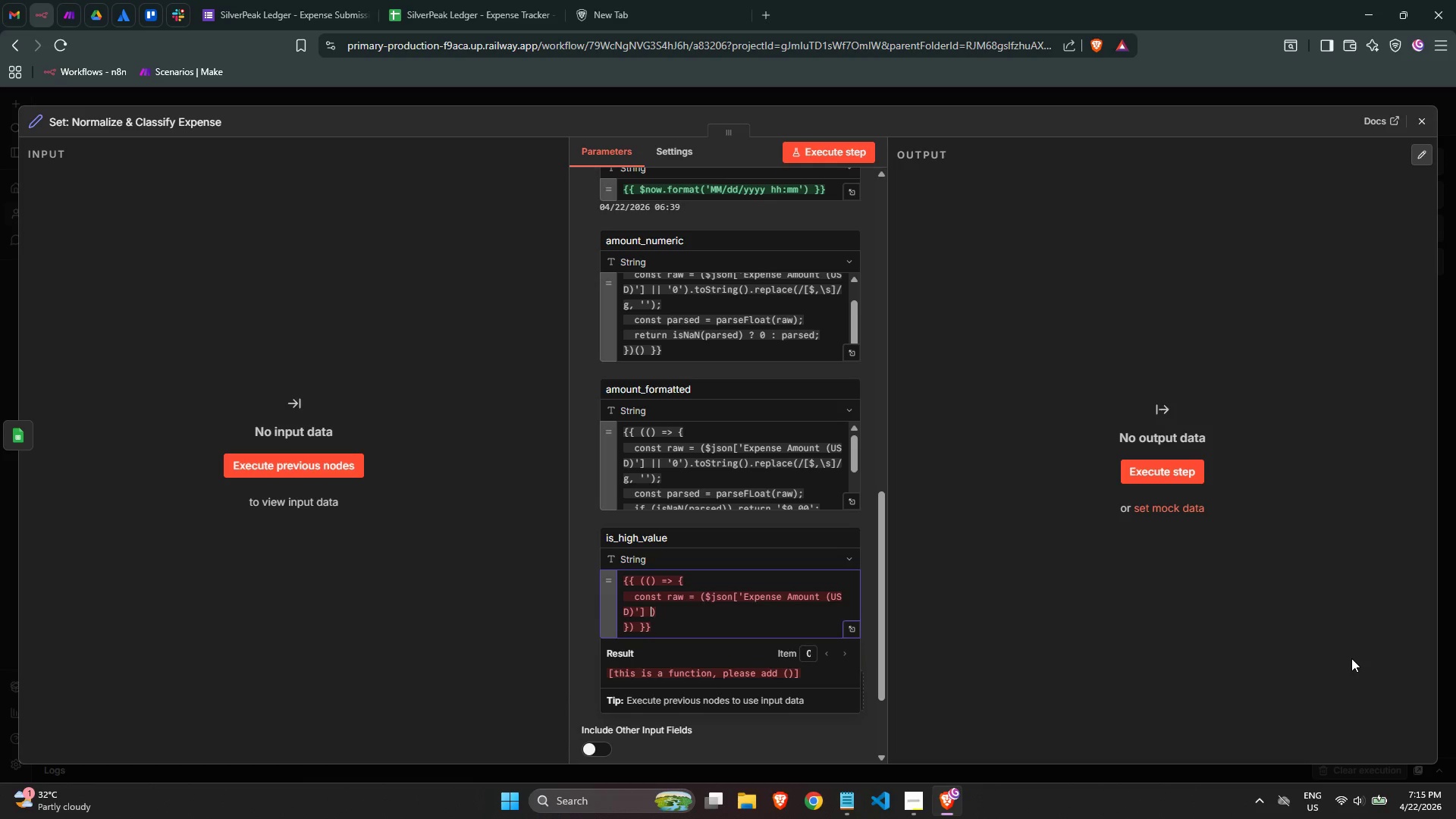 
key(Shift+Backslash)
 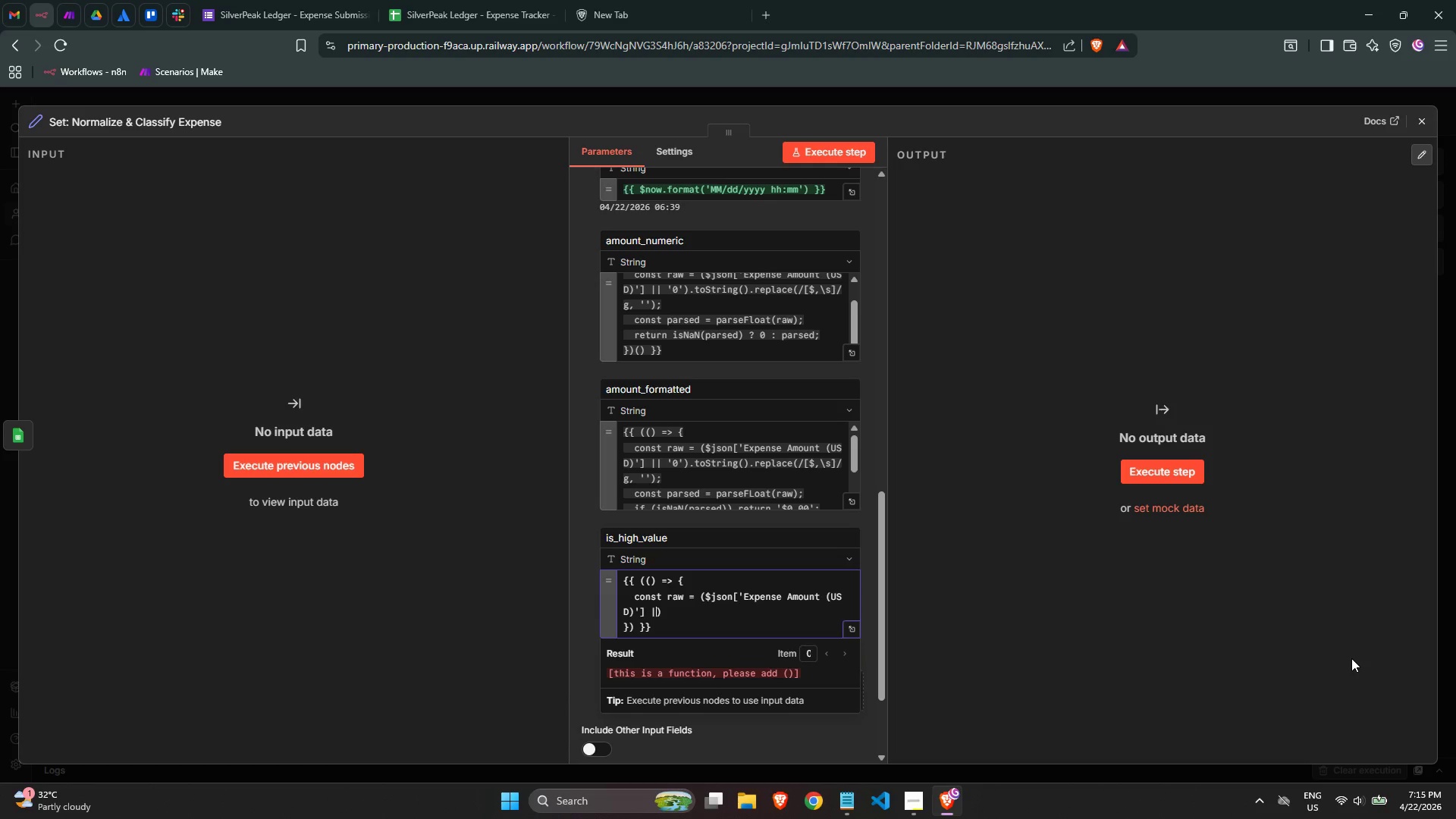 
key(Shift+Backslash)
 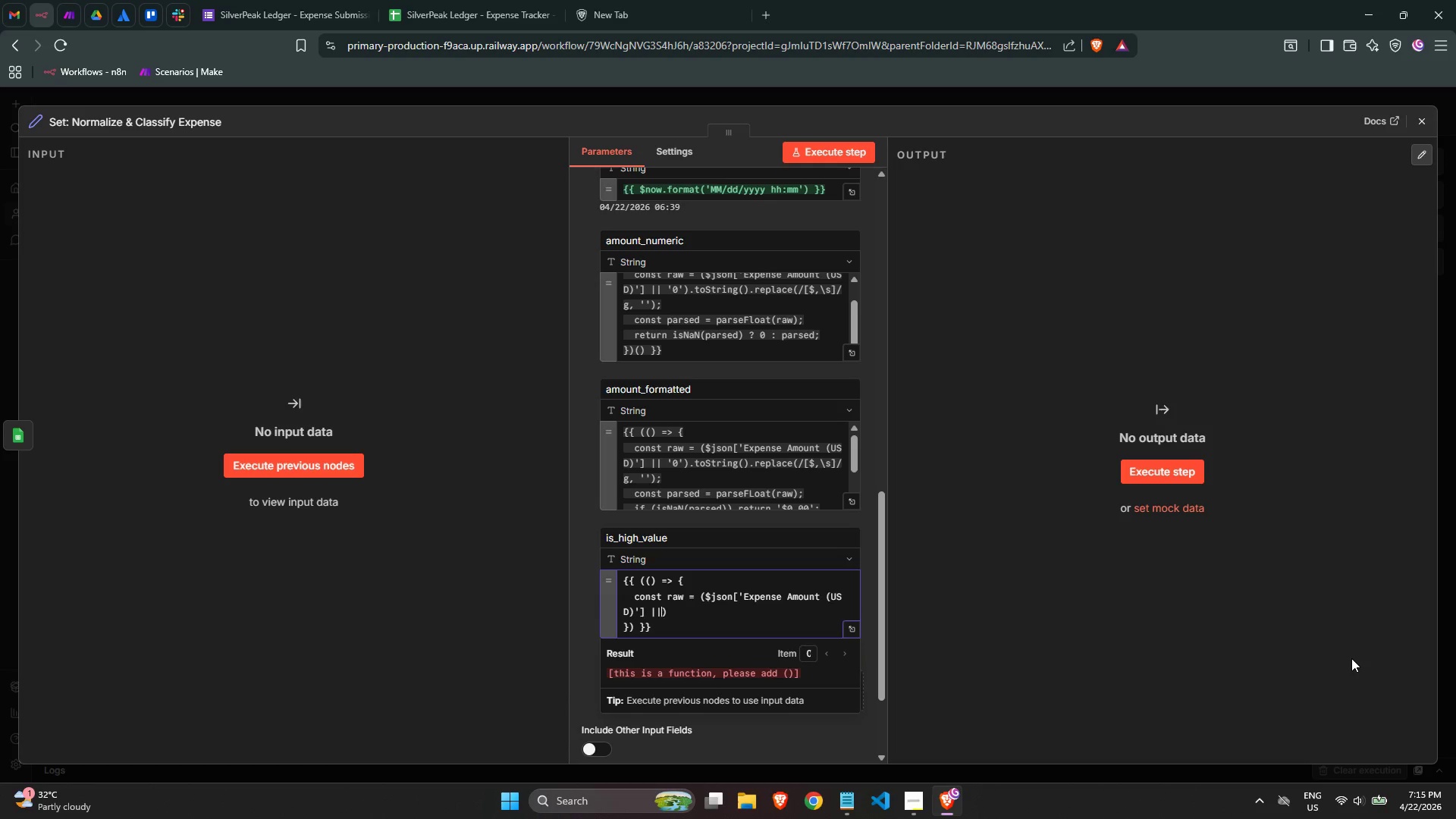 
key(Space)
 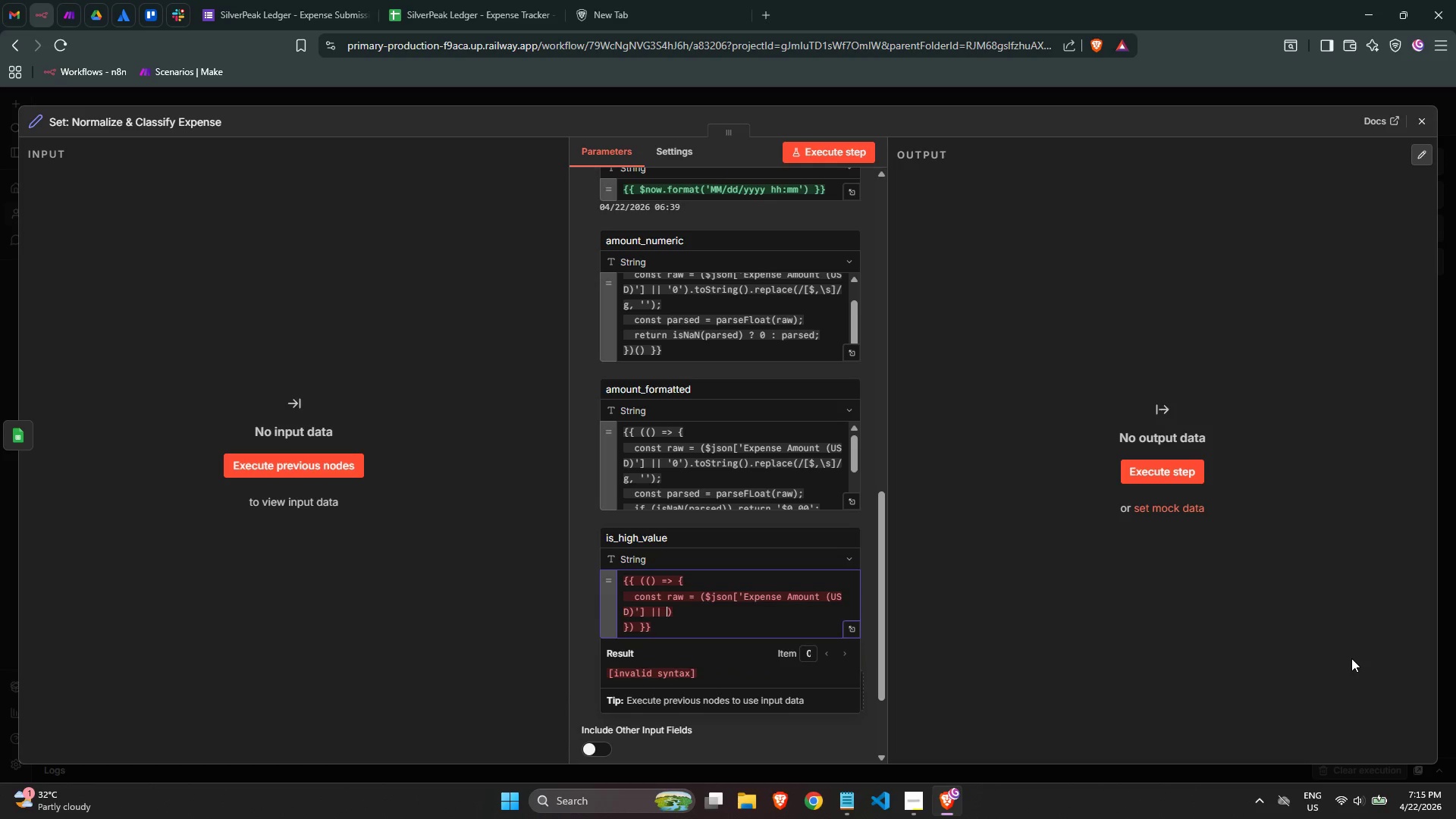 
key(Quote)
 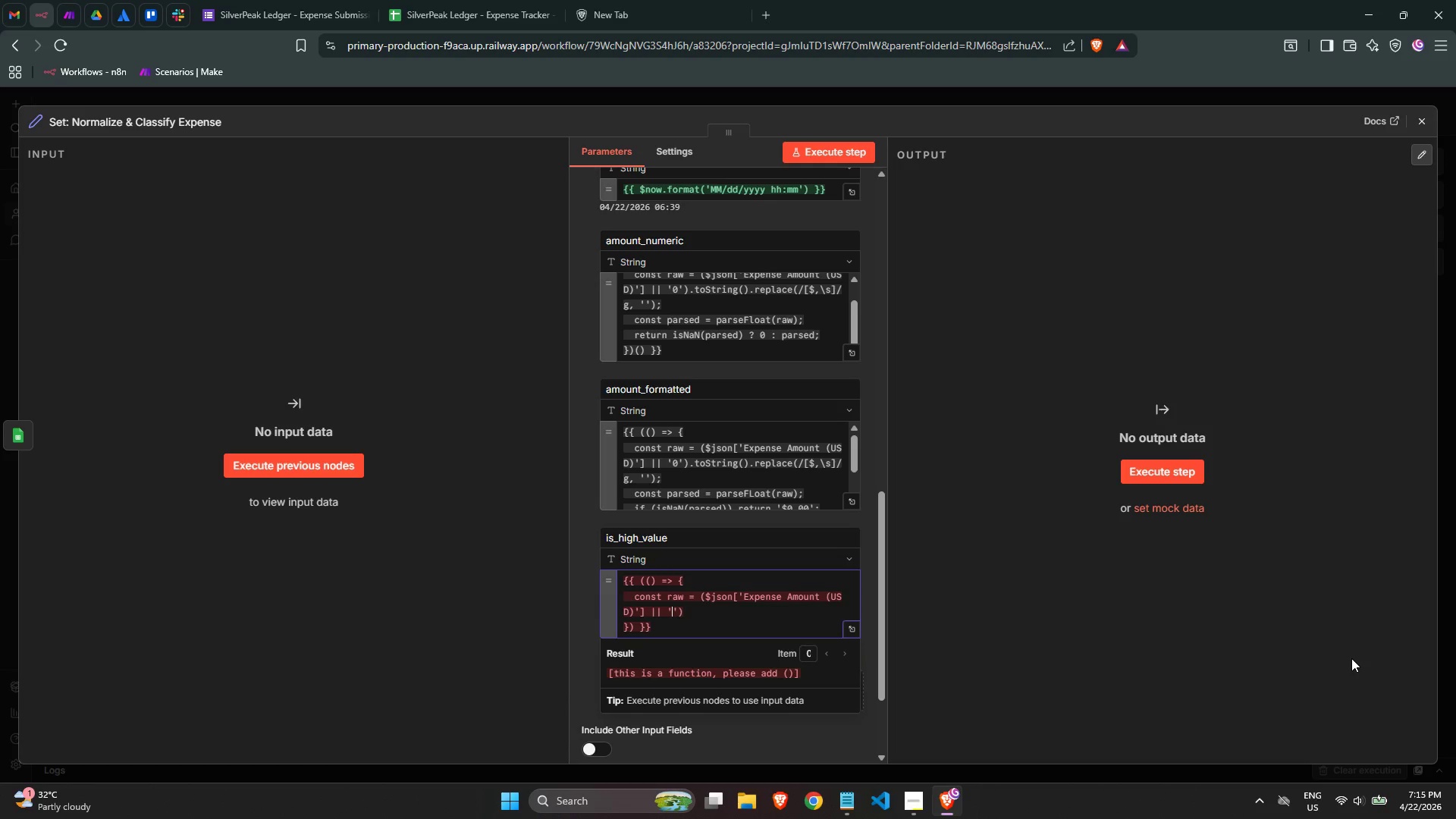 
key(0)
 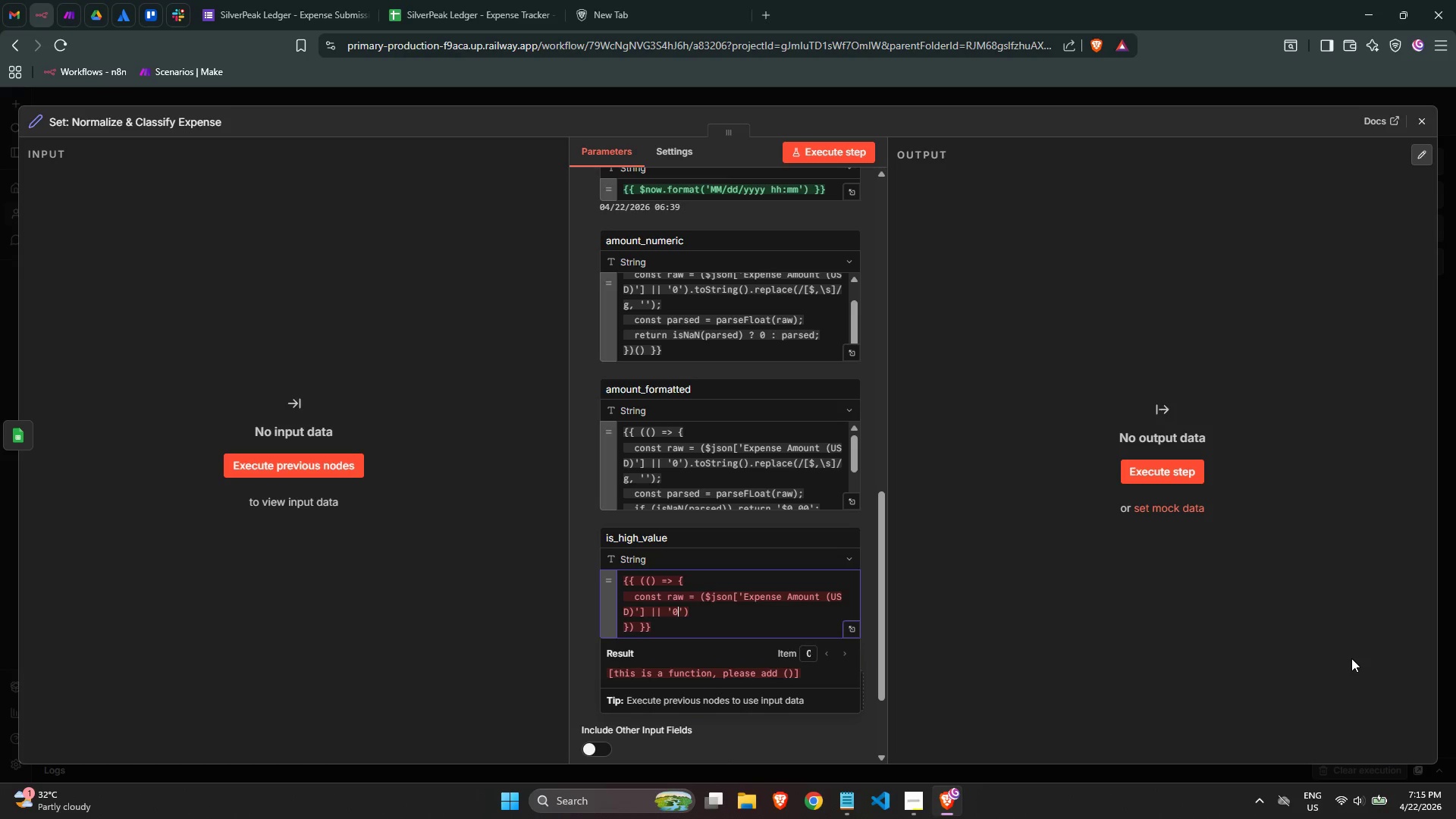 
key(ArrowRight)
 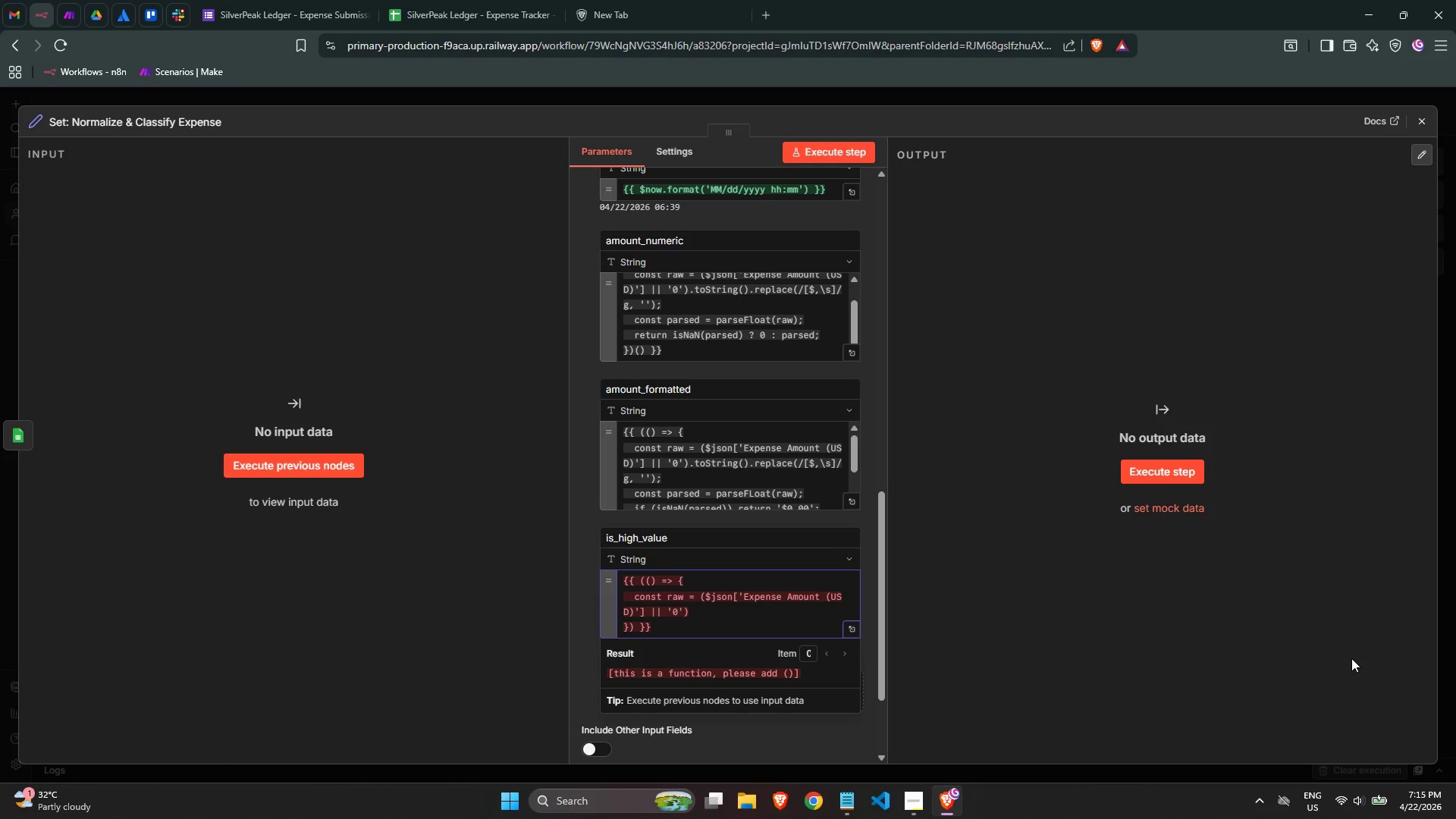 
type(.toStrin)
 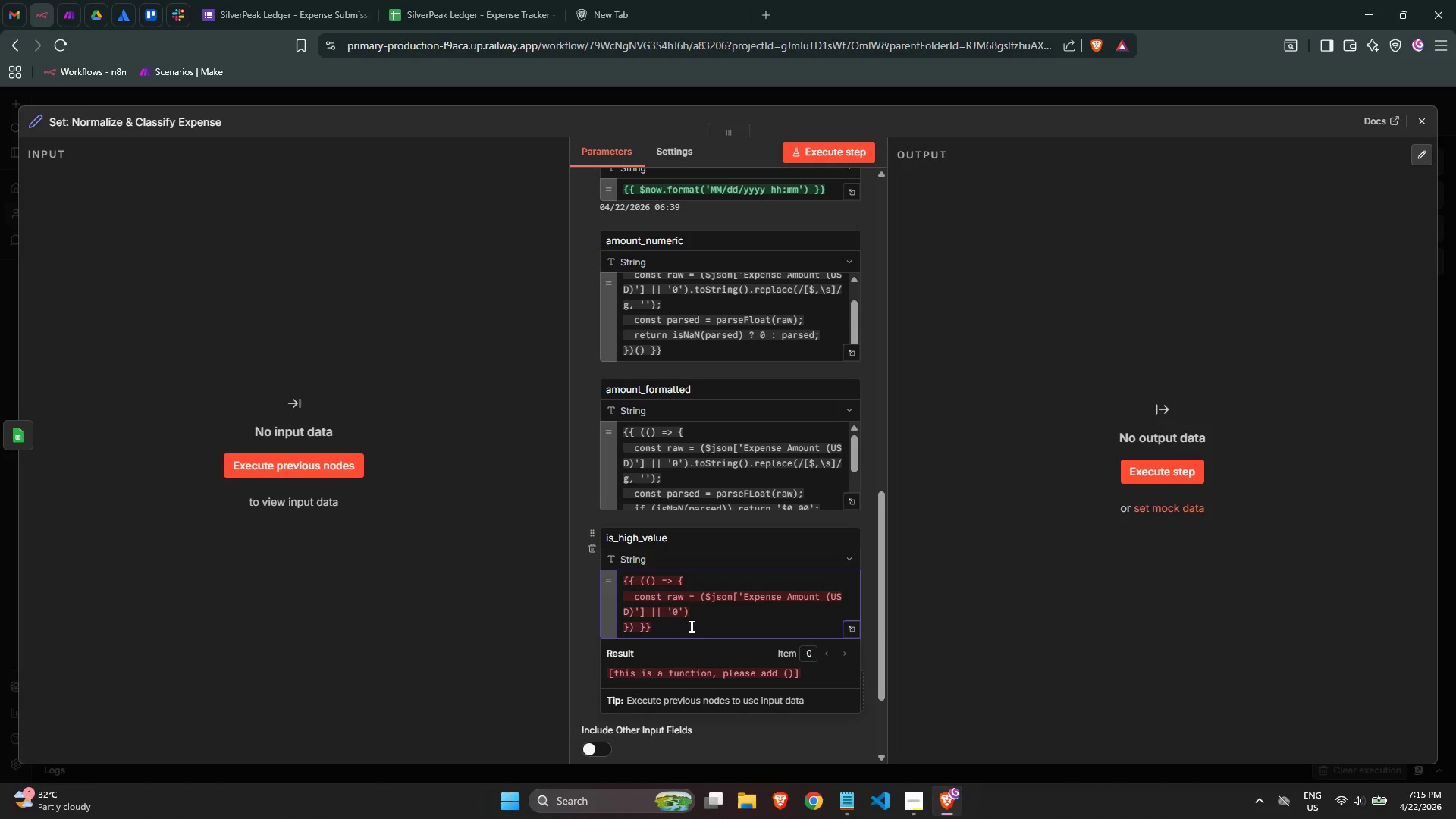 
left_click([683, 616])
 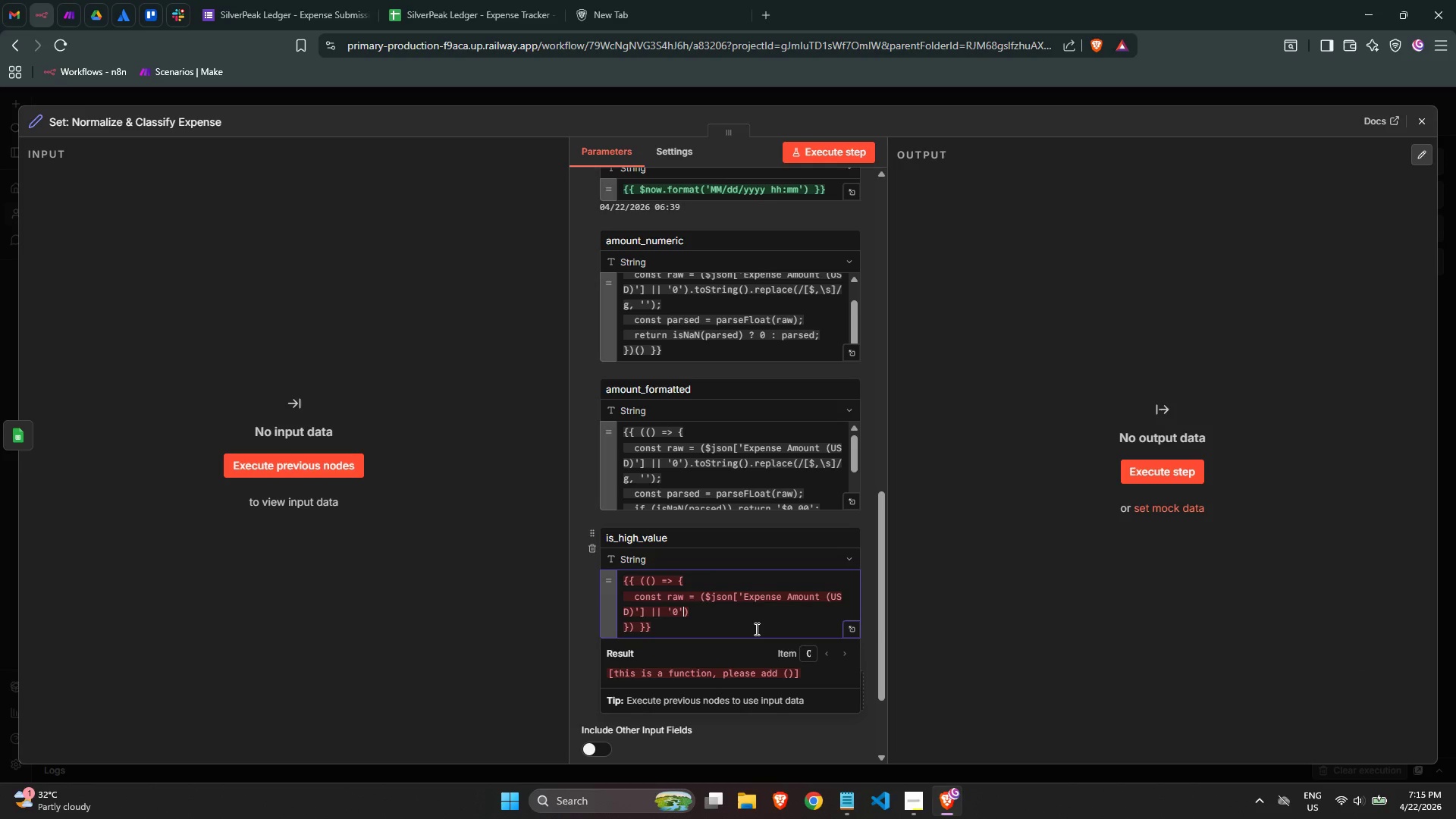 
wait(9.42)
 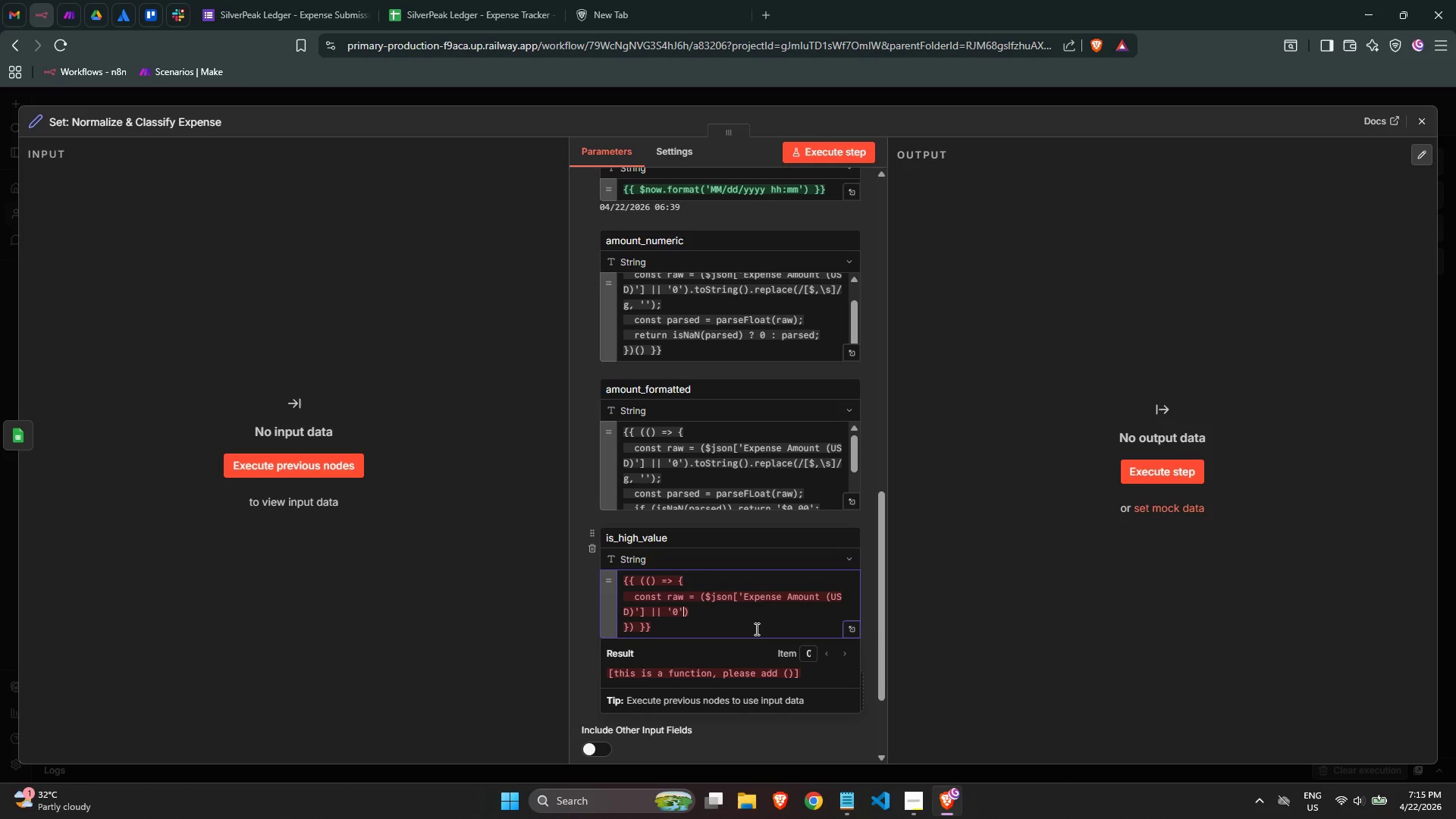 
key(ArrowRight)
 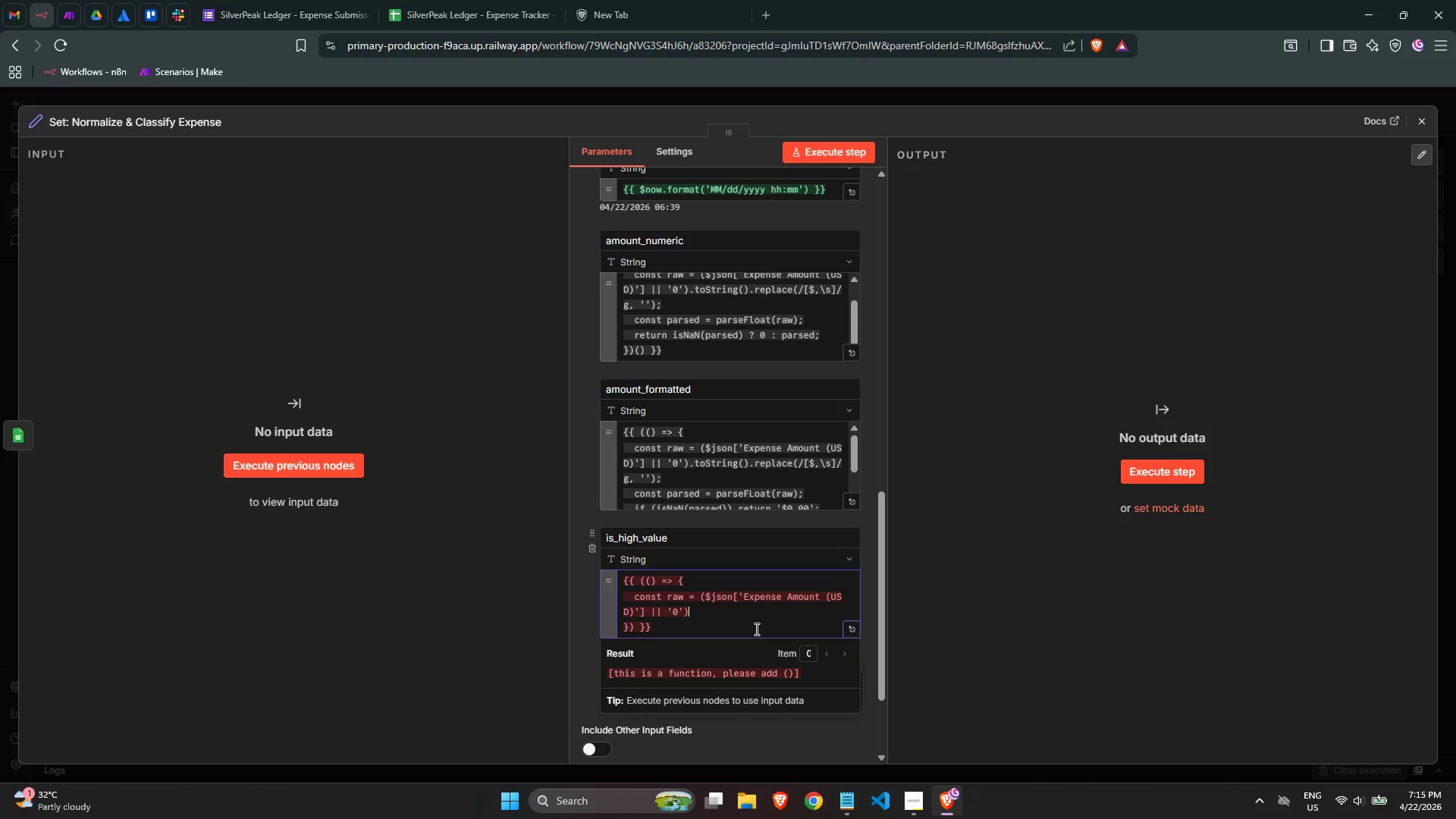 
type(.toStro)
key(Backspace)
type(ing().replace(/[$,\s)
 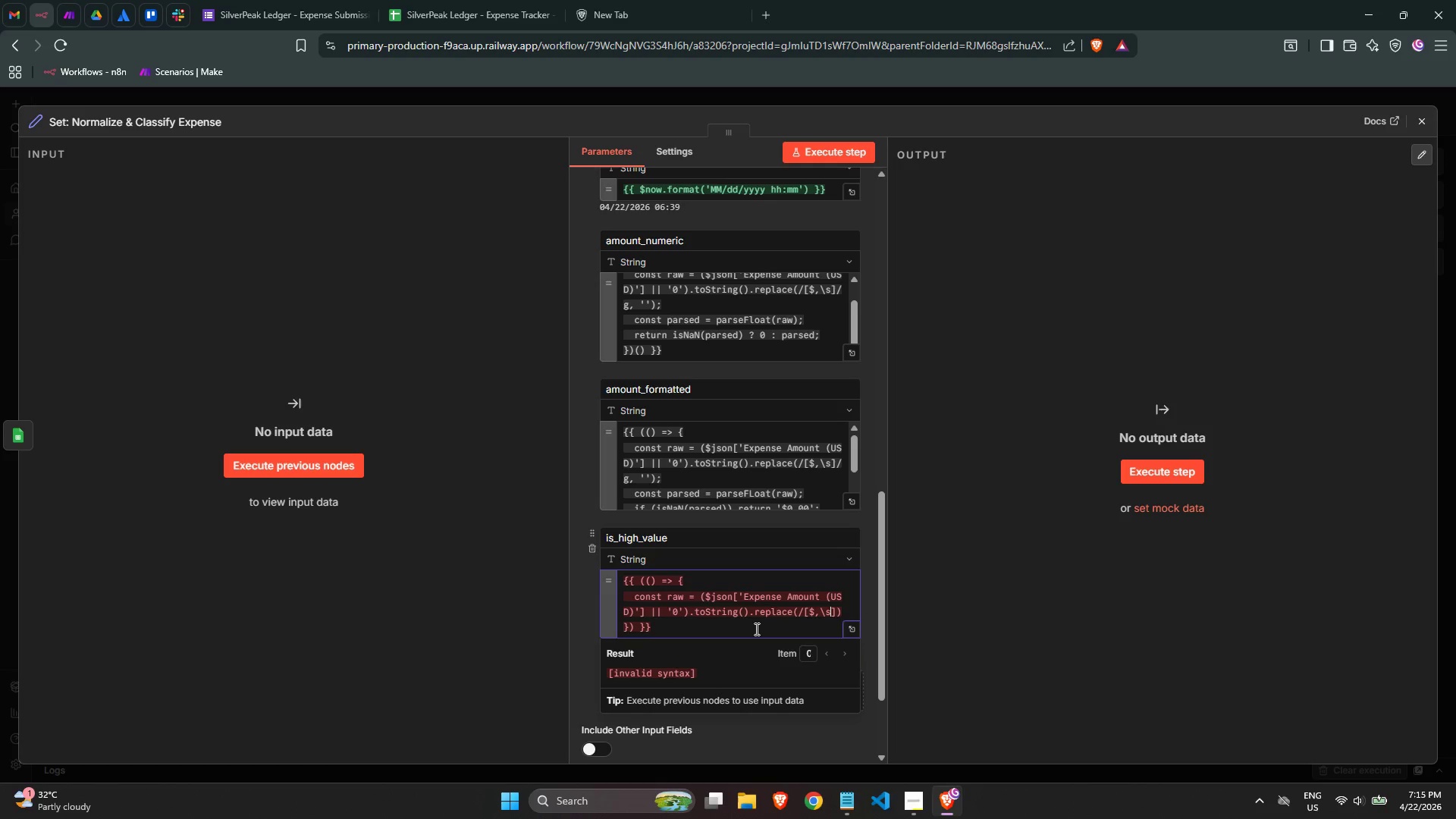 
key(ArrowRight)
 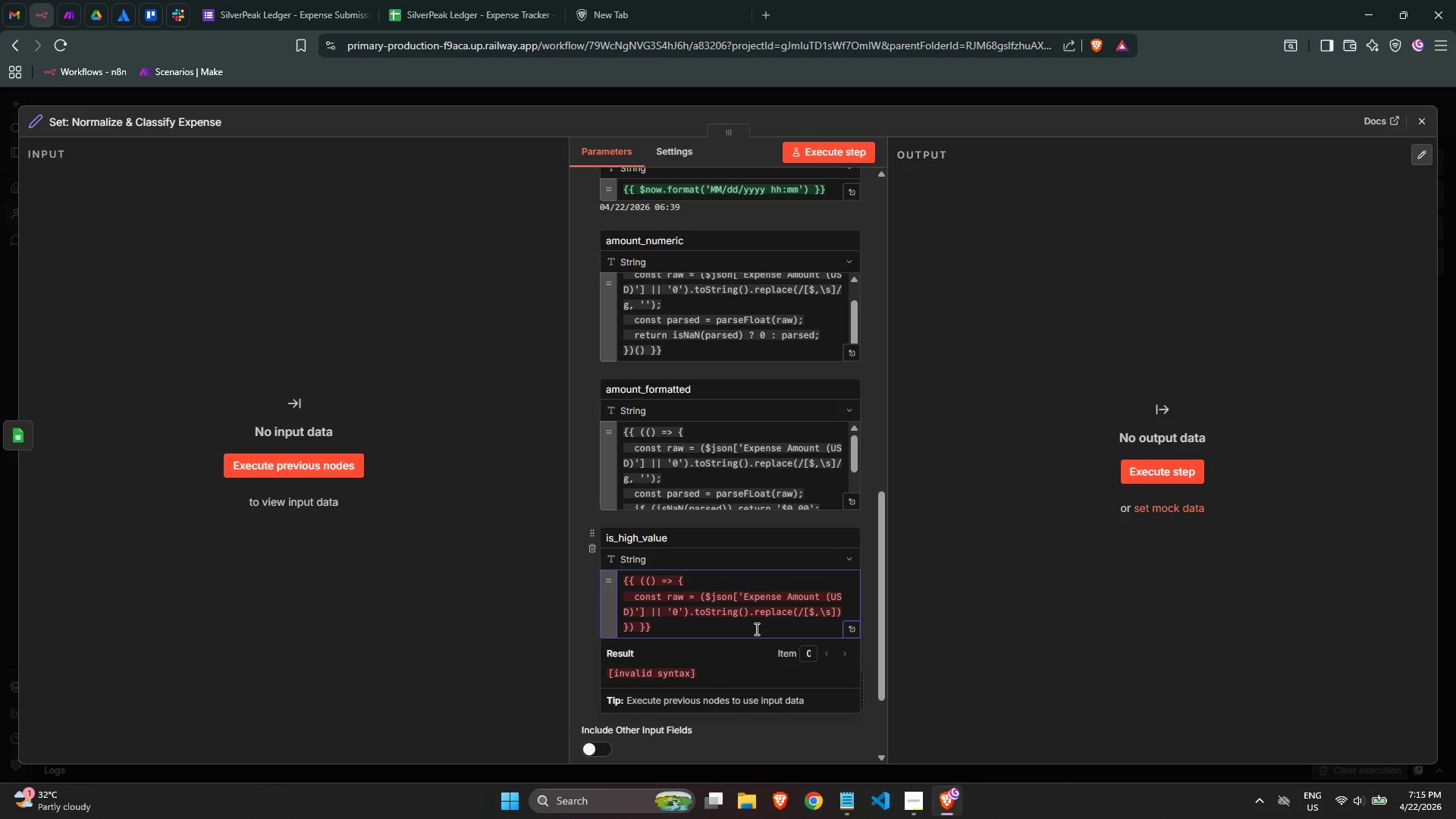 
key(Slash)
 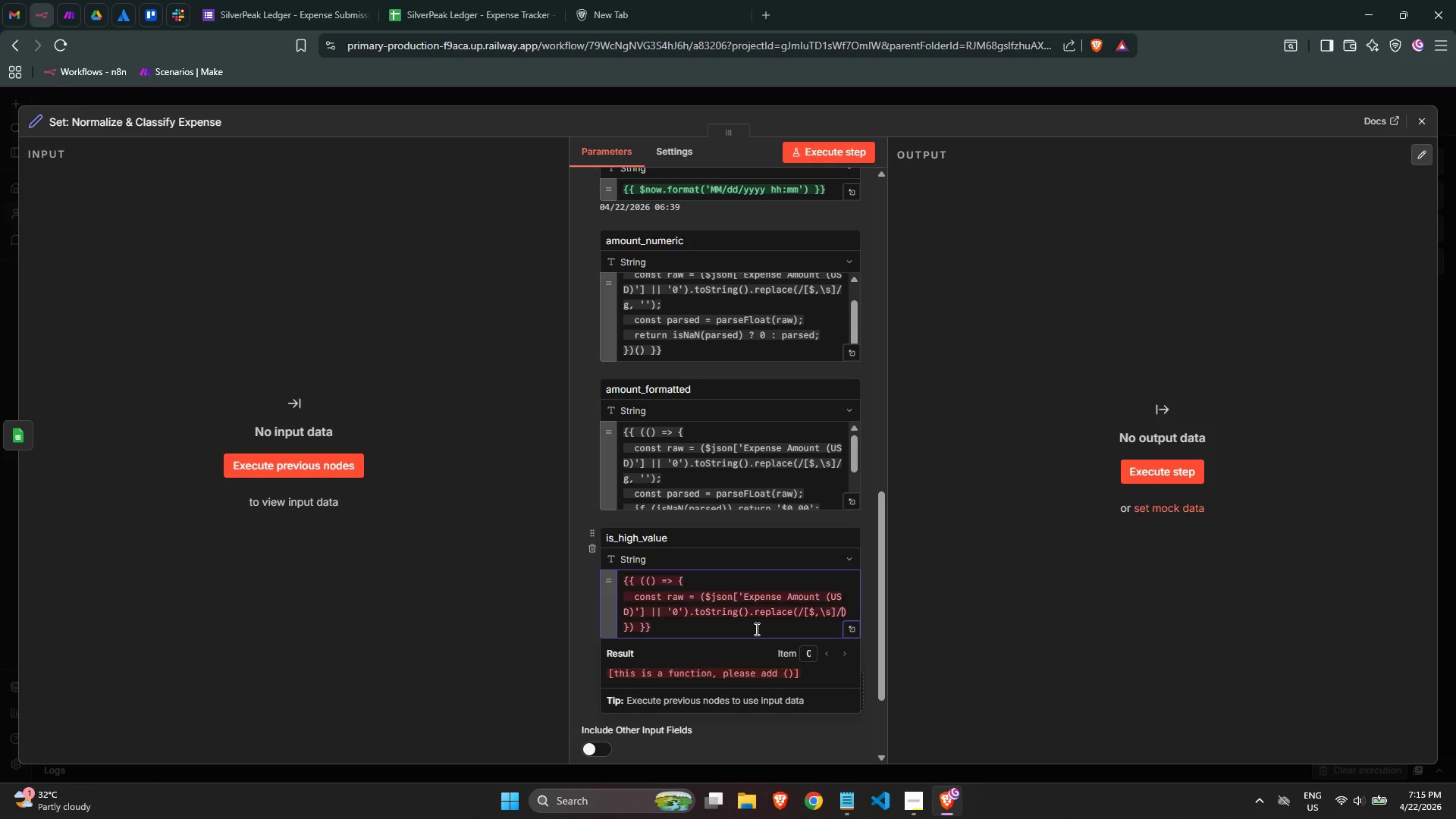 
key(G)
 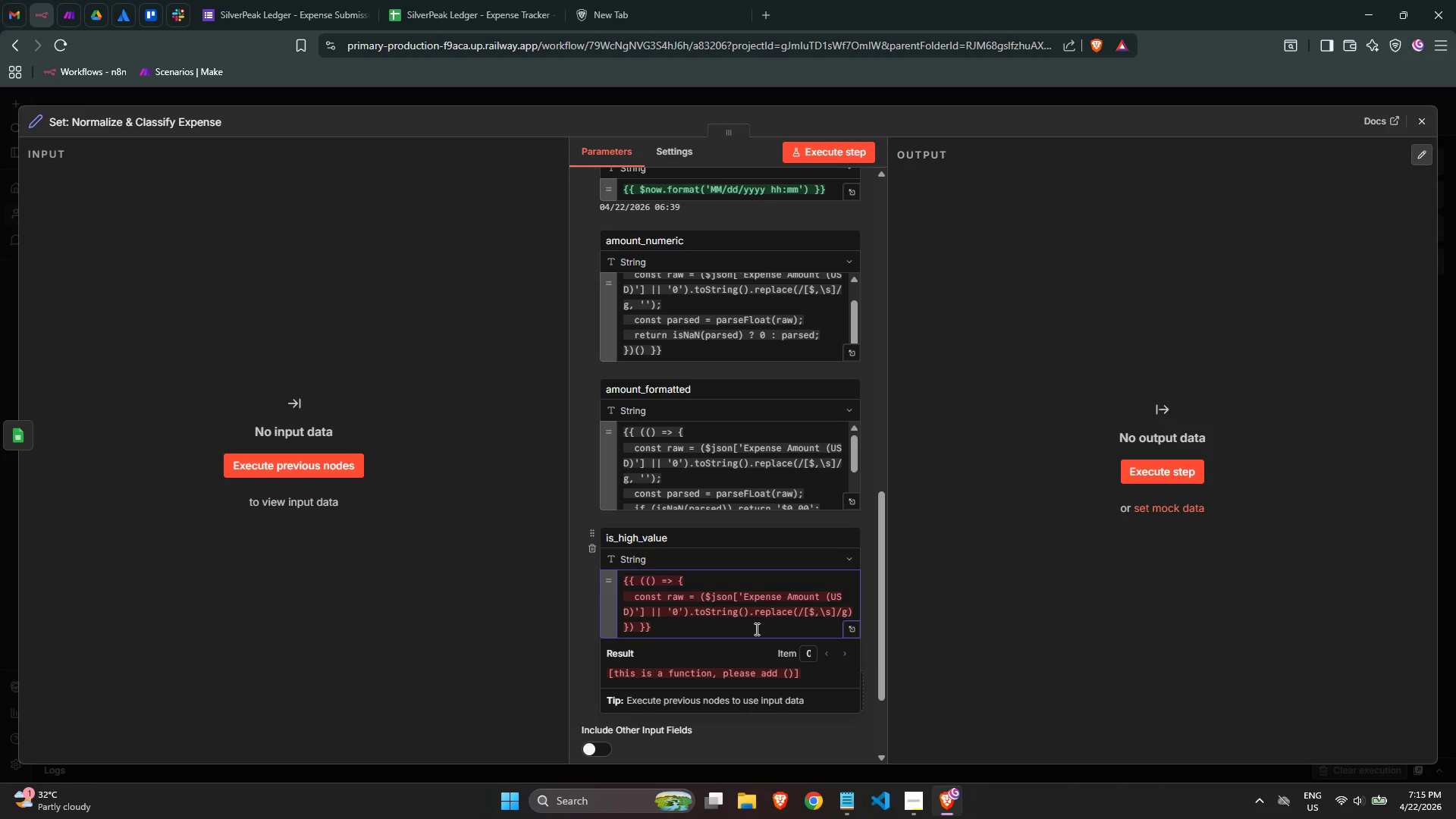 
key(Comma)
 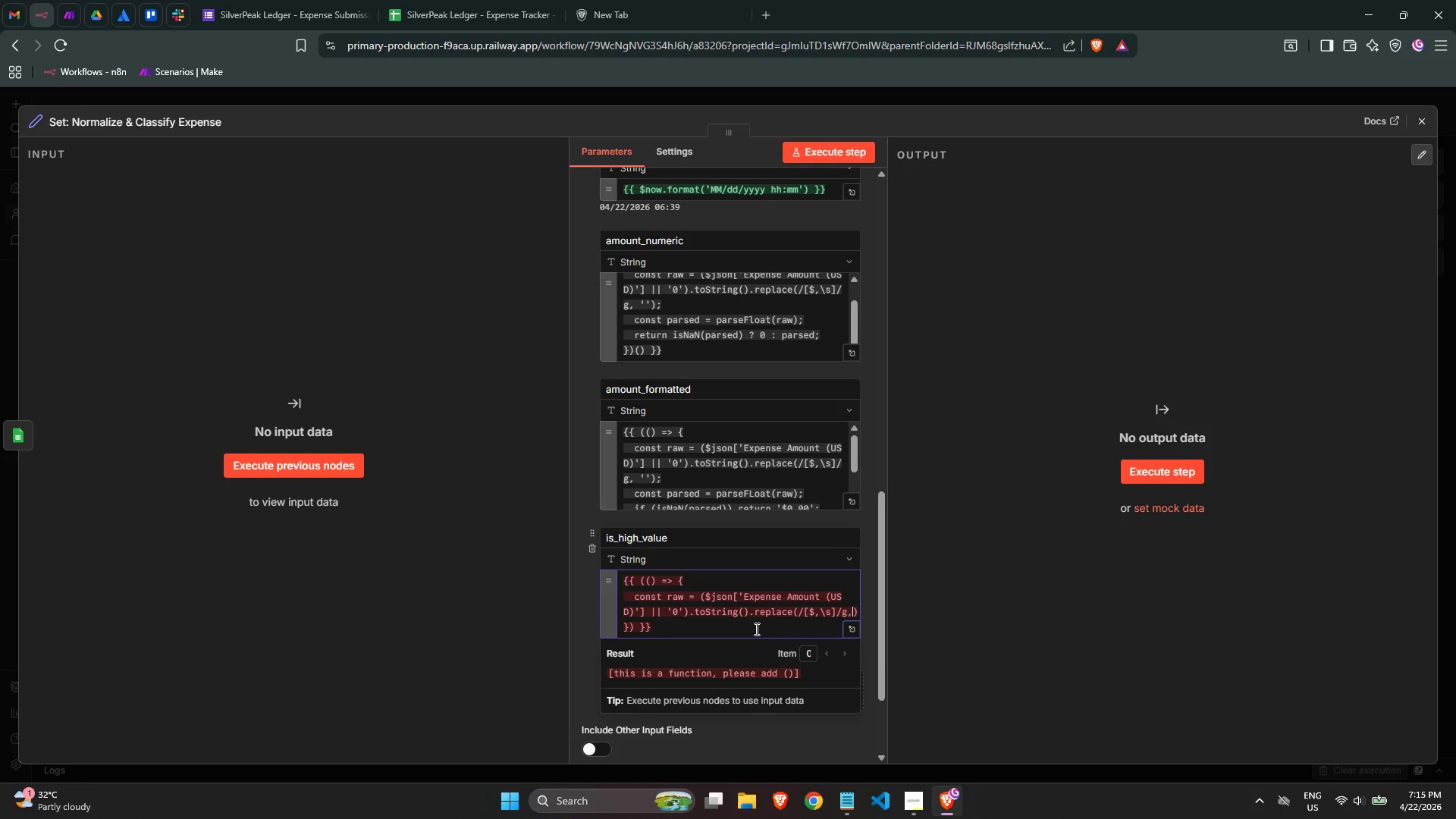 
key(Space)
 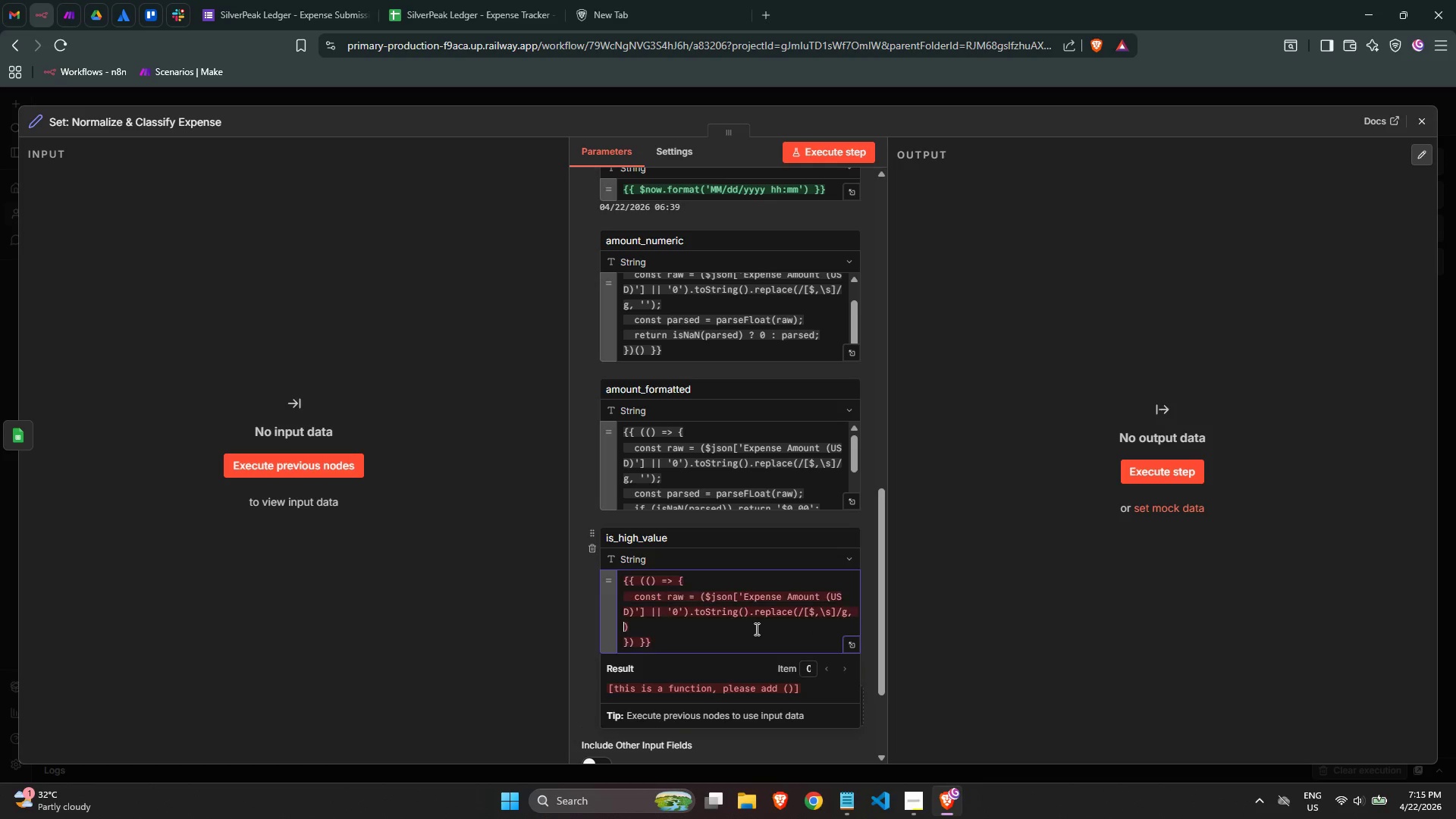 
key(Quote)
 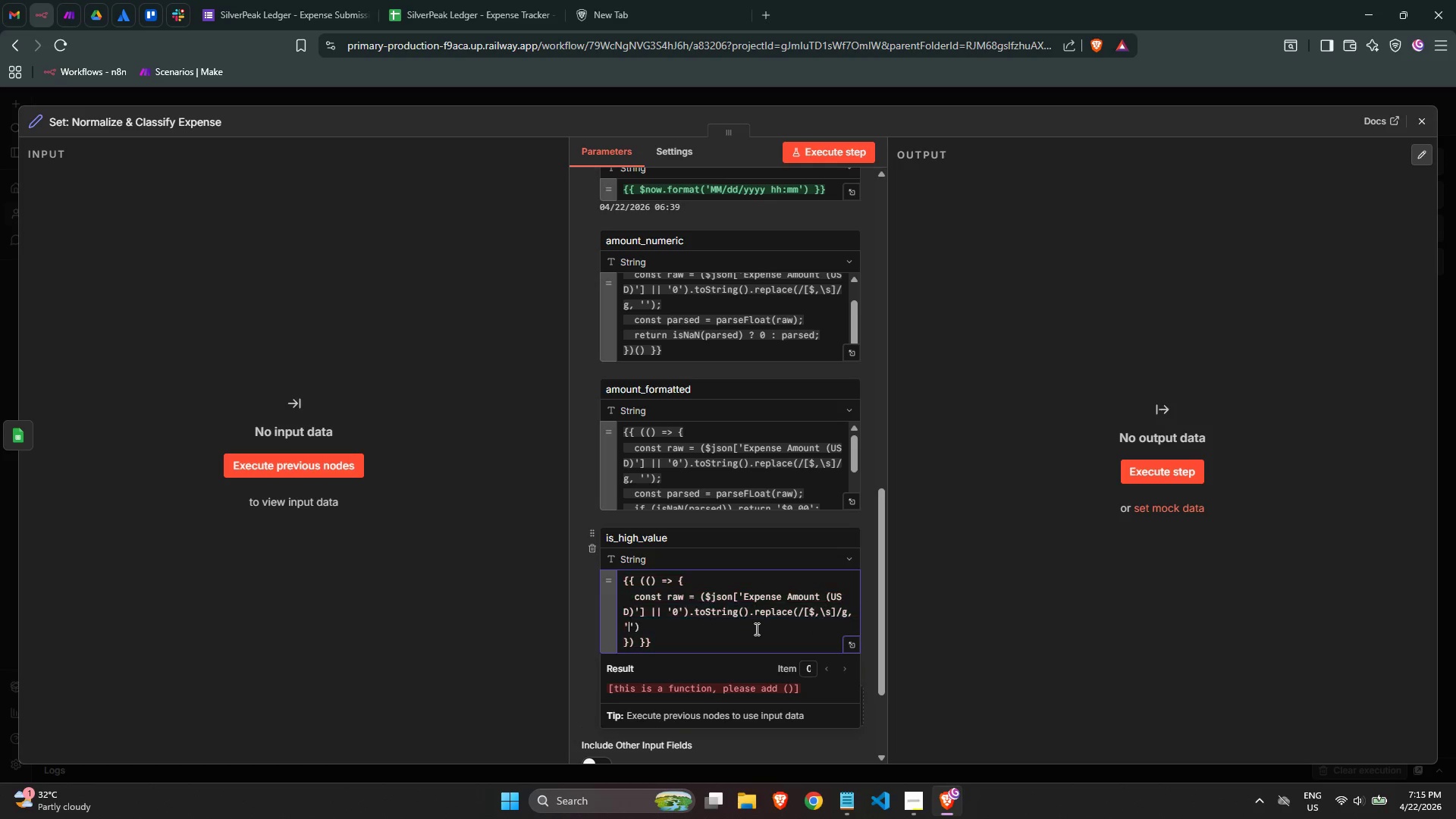 
key(Quote)
 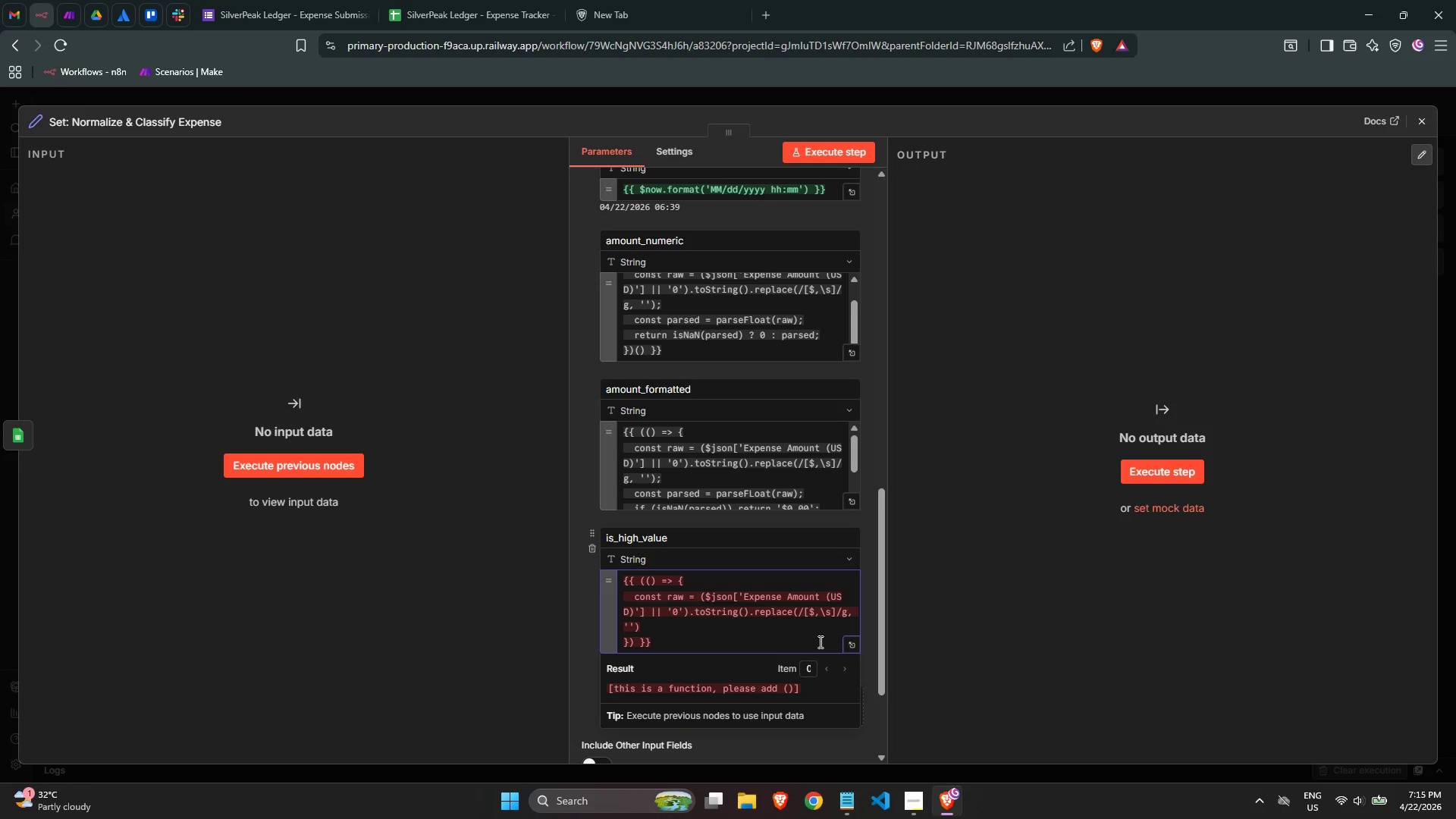 
left_click([849, 651])
 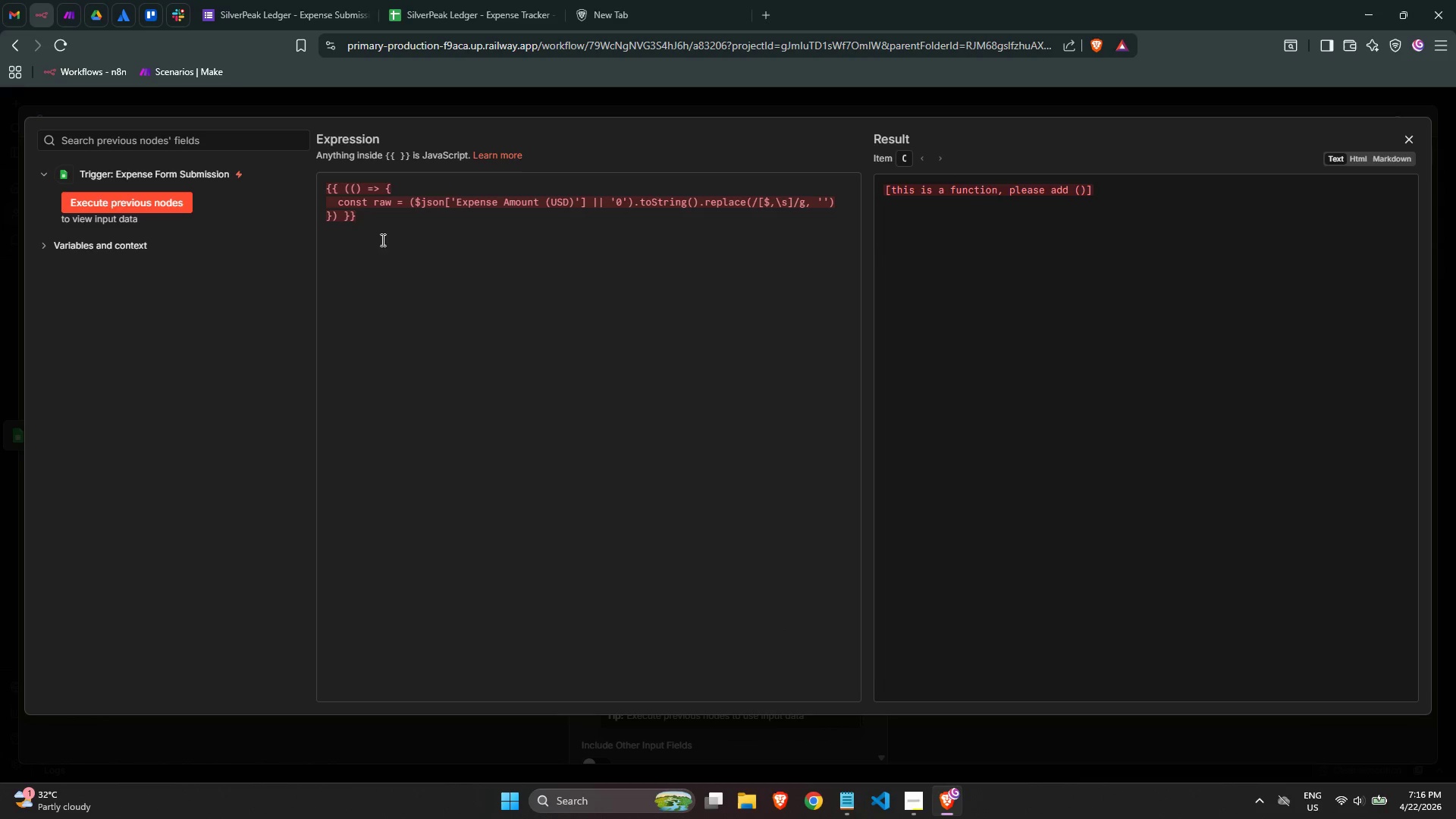 
left_click([337, 218])
 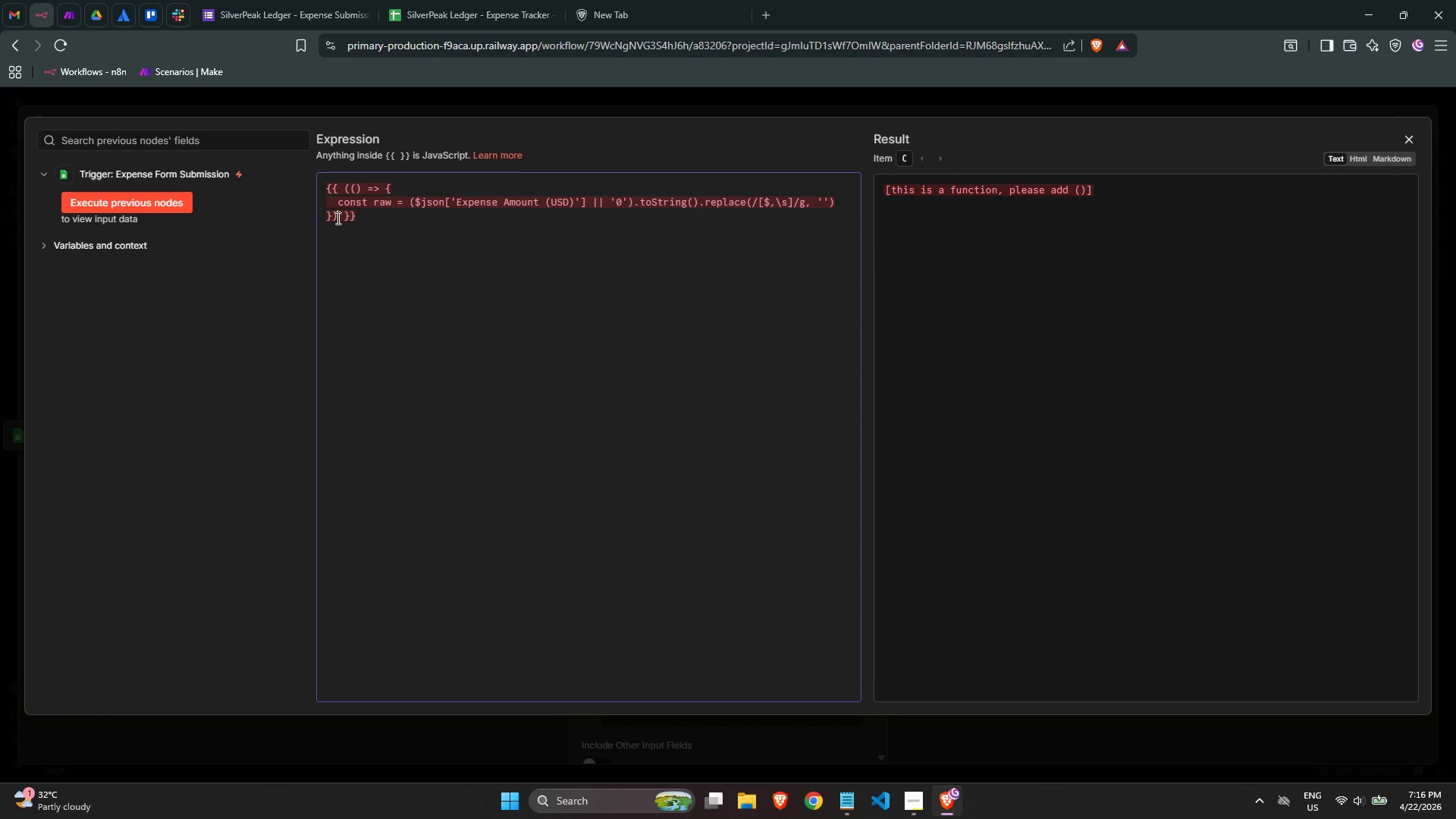 
type(())
 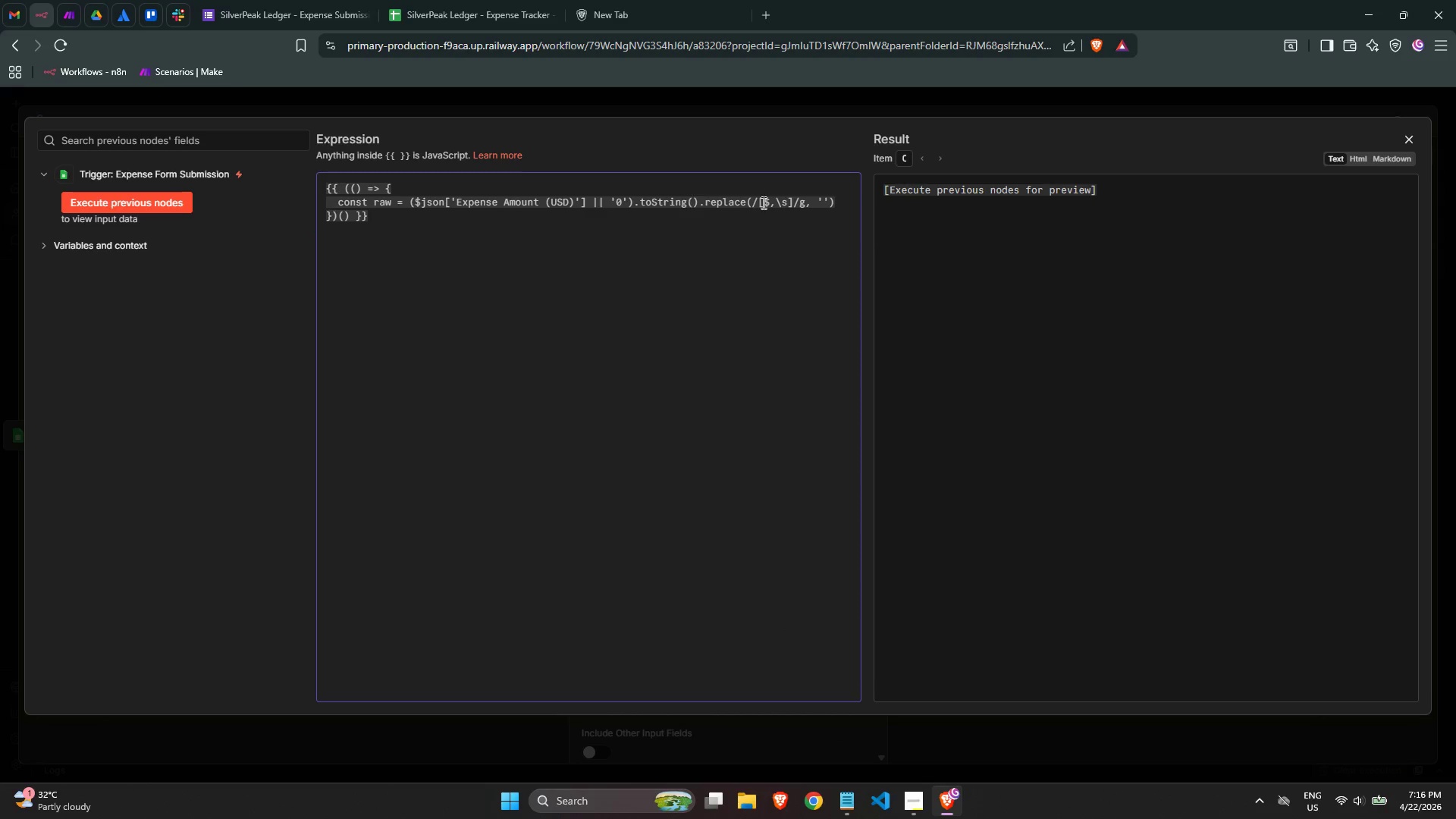 
left_click([838, 206])
 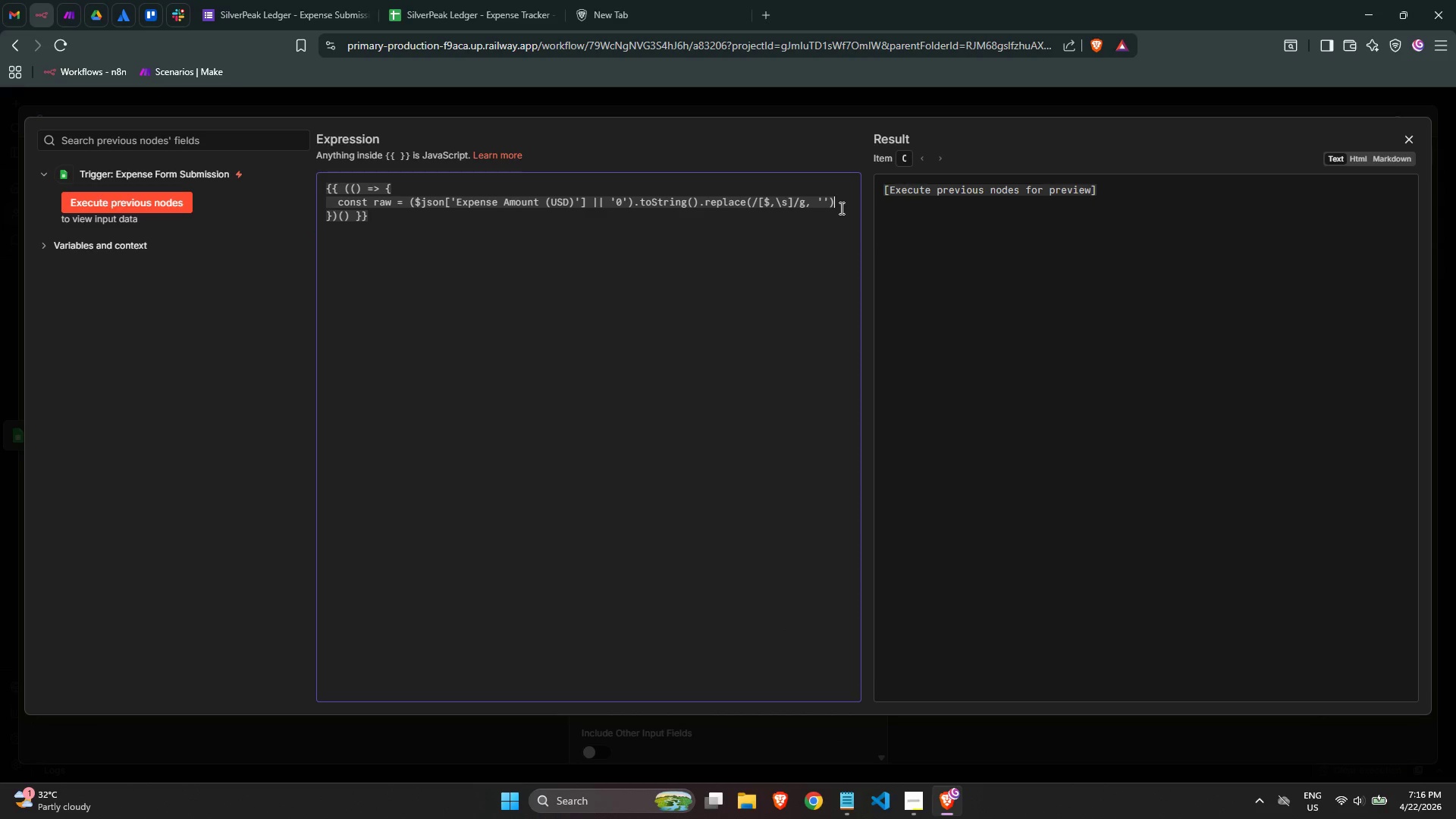 
key(Semicolon)
 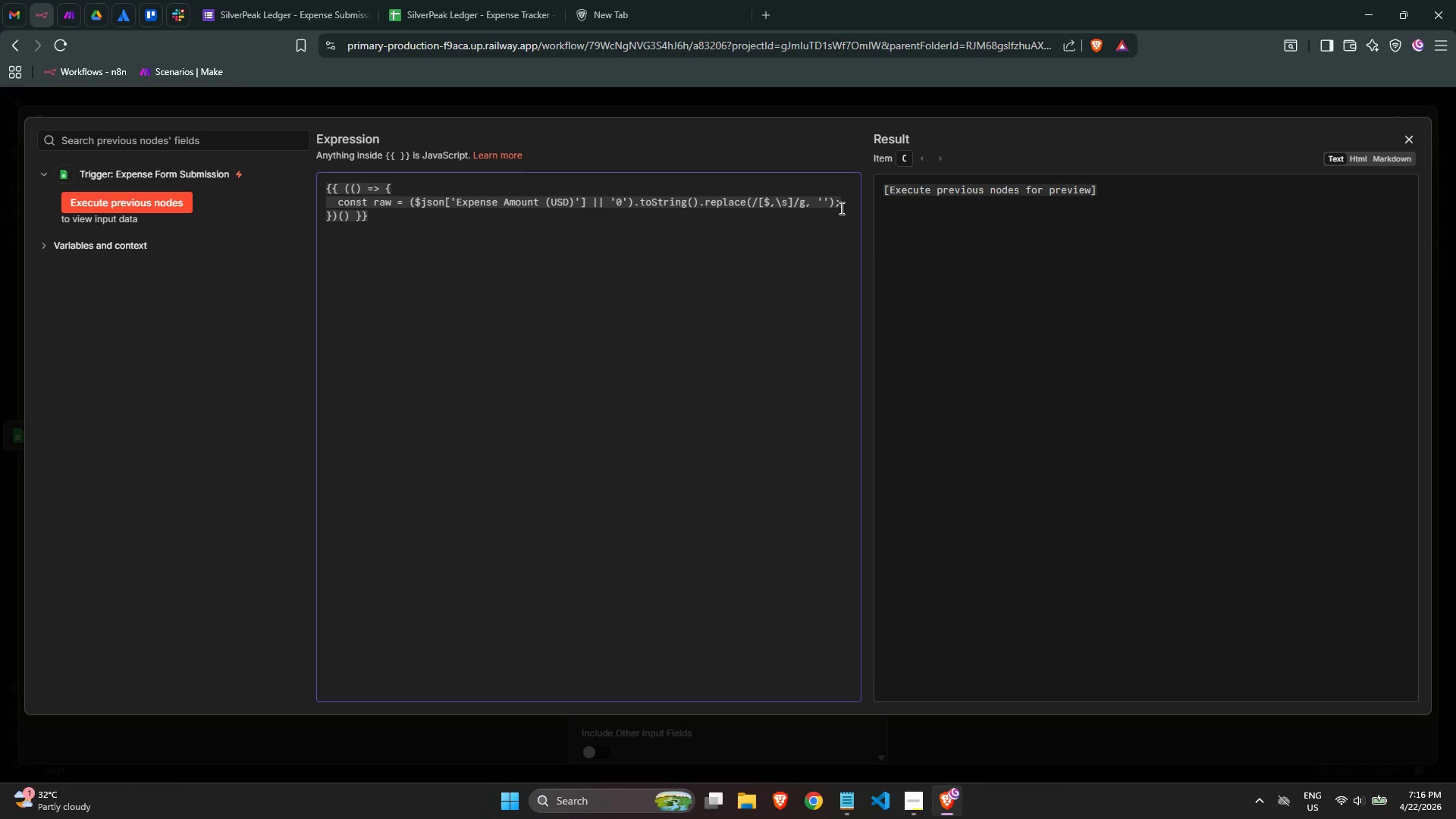 
key(Backslash)
 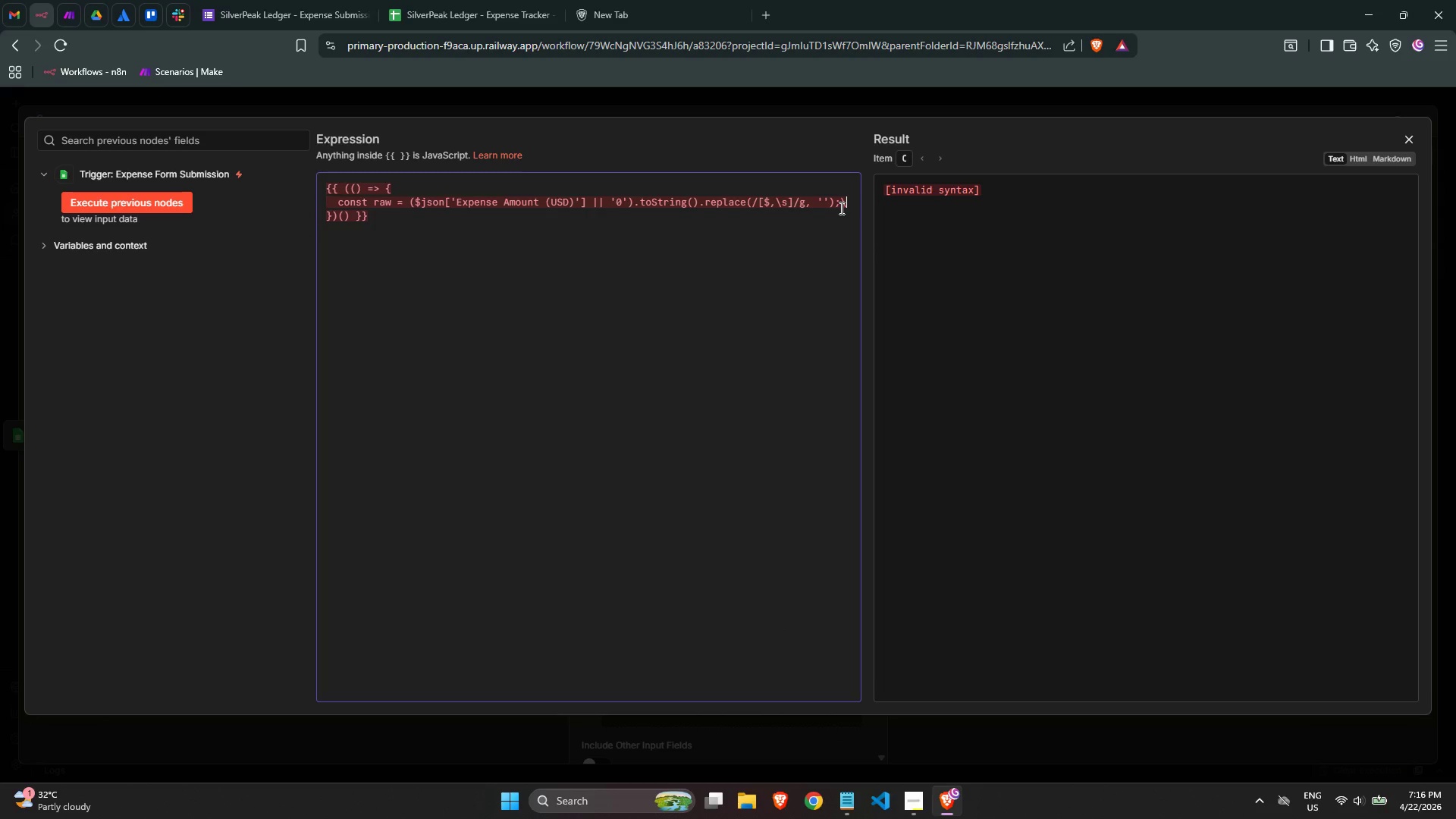 
key(Backspace)
 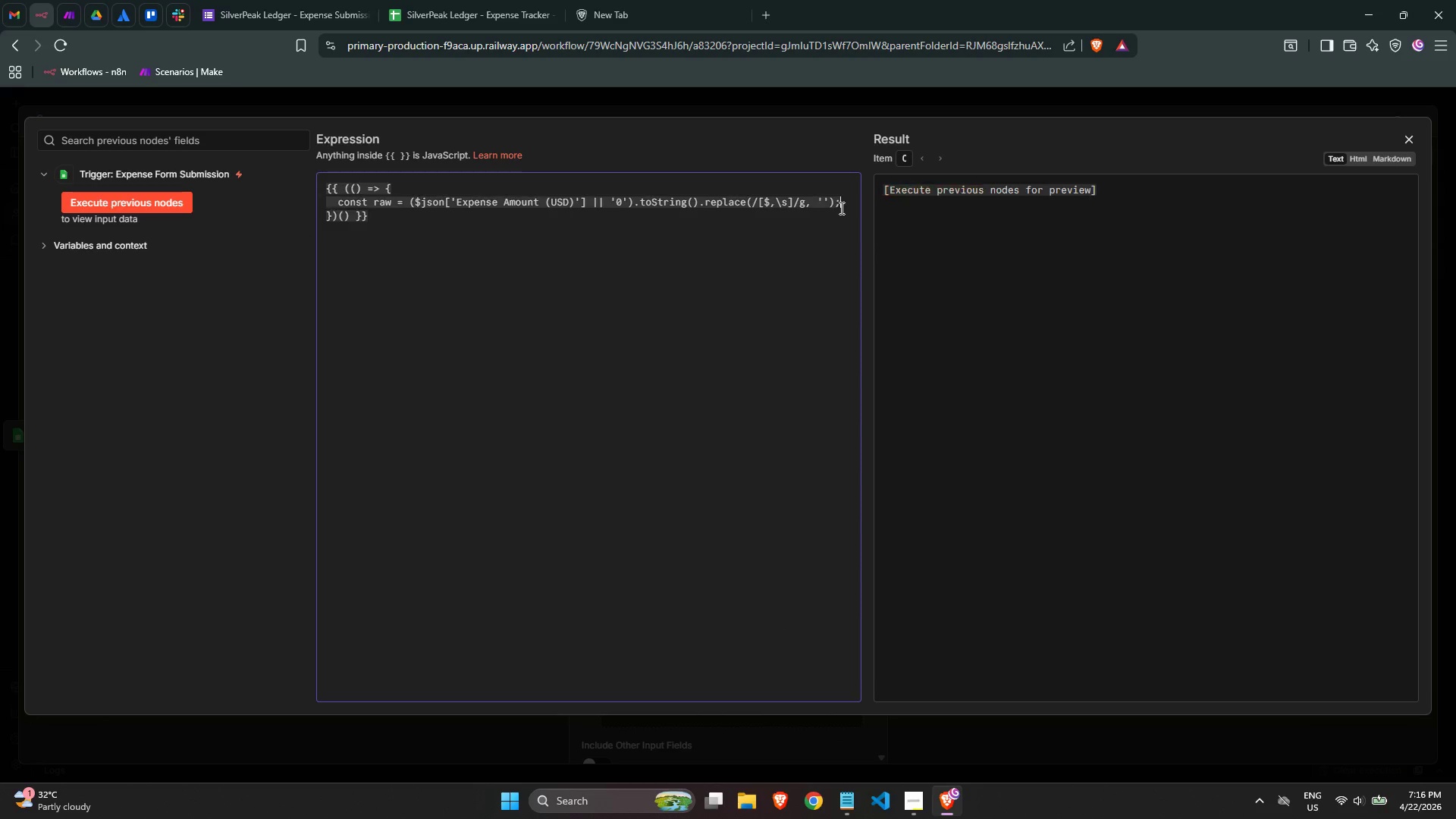 
key(Enter)
 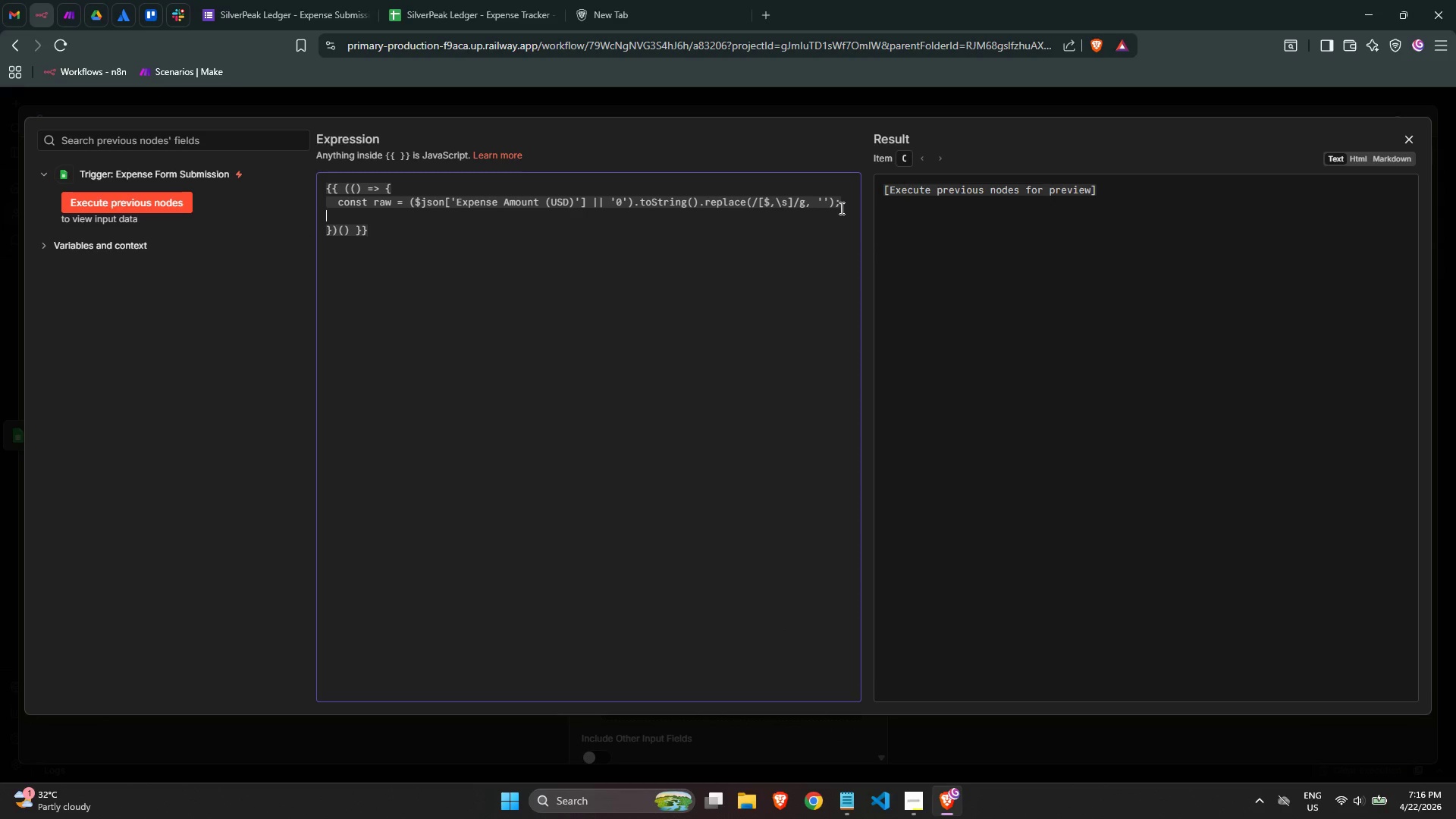 
key(Tab)
type(return parseFloat(raw)
 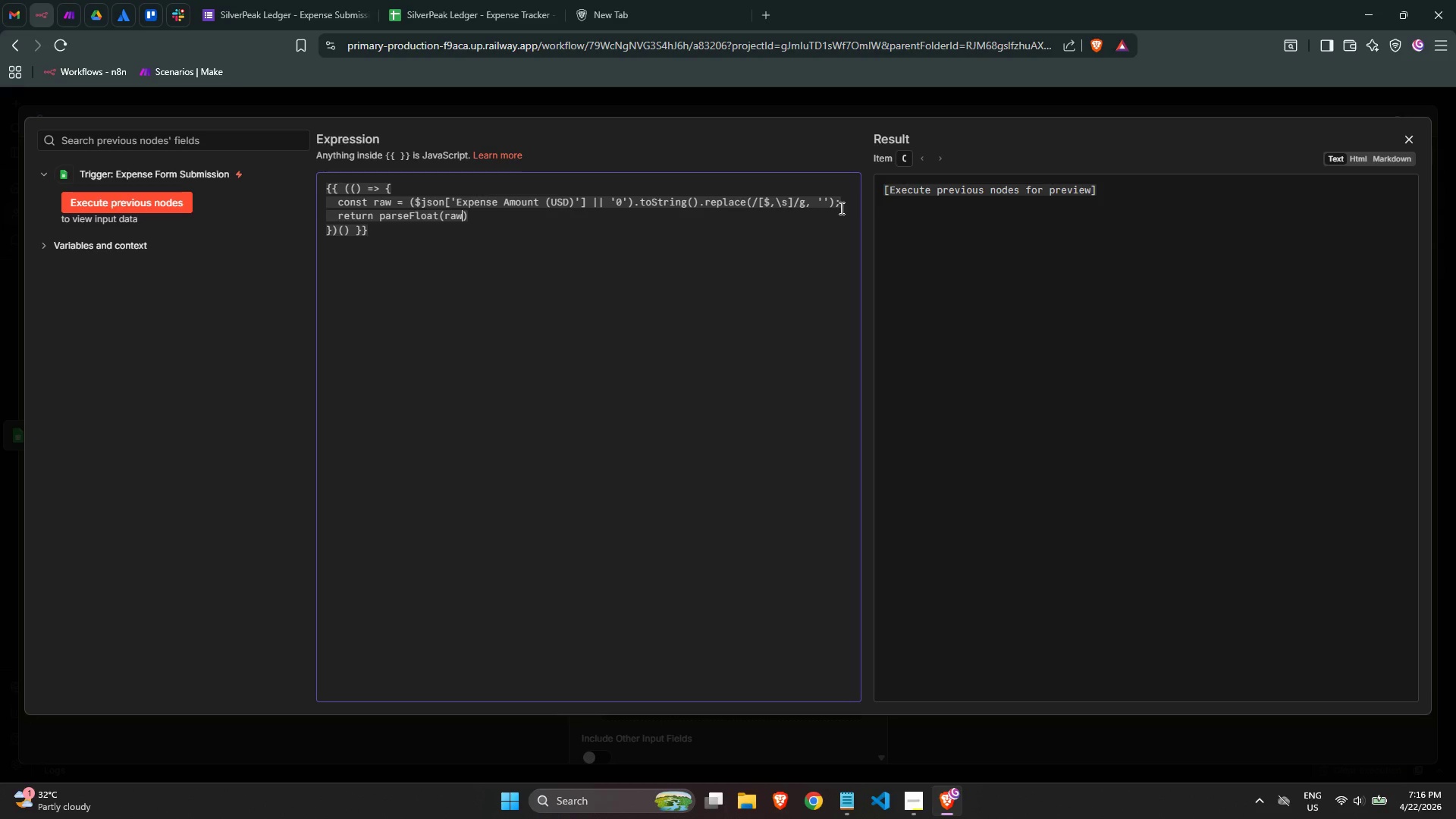 
key(ArrowRight)
 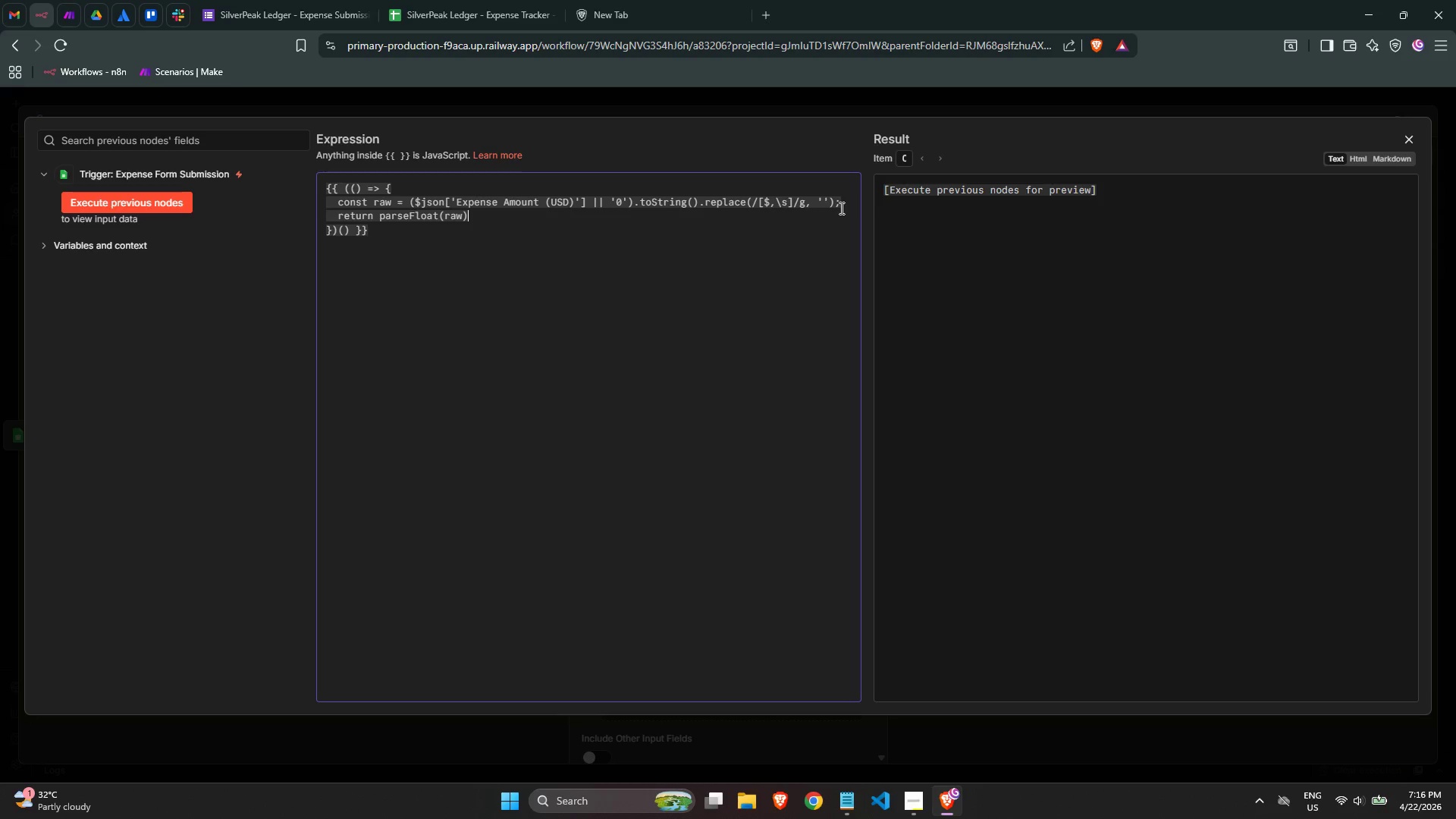 
type( >= 250;)
 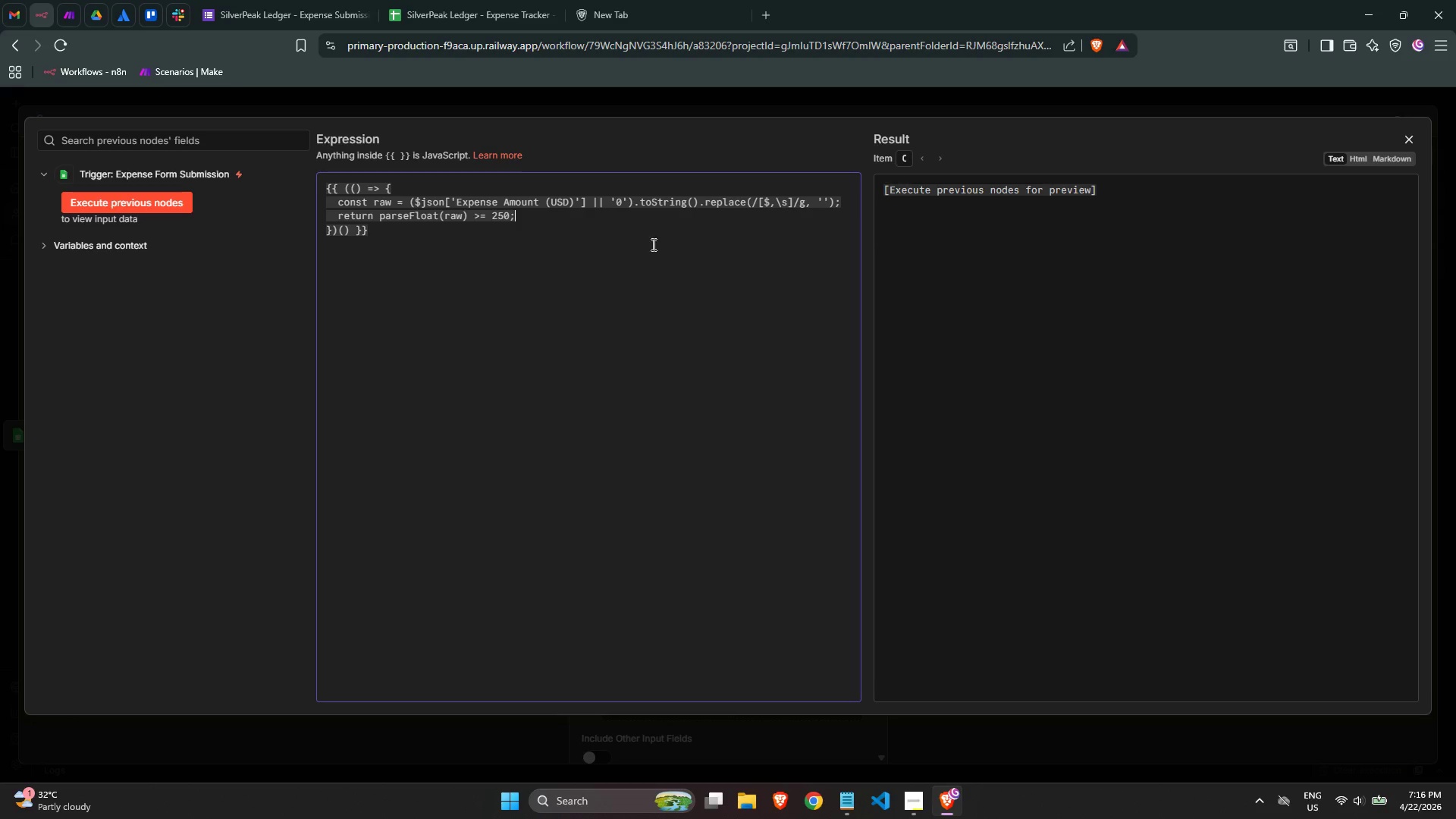 
left_click([512, 237])
 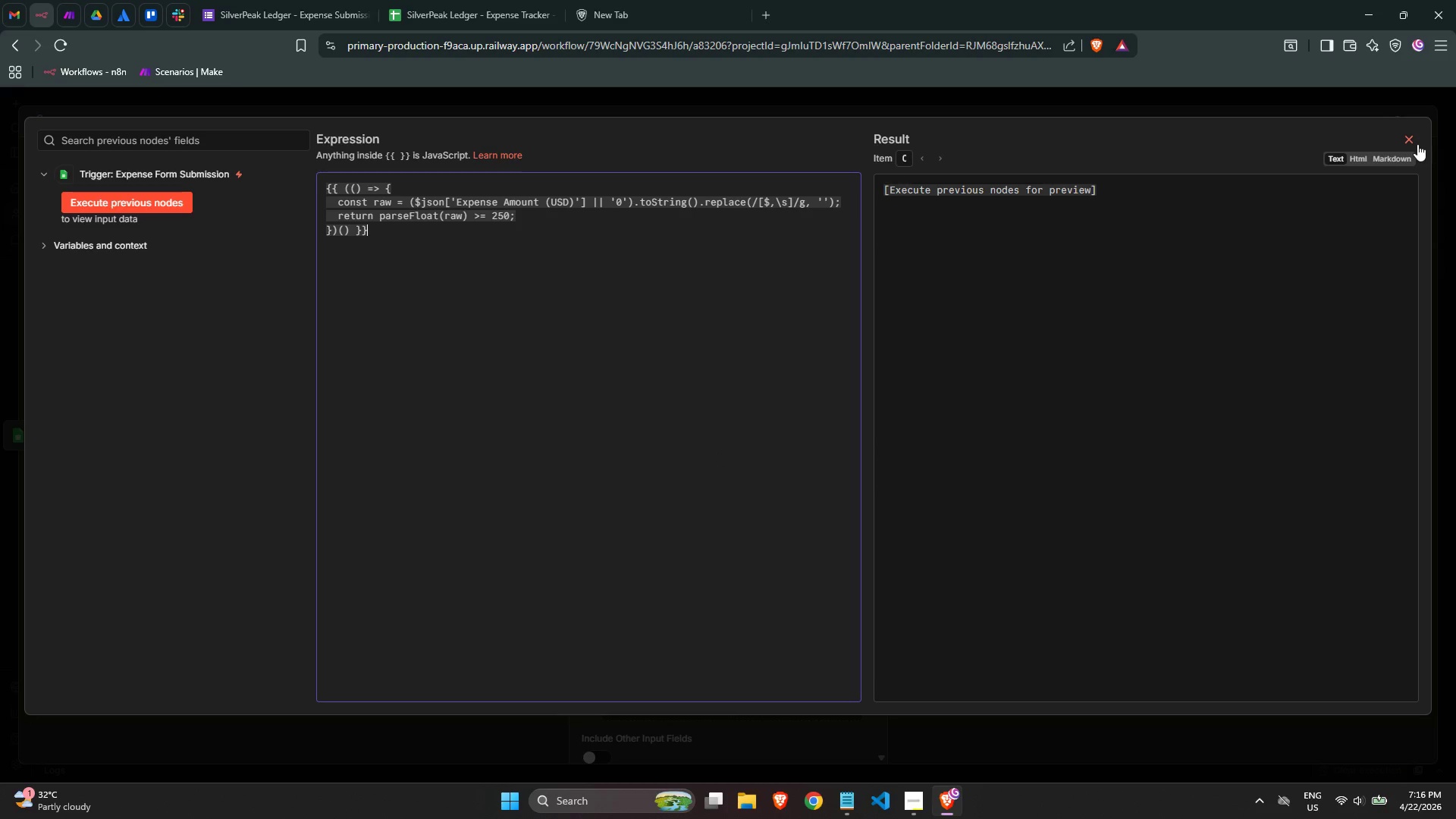 
wait(6.11)
 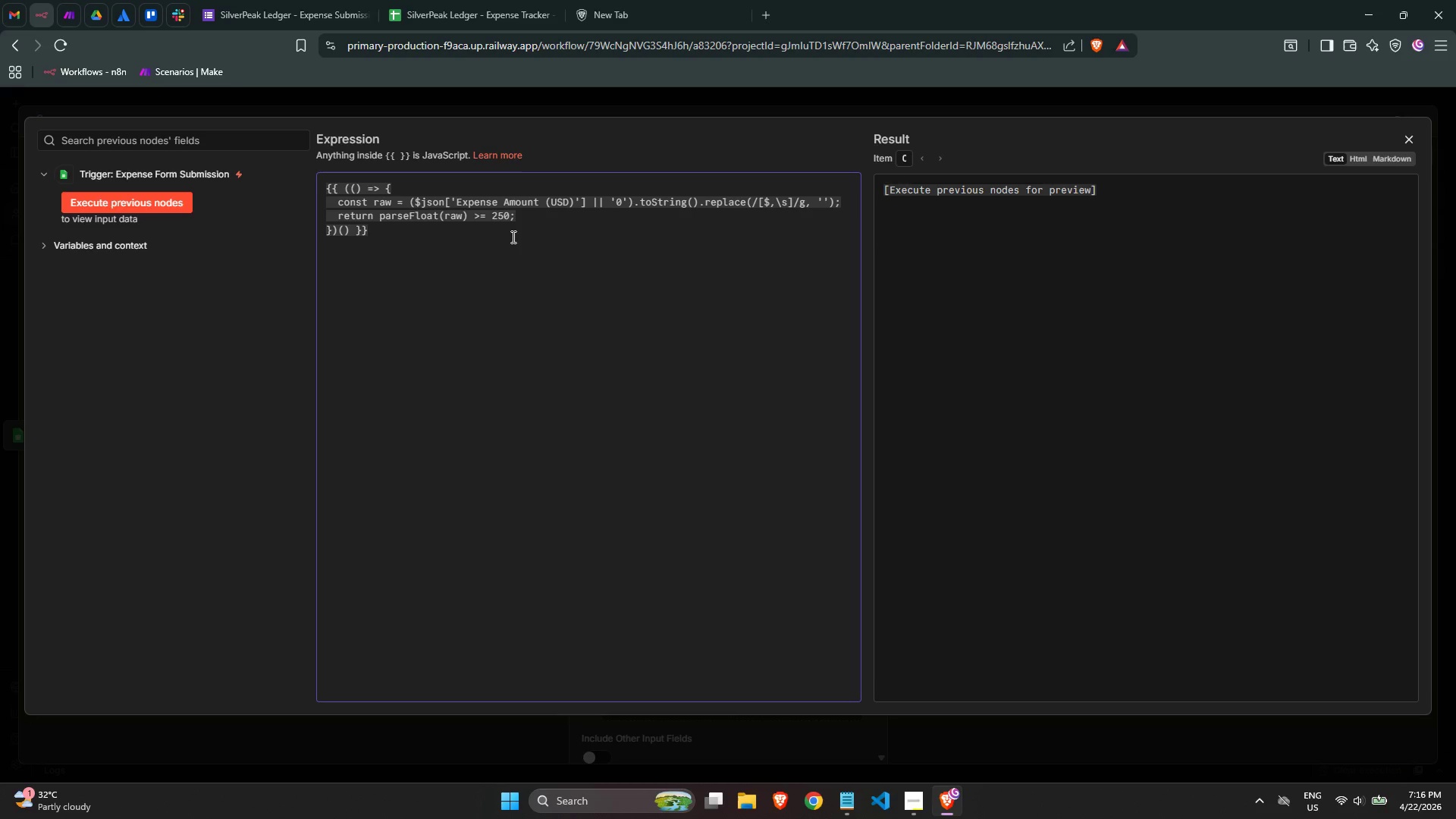 
scroll: coordinate [720, 616], scroll_direction: down, amount: 5.0
 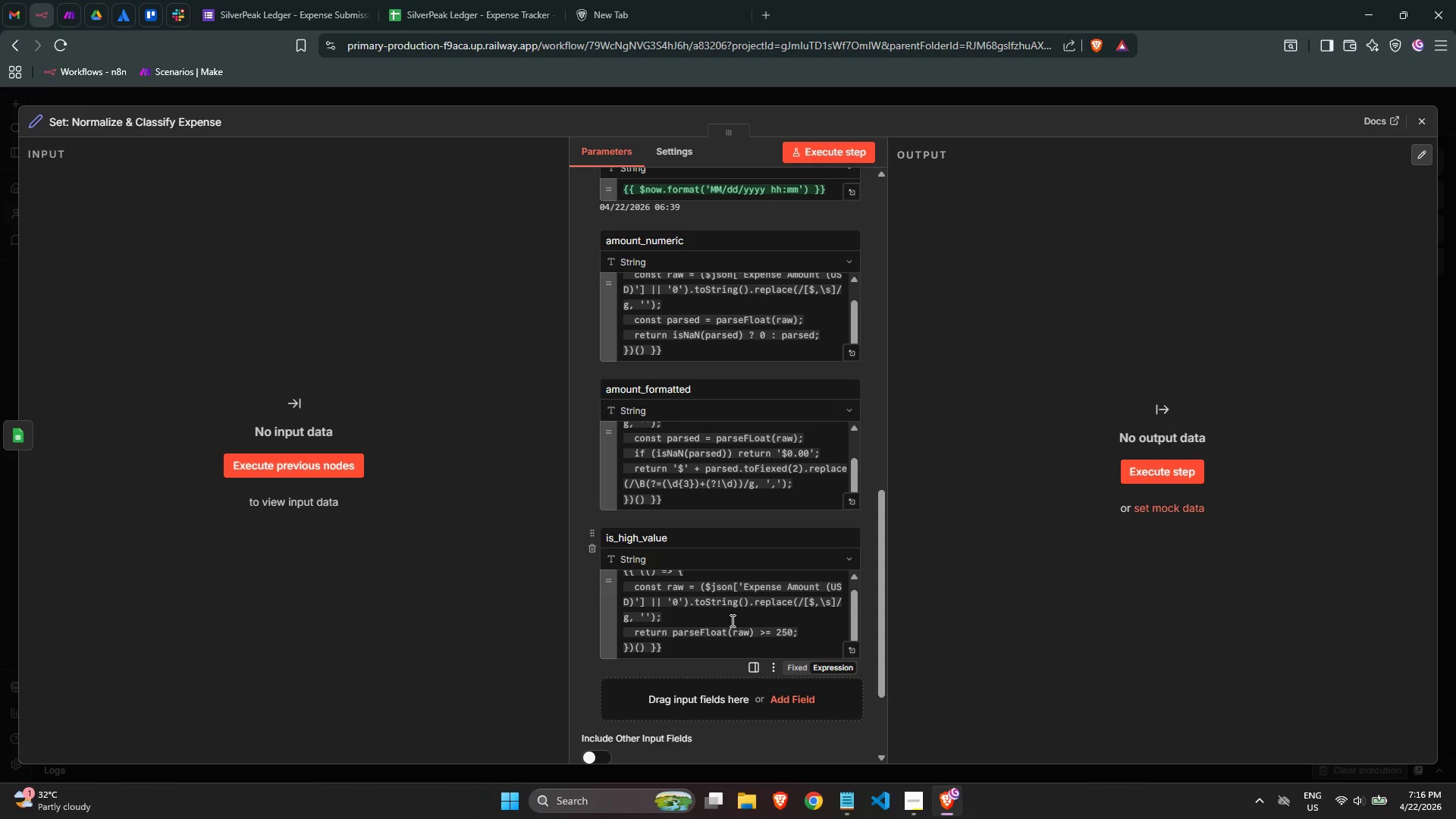 
wait(15.0)
 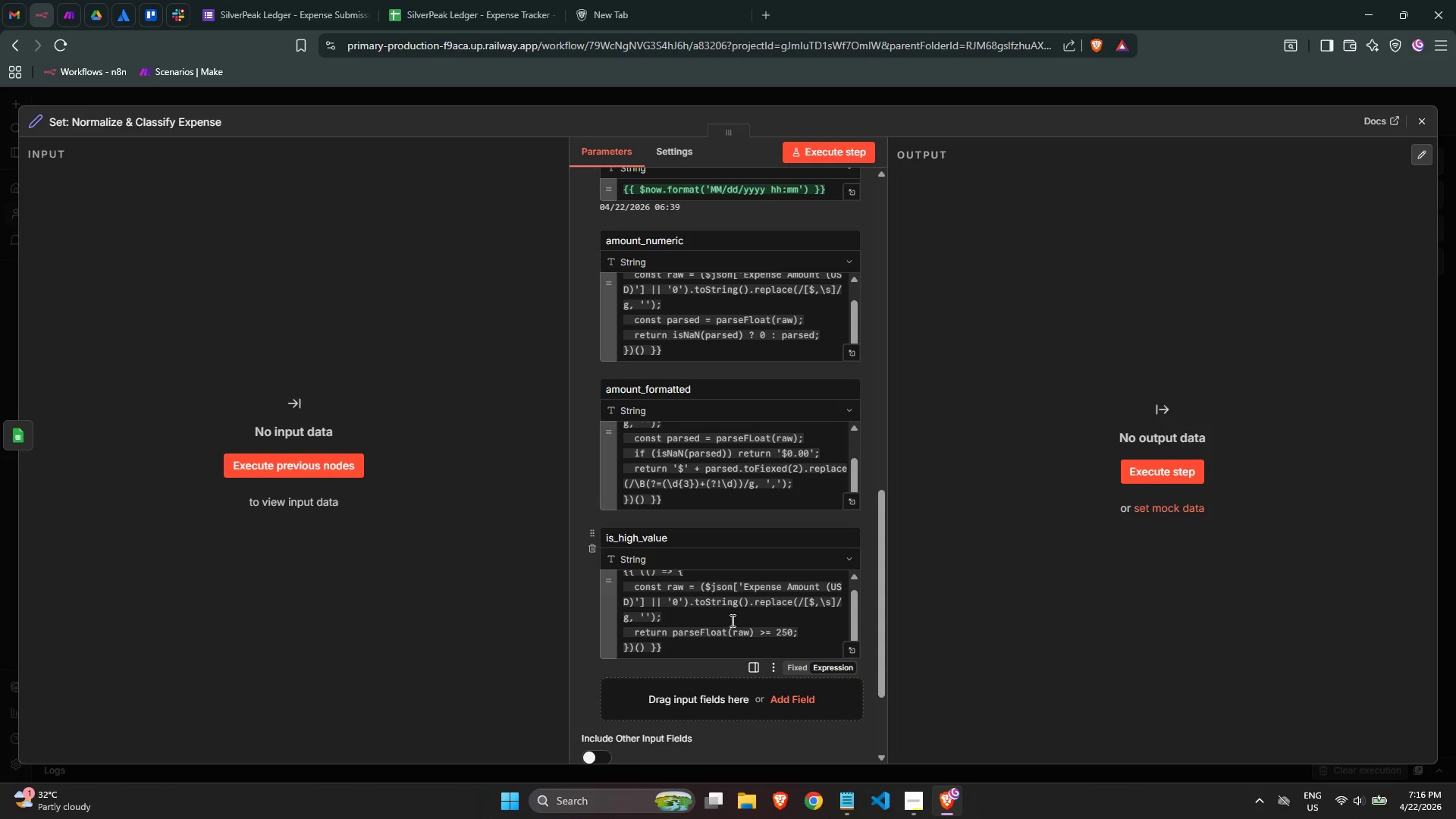 
scroll: coordinate [722, 558], scroll_direction: down, amount: 1.0
 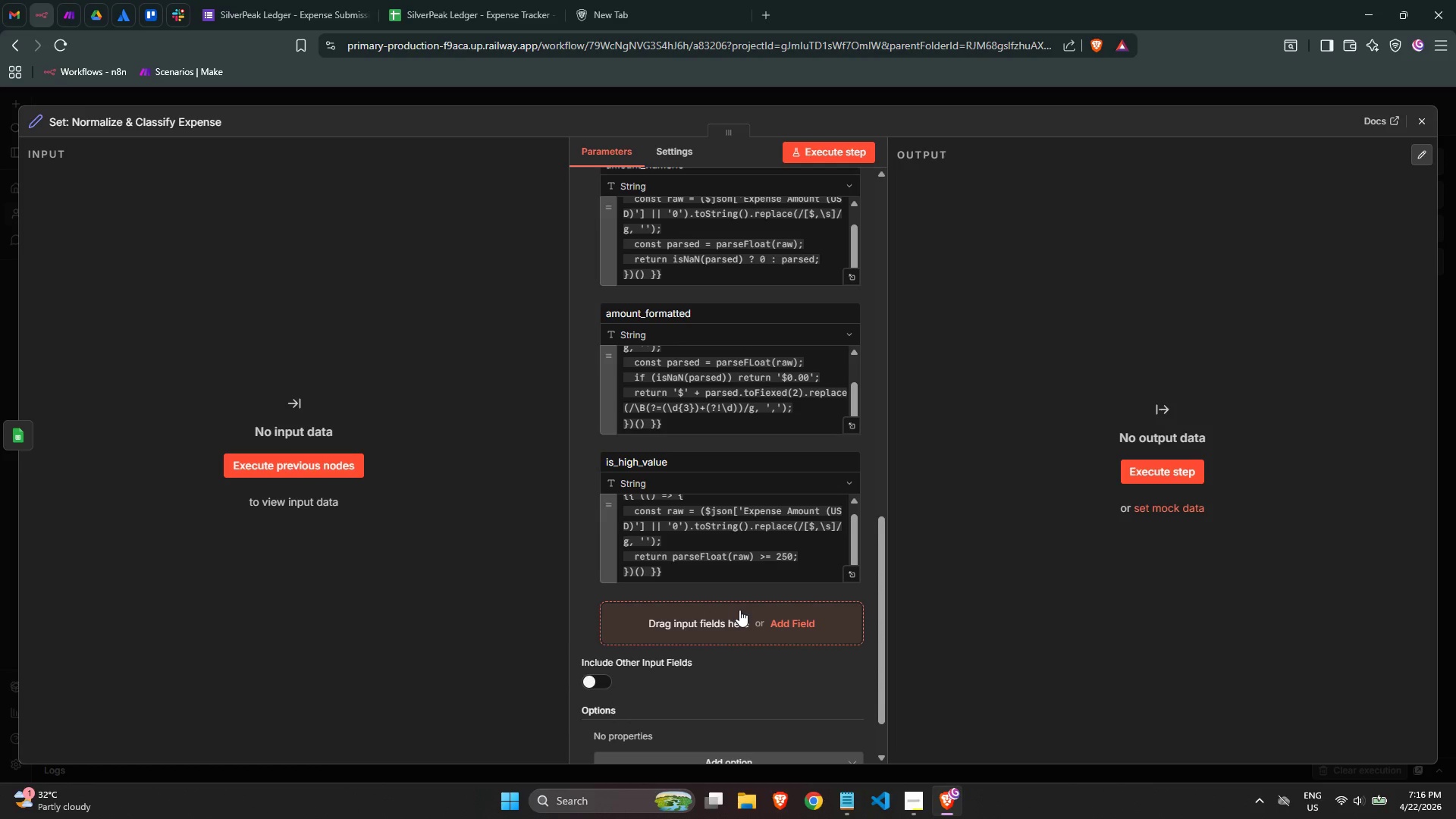 
wait(8.7)
 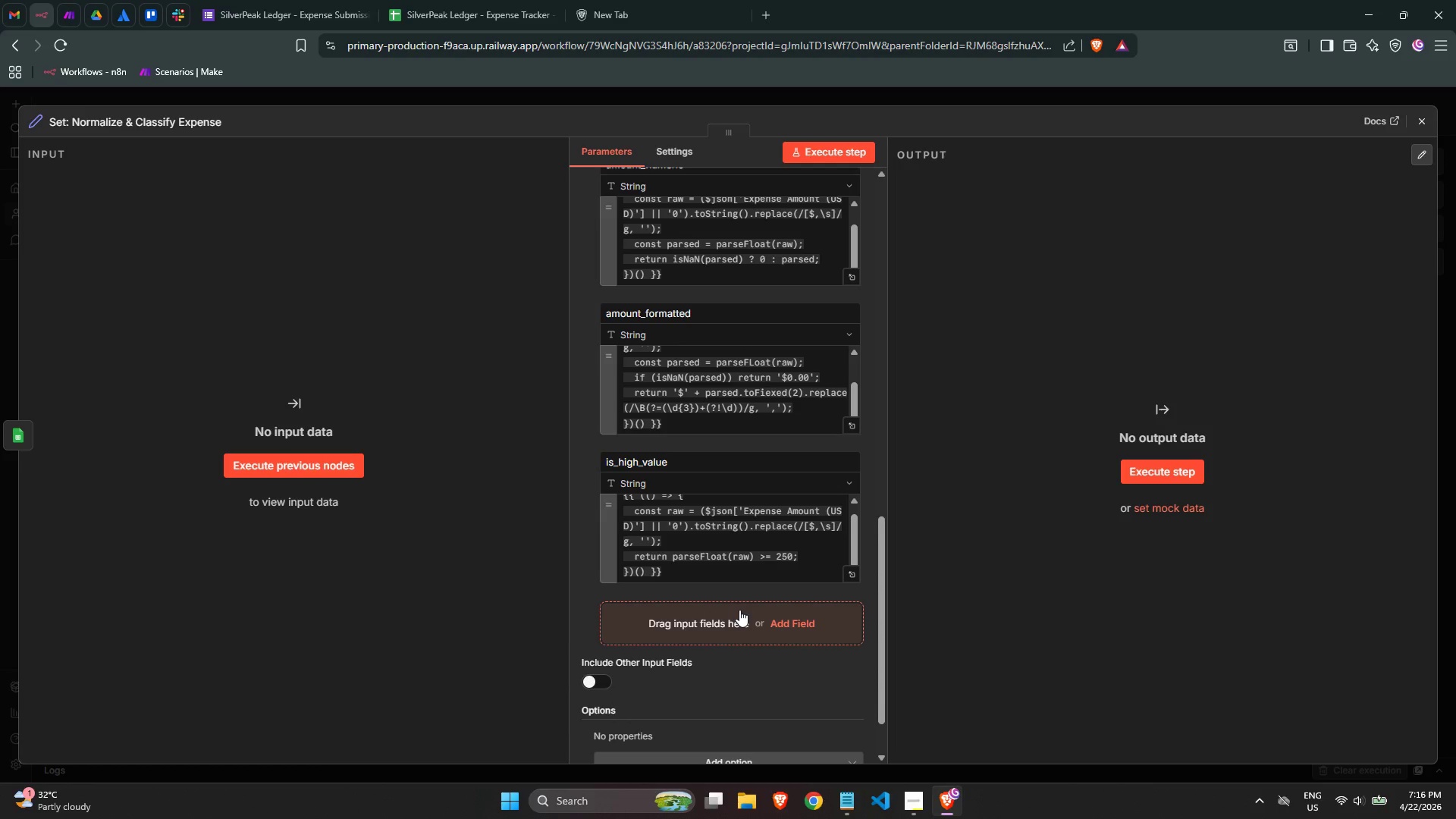 
left_click([748, 624])
 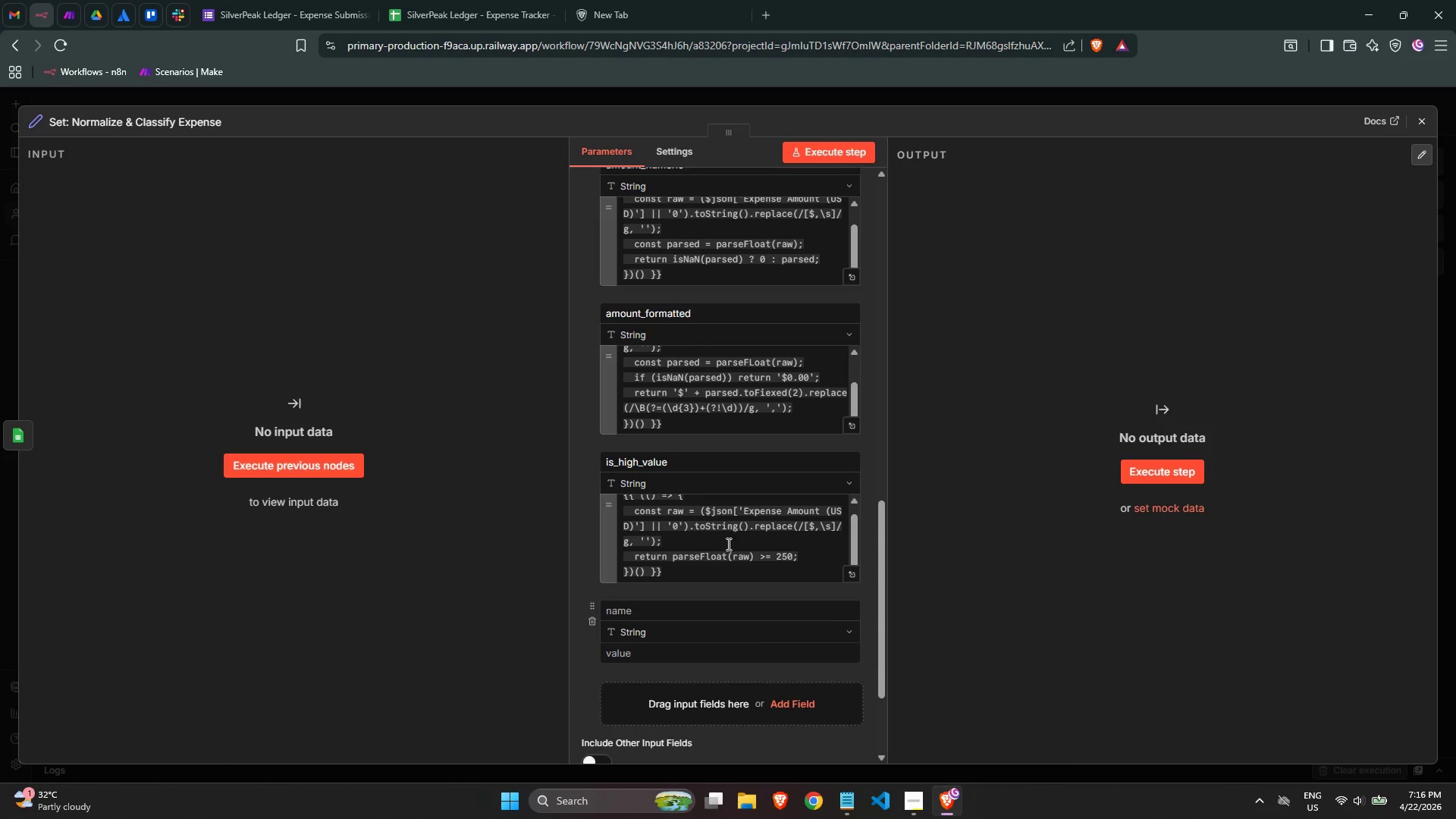 
scroll: coordinate [714, 511], scroll_direction: down, amount: 2.0
 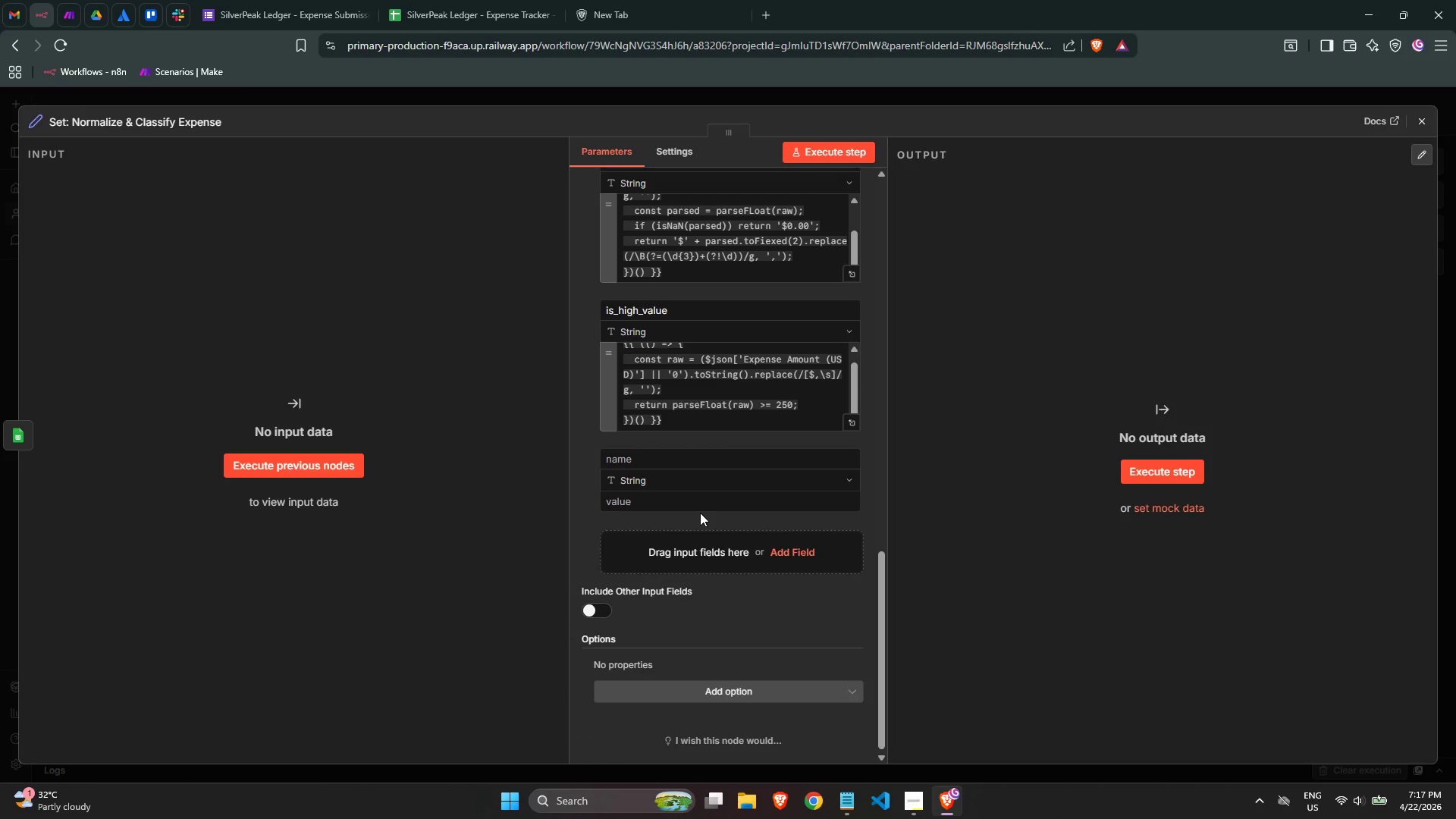 
wait(8.39)
 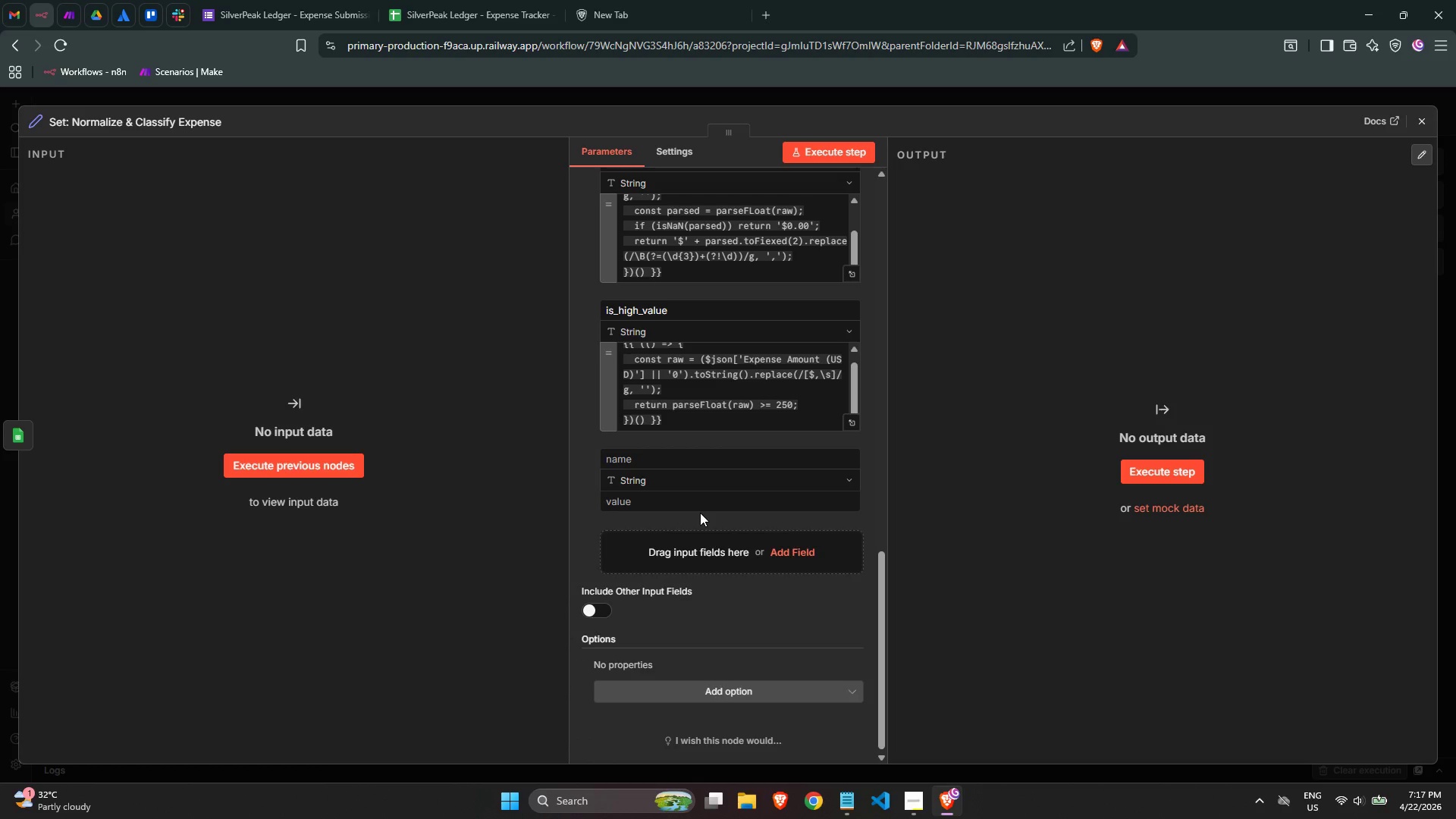 
left_click([698, 510])
 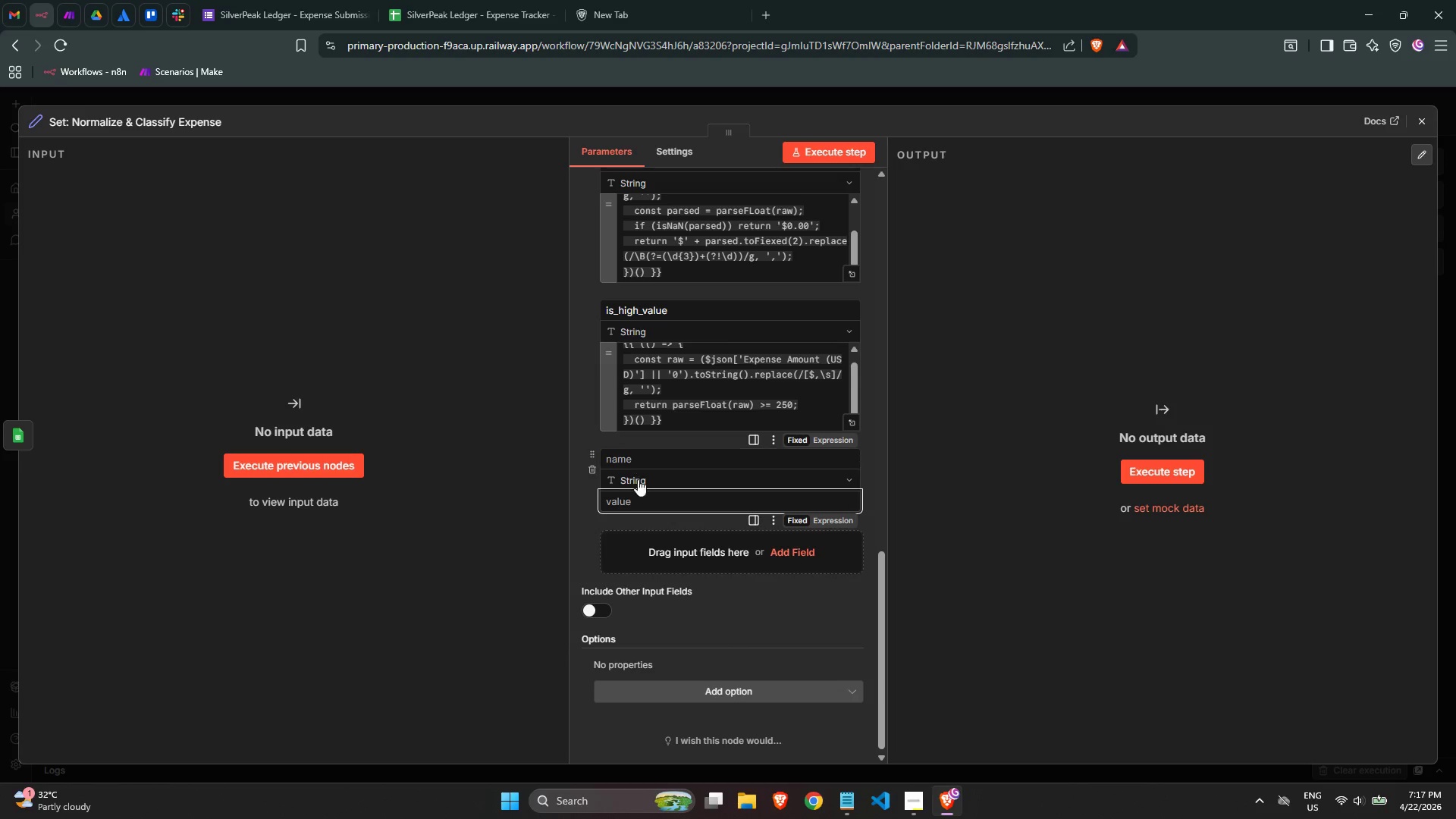 
wait(8.84)
 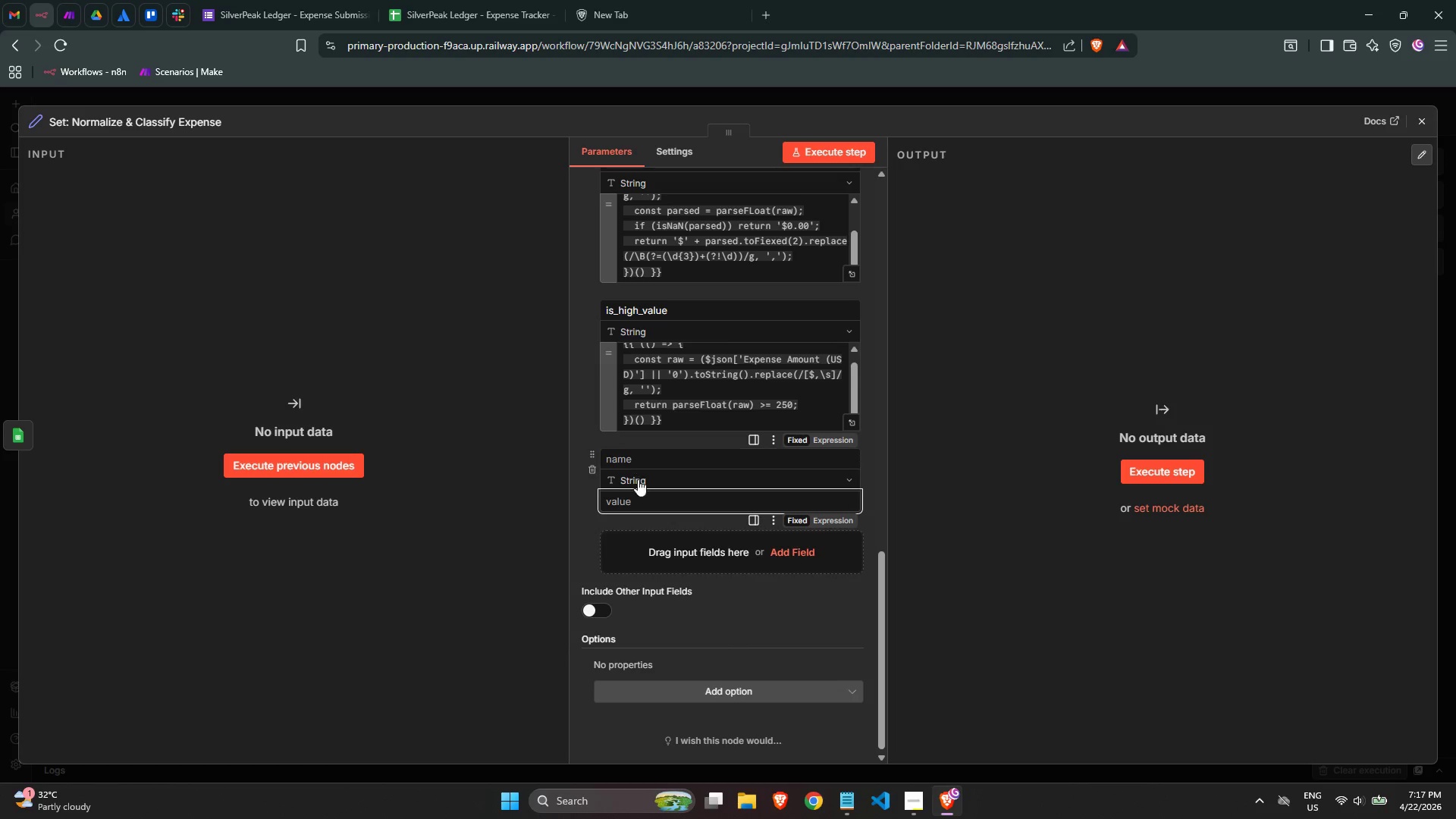 
left_click([827, 519])
 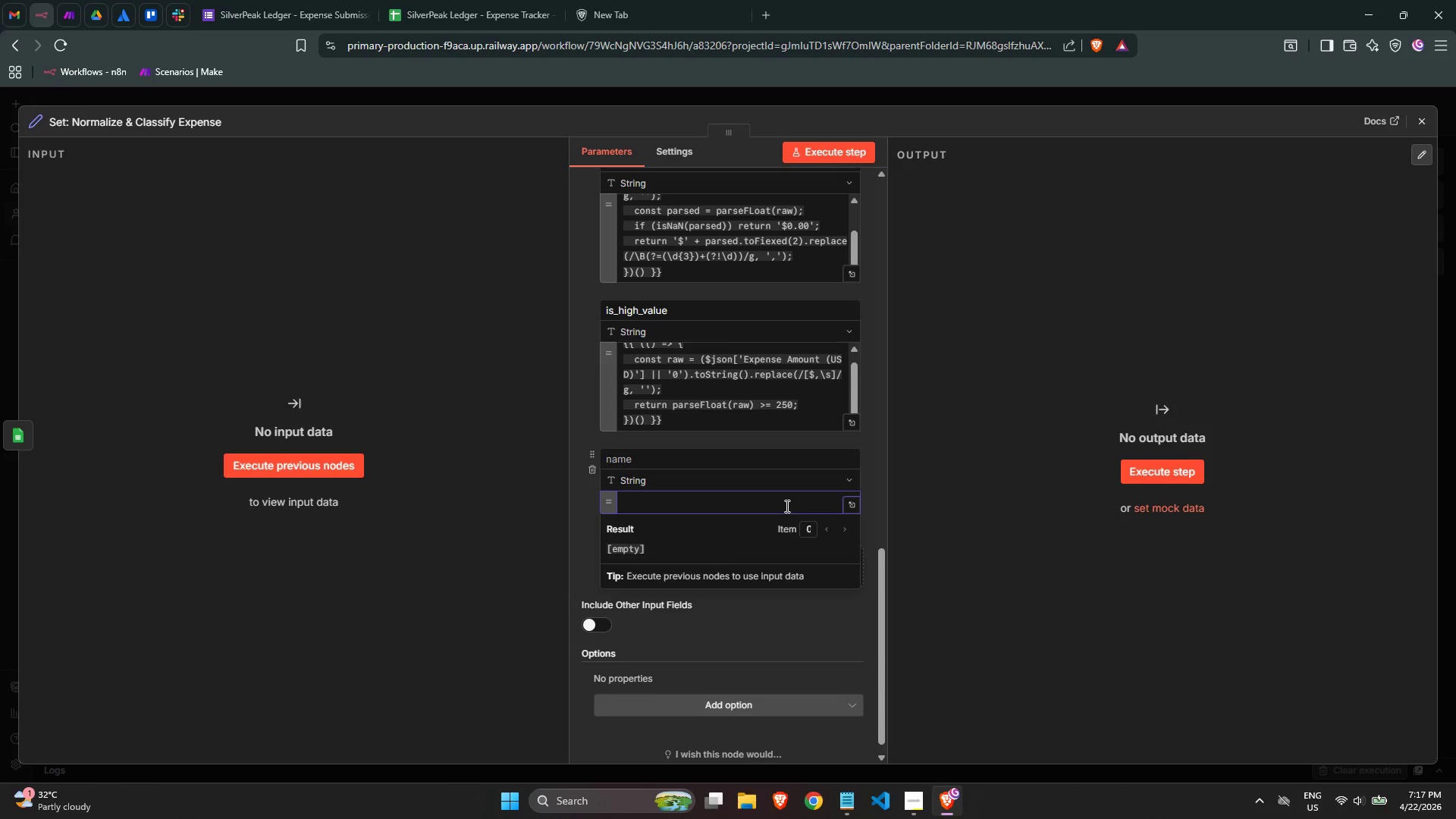 
left_click([784, 506])
 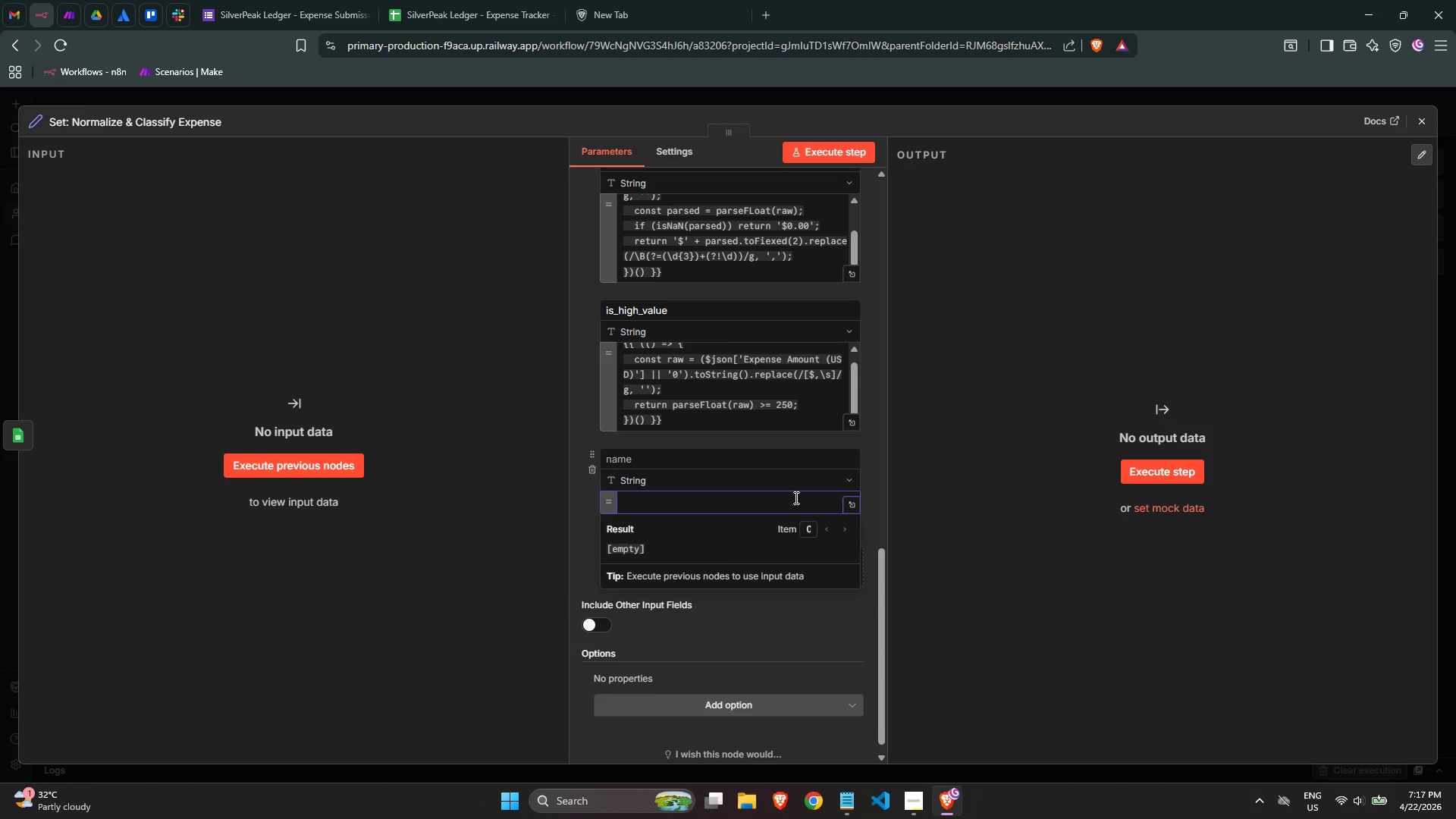 
left_click([852, 505])
 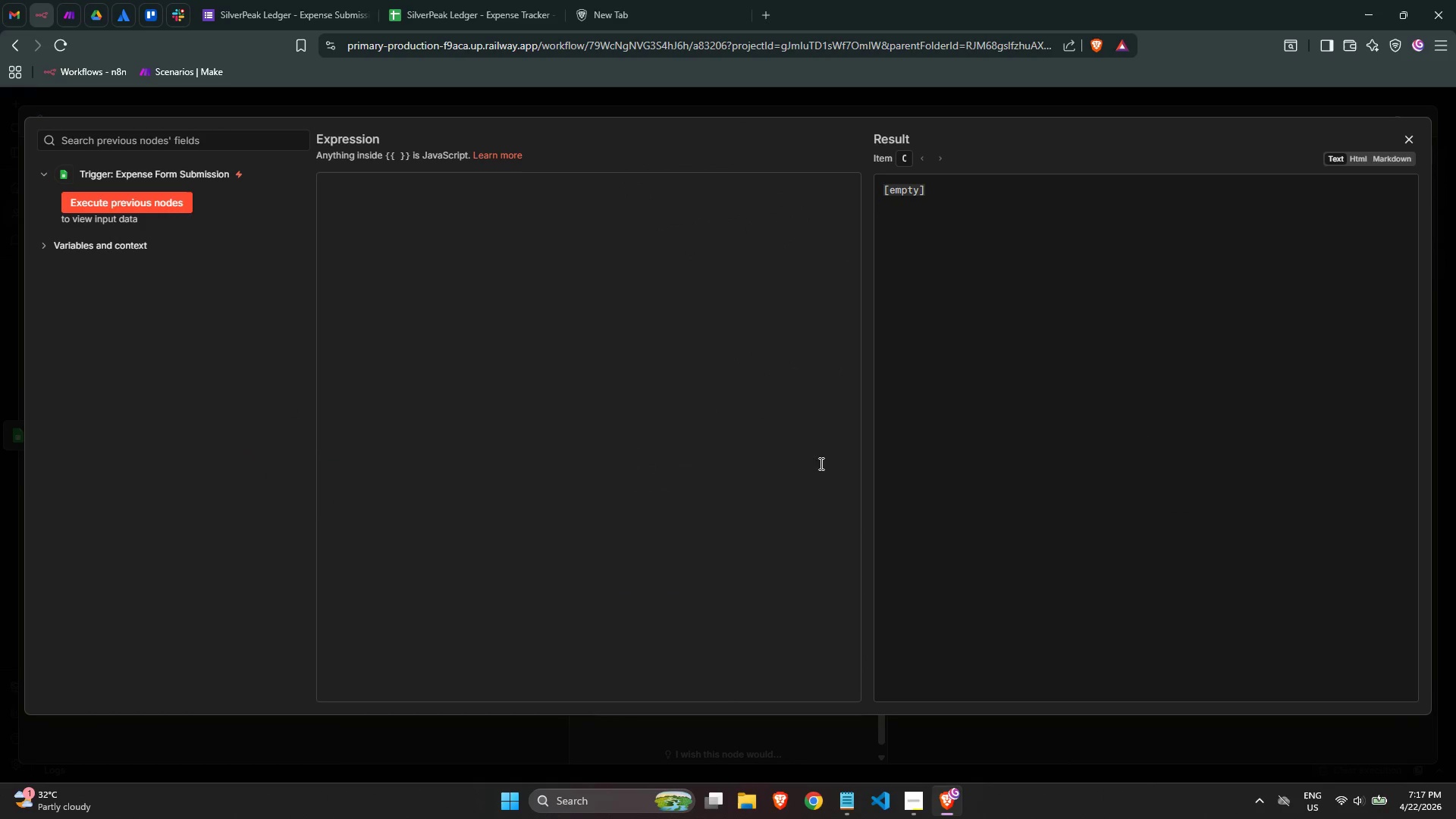 
left_click([719, 345])
 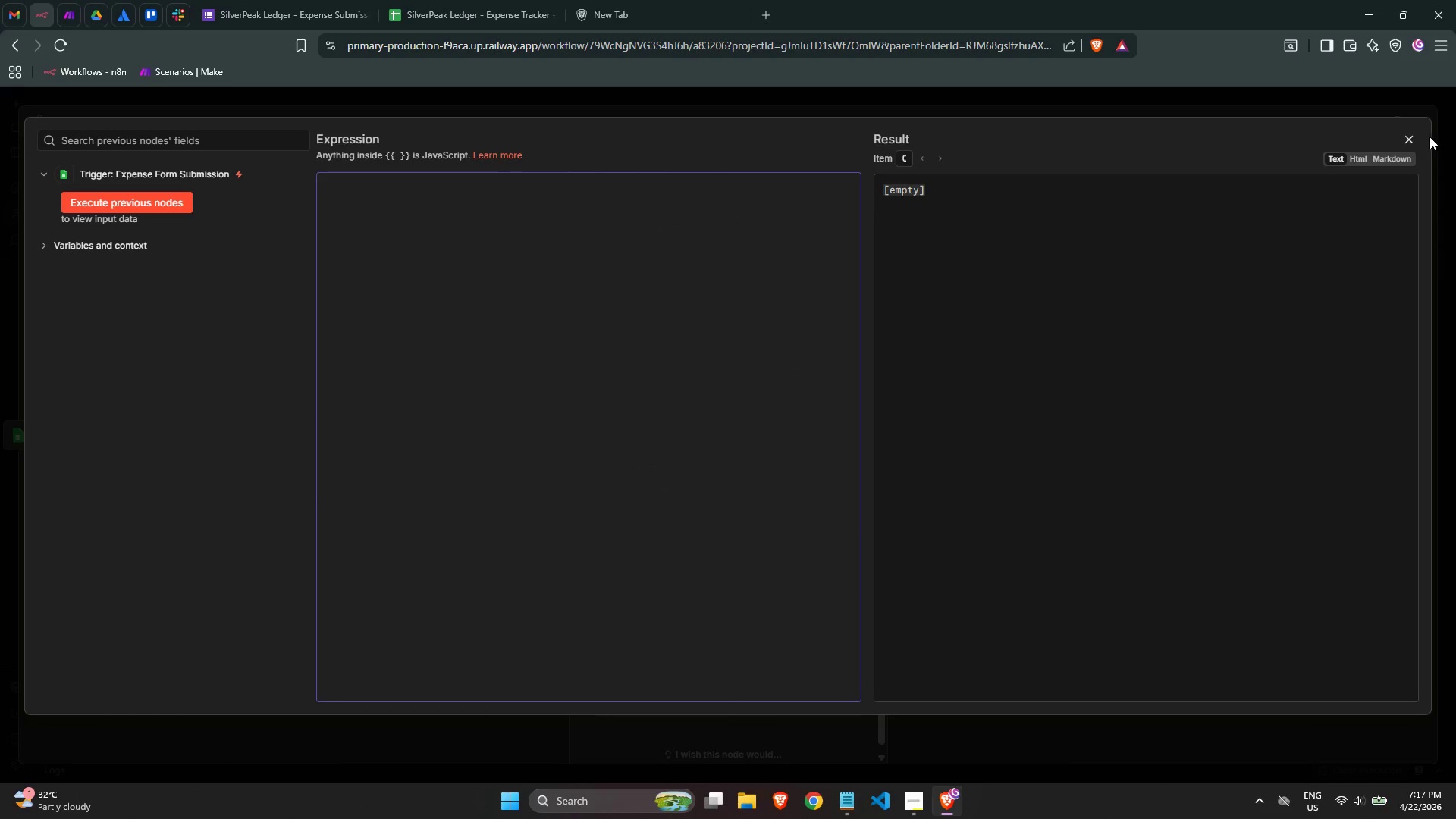 
left_click([1414, 136])
 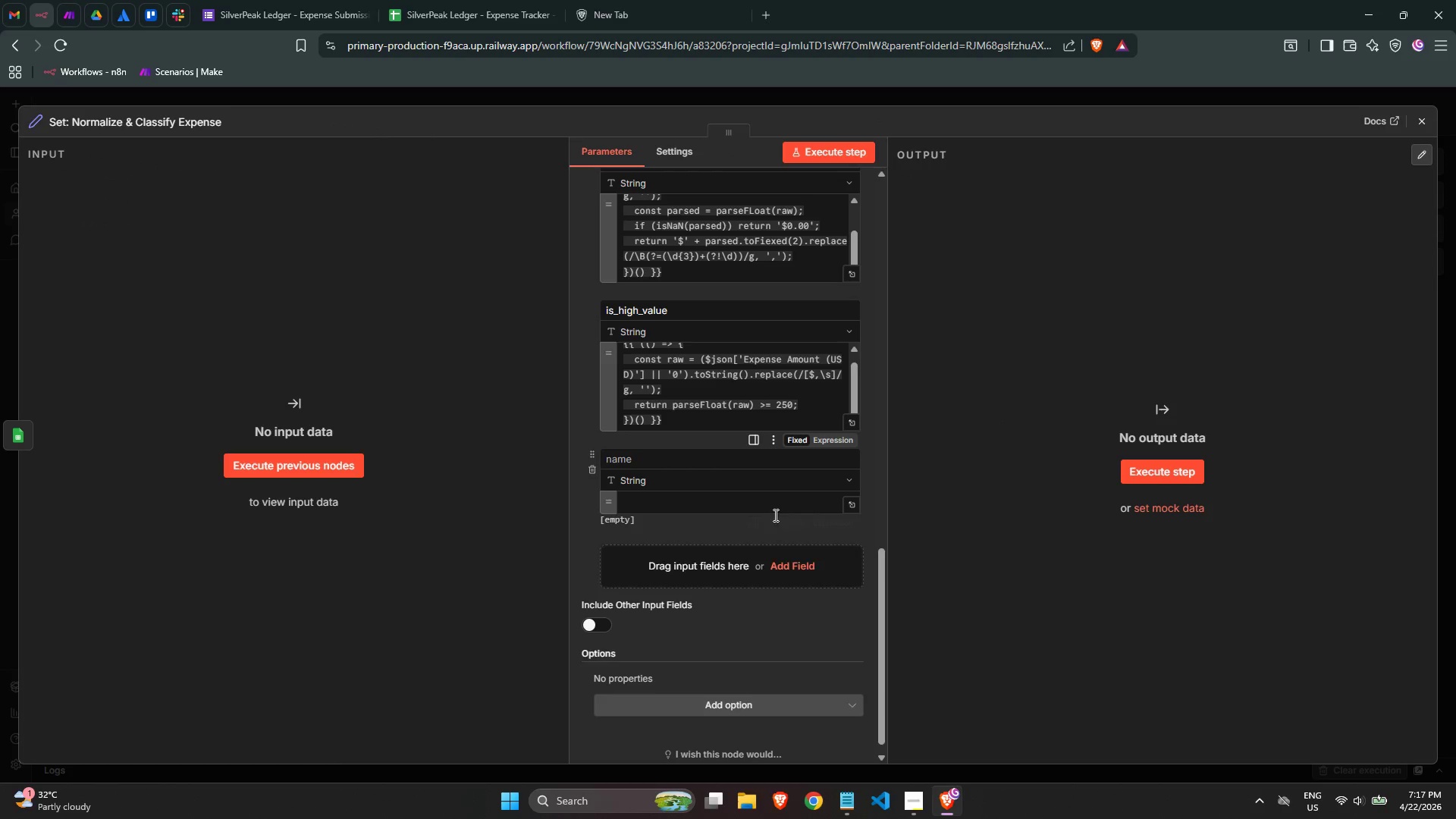 
double_click([746, 561])
 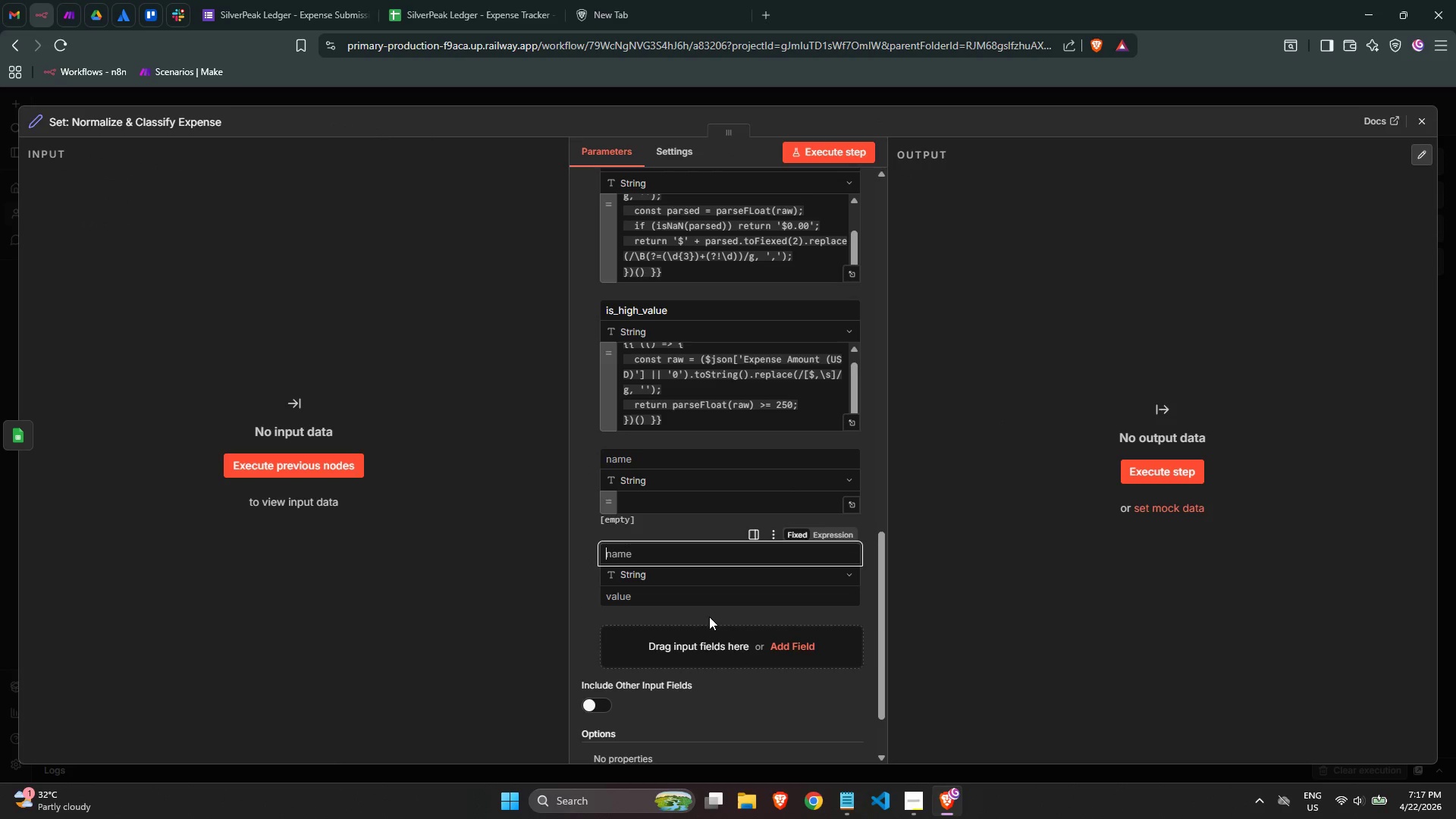 
double_click([720, 643])
 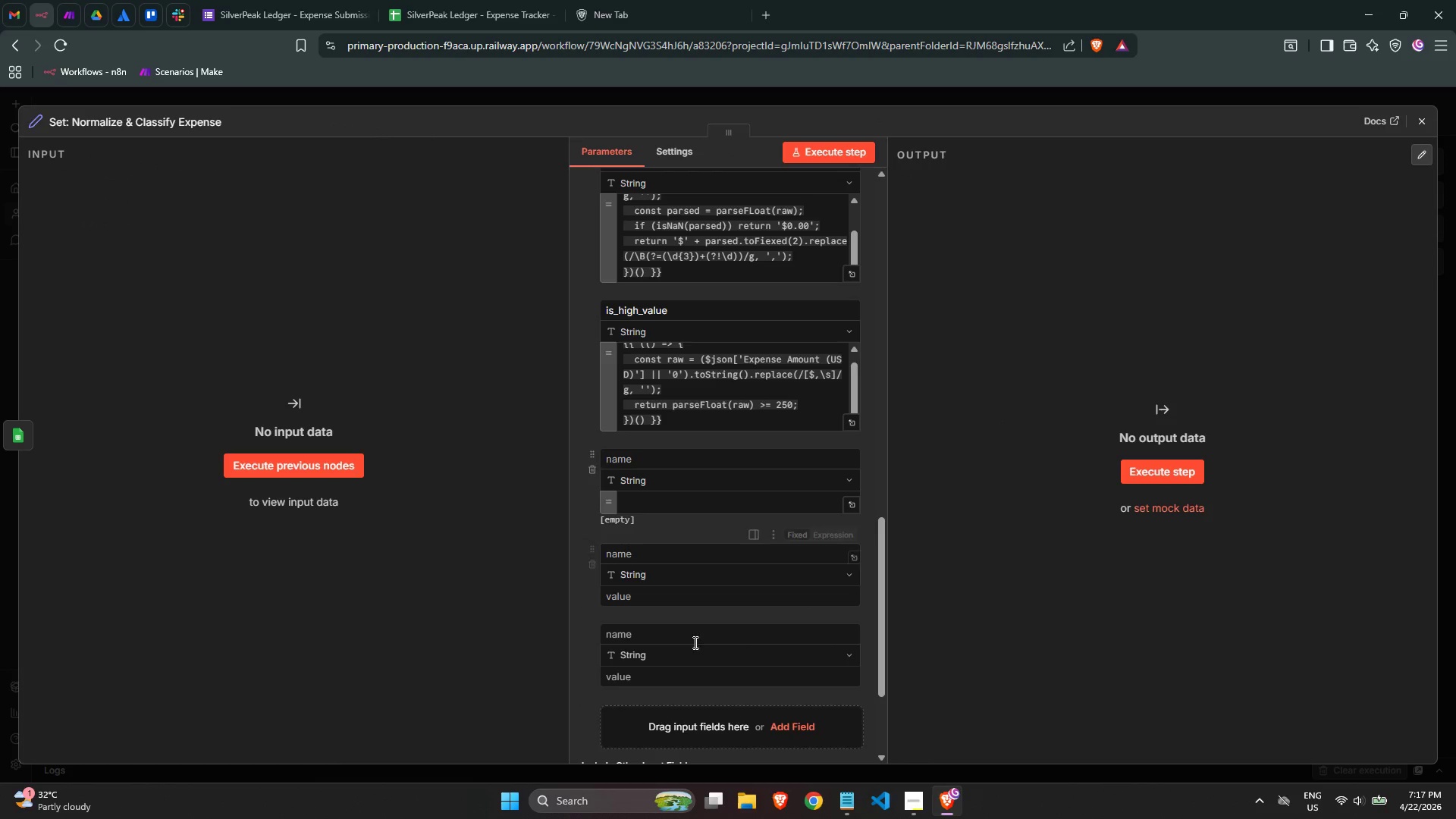 
left_click([704, 723])
 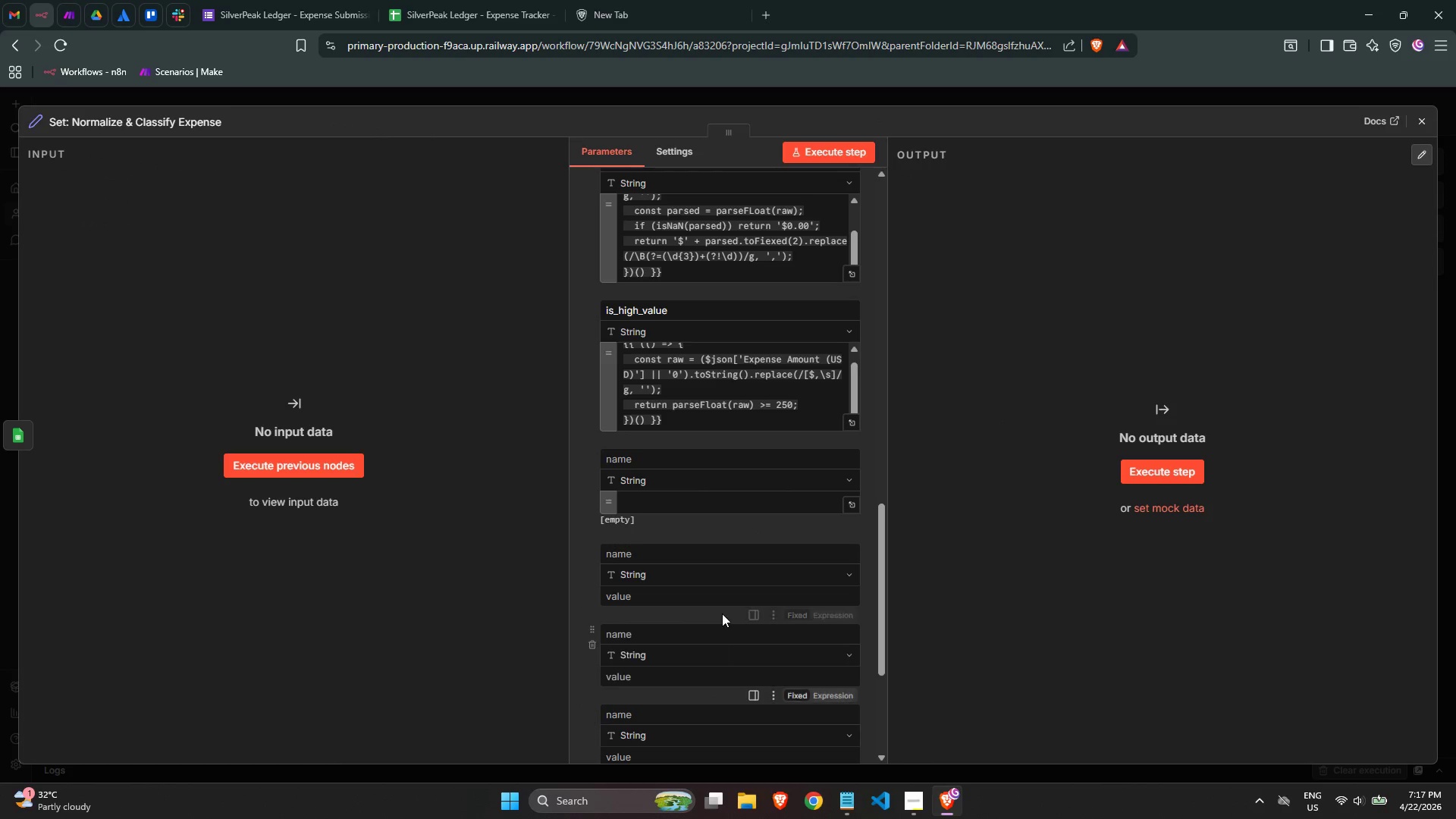 
scroll: coordinate [722, 613], scroll_direction: down, amount: 1.0
 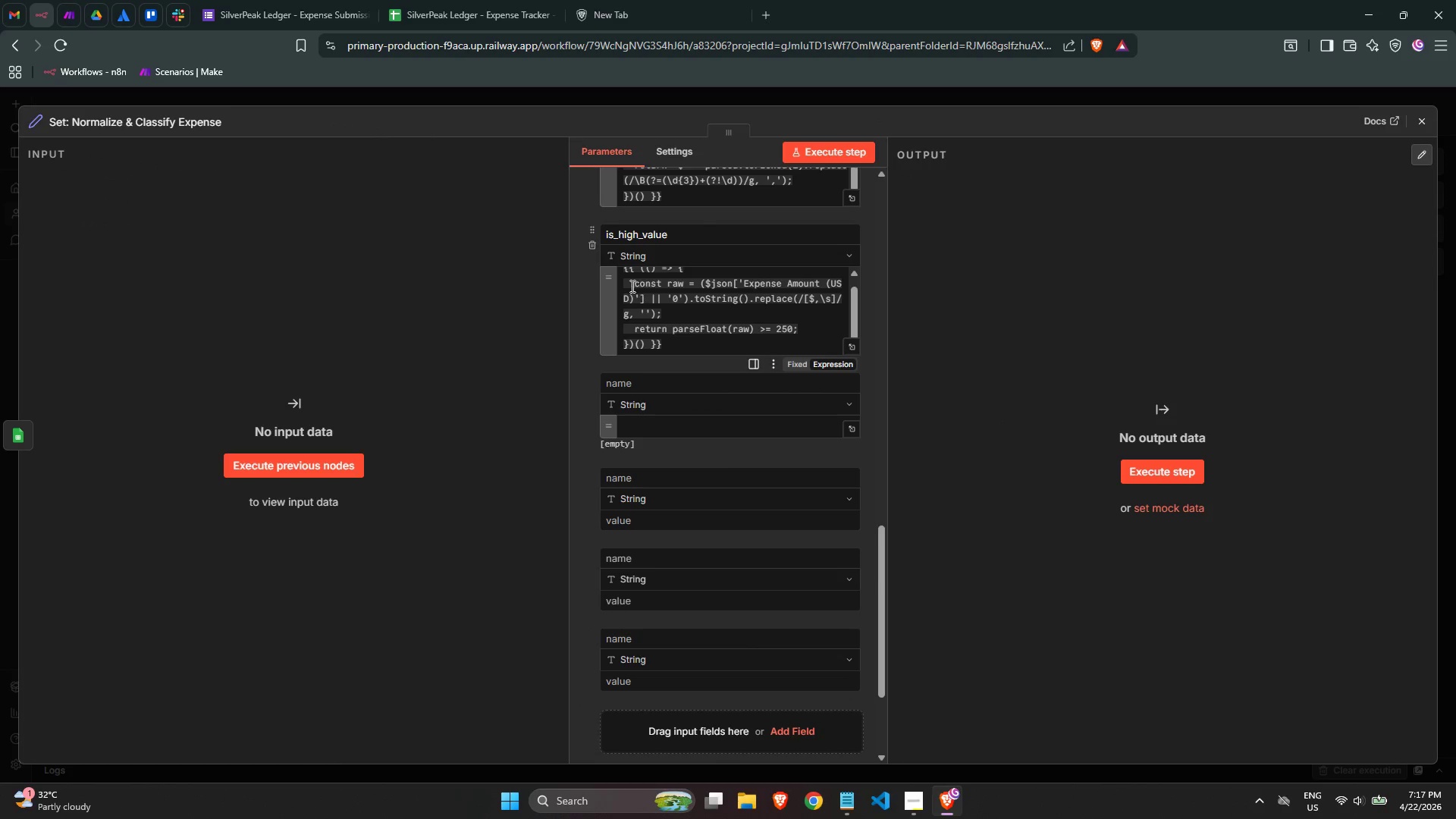 
left_click([683, 385])
 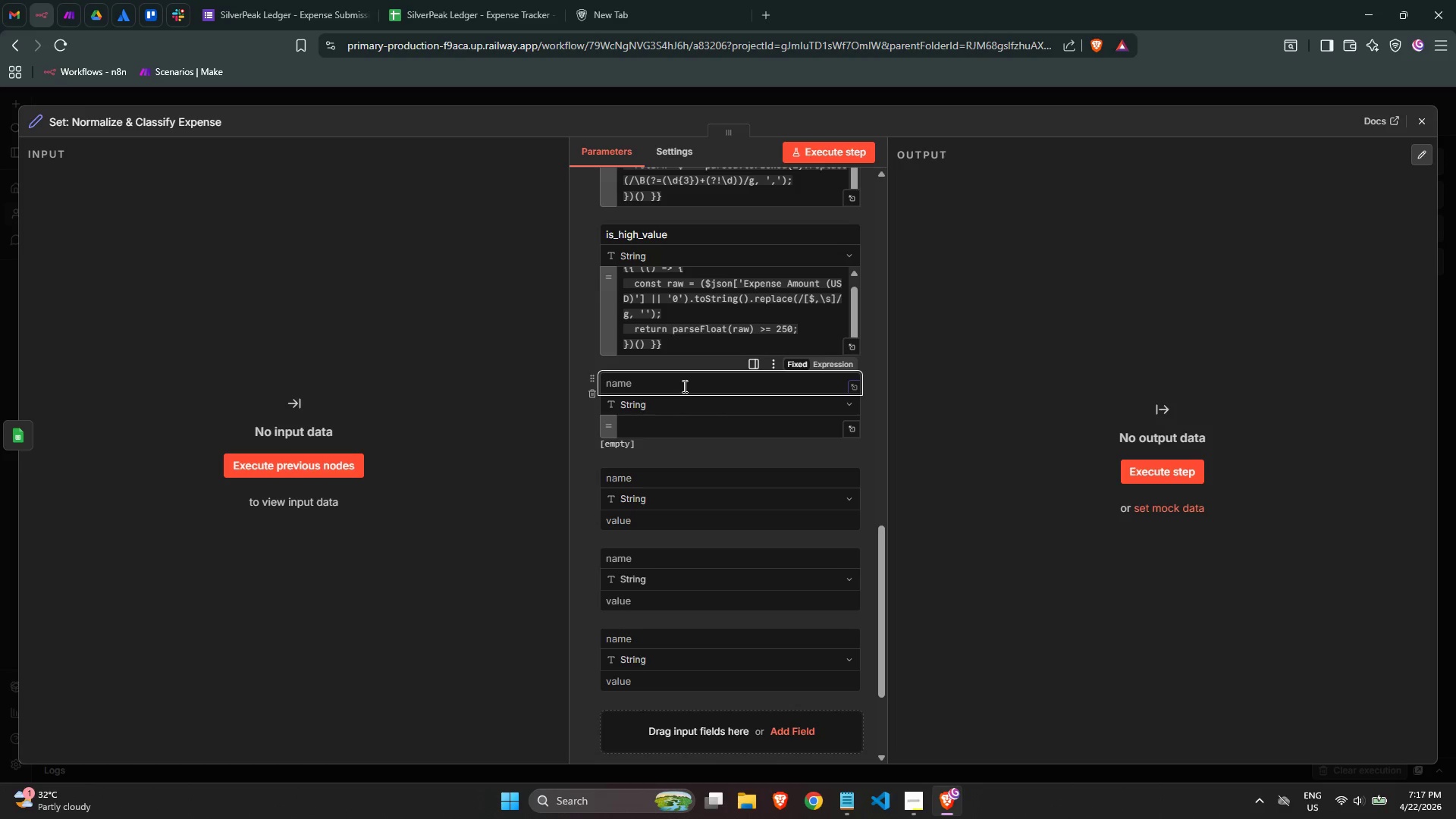 
left_click([686, 400])
 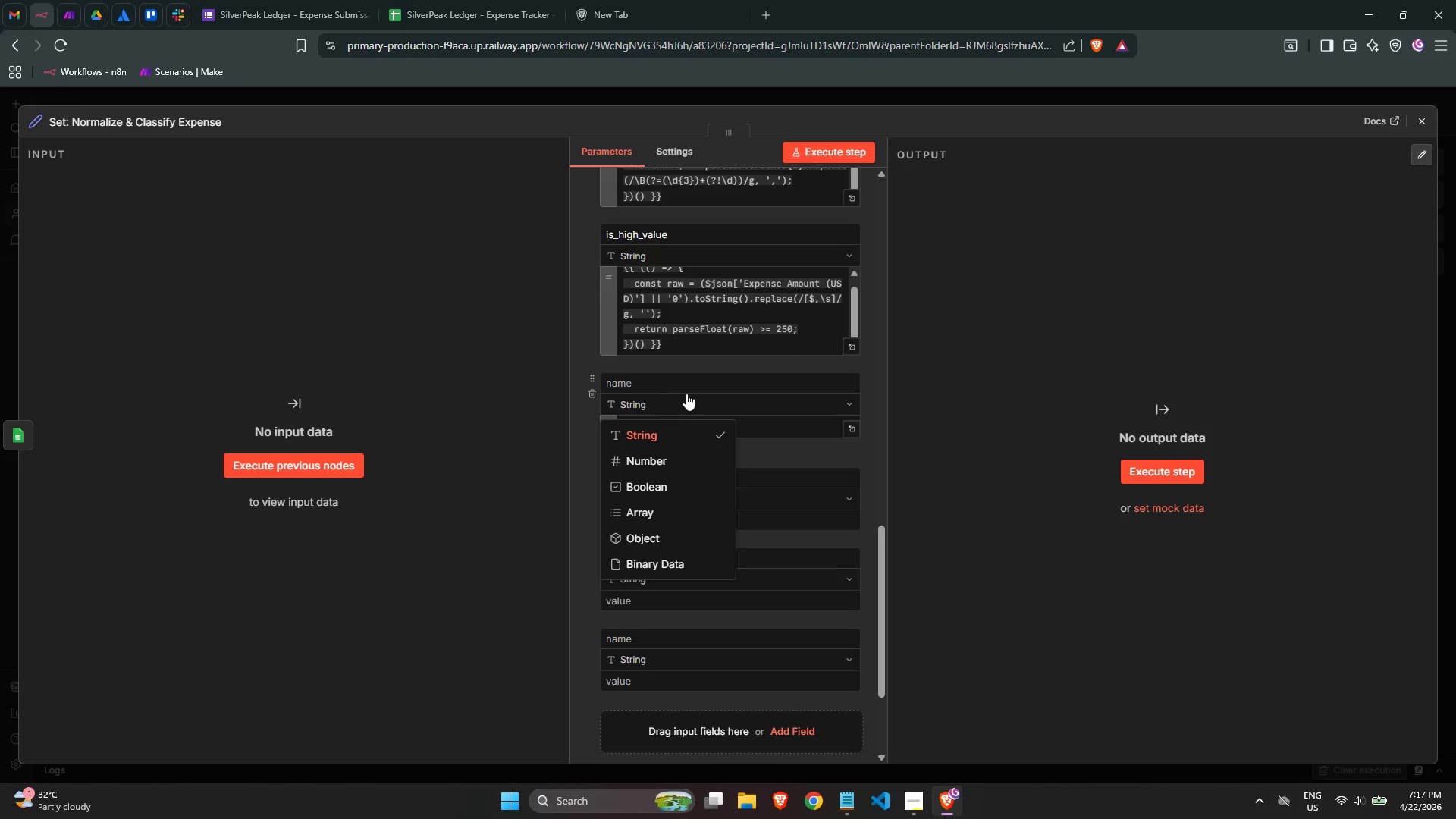 
left_click([690, 386])
 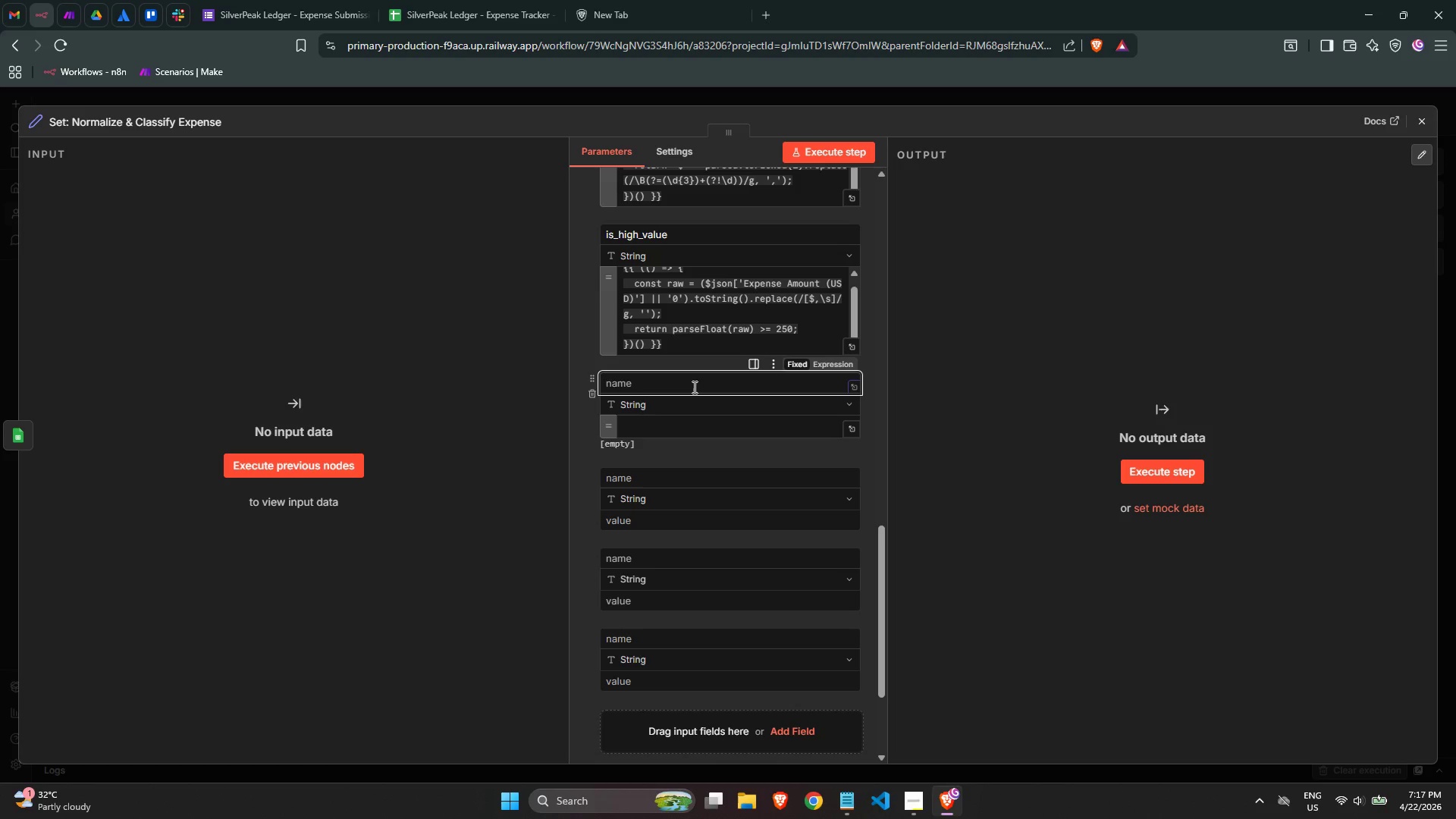 
wait(6.5)
 